 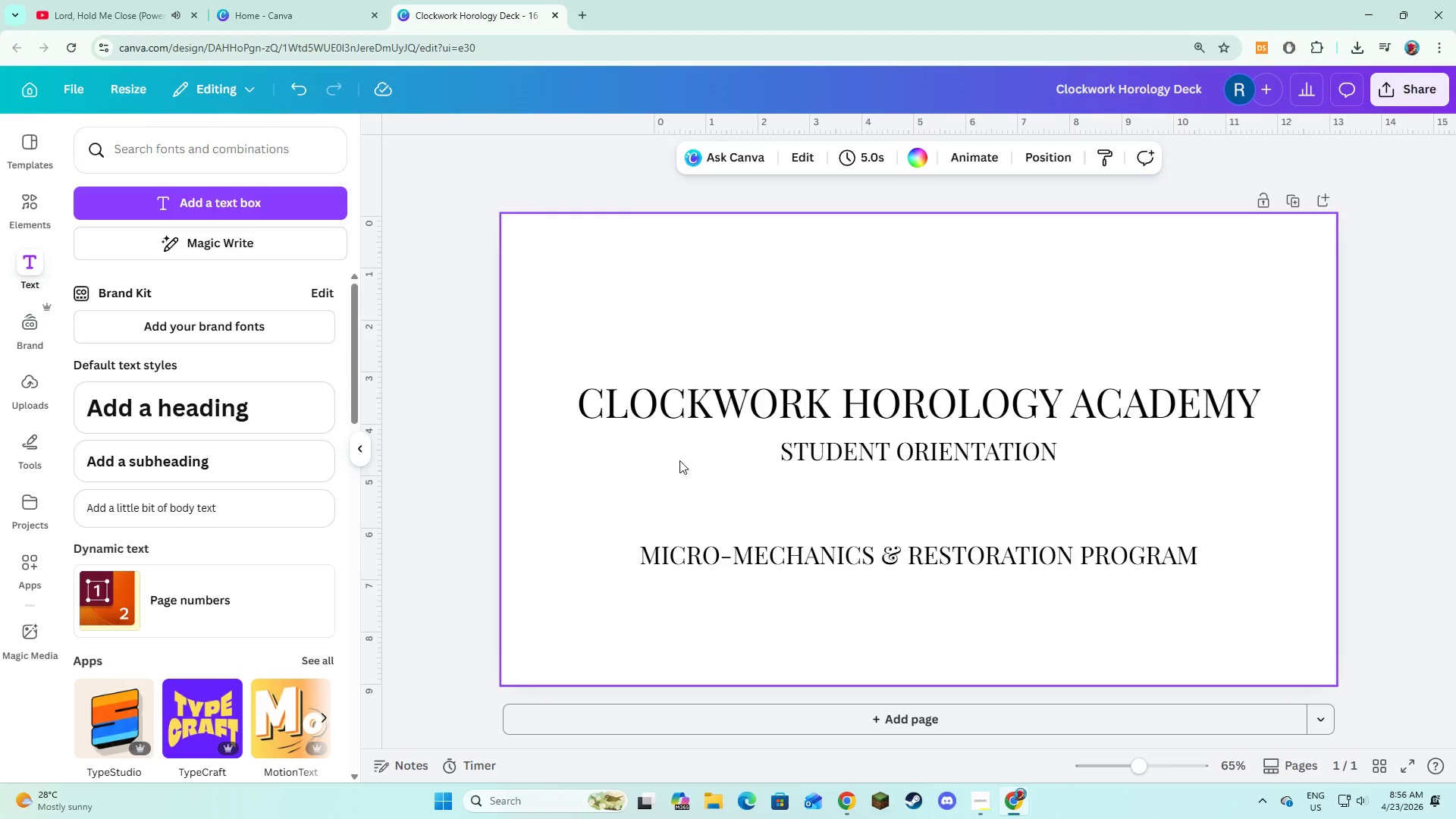 
left_click([926, 161])
 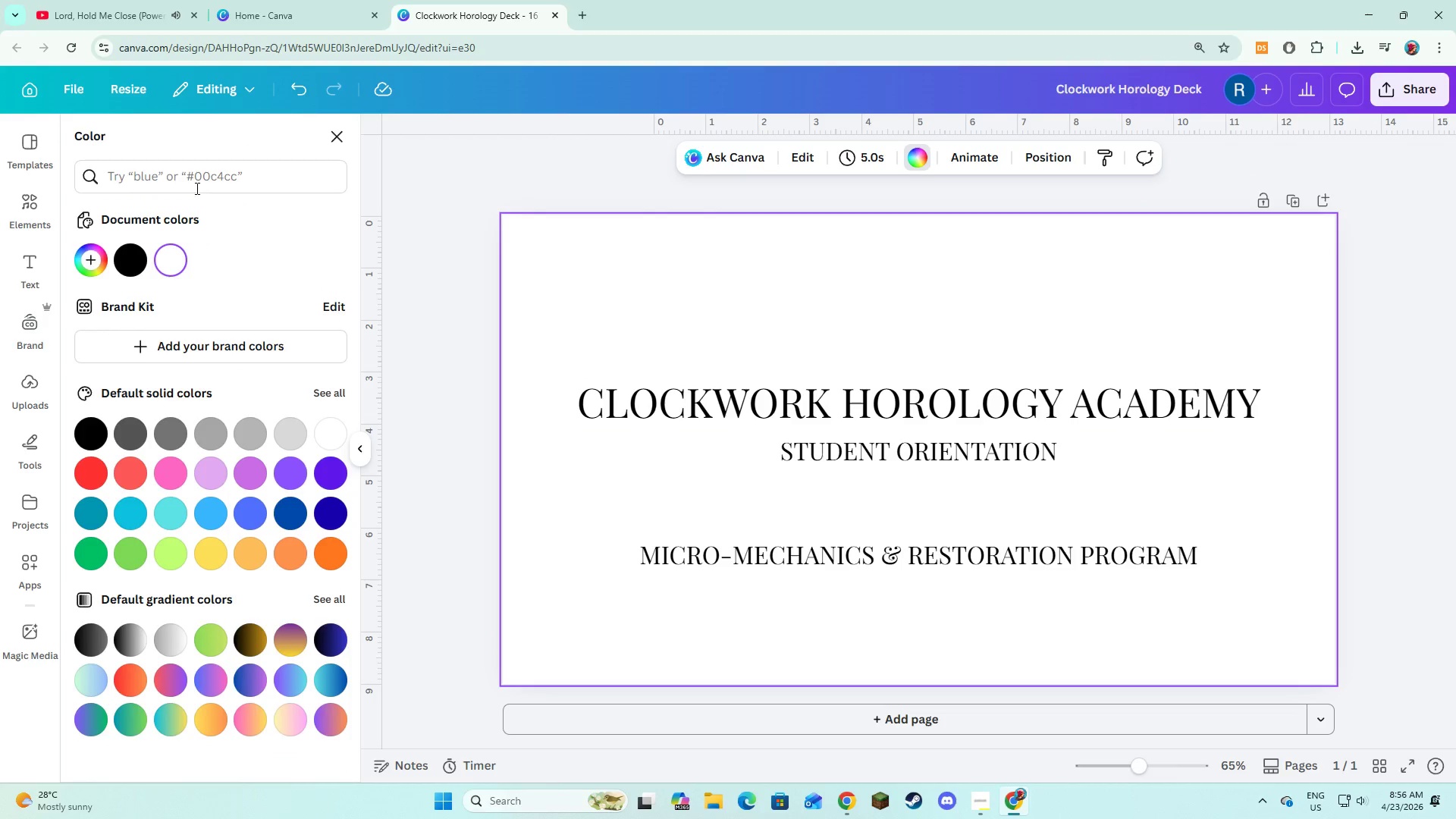 
left_click([196, 187])
 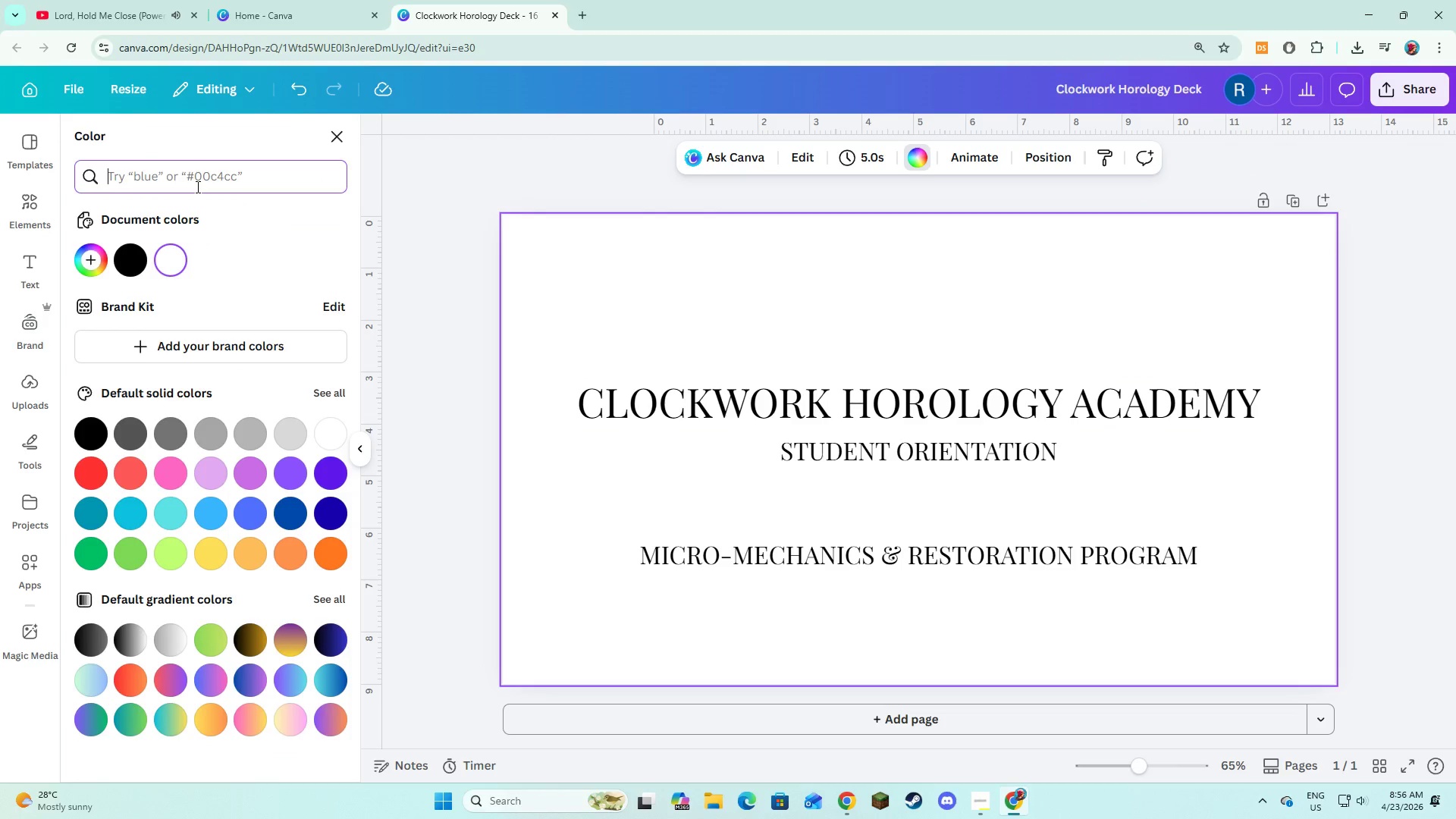 
type(#0f1a2b)
 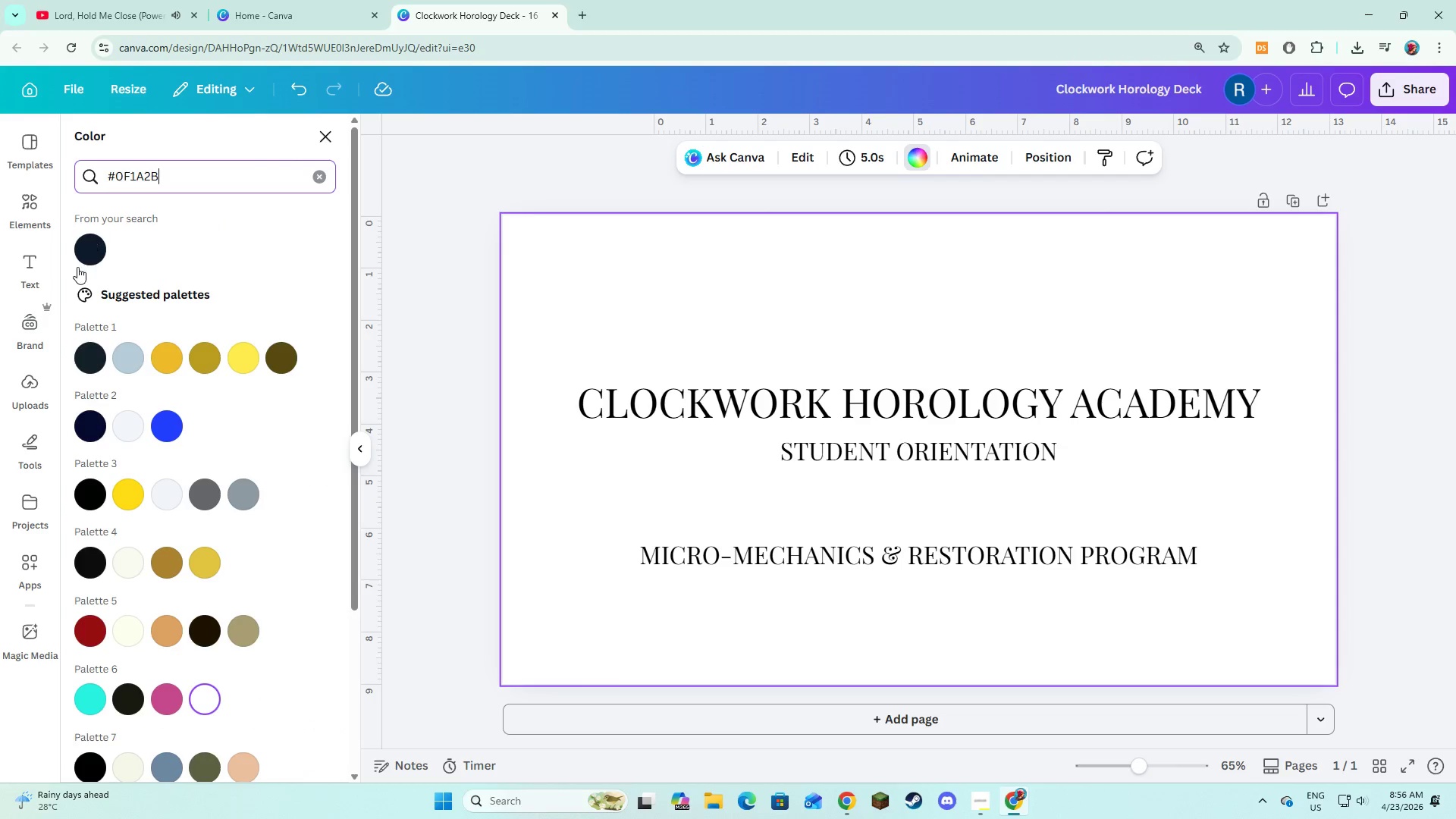 
left_click([98, 240])
 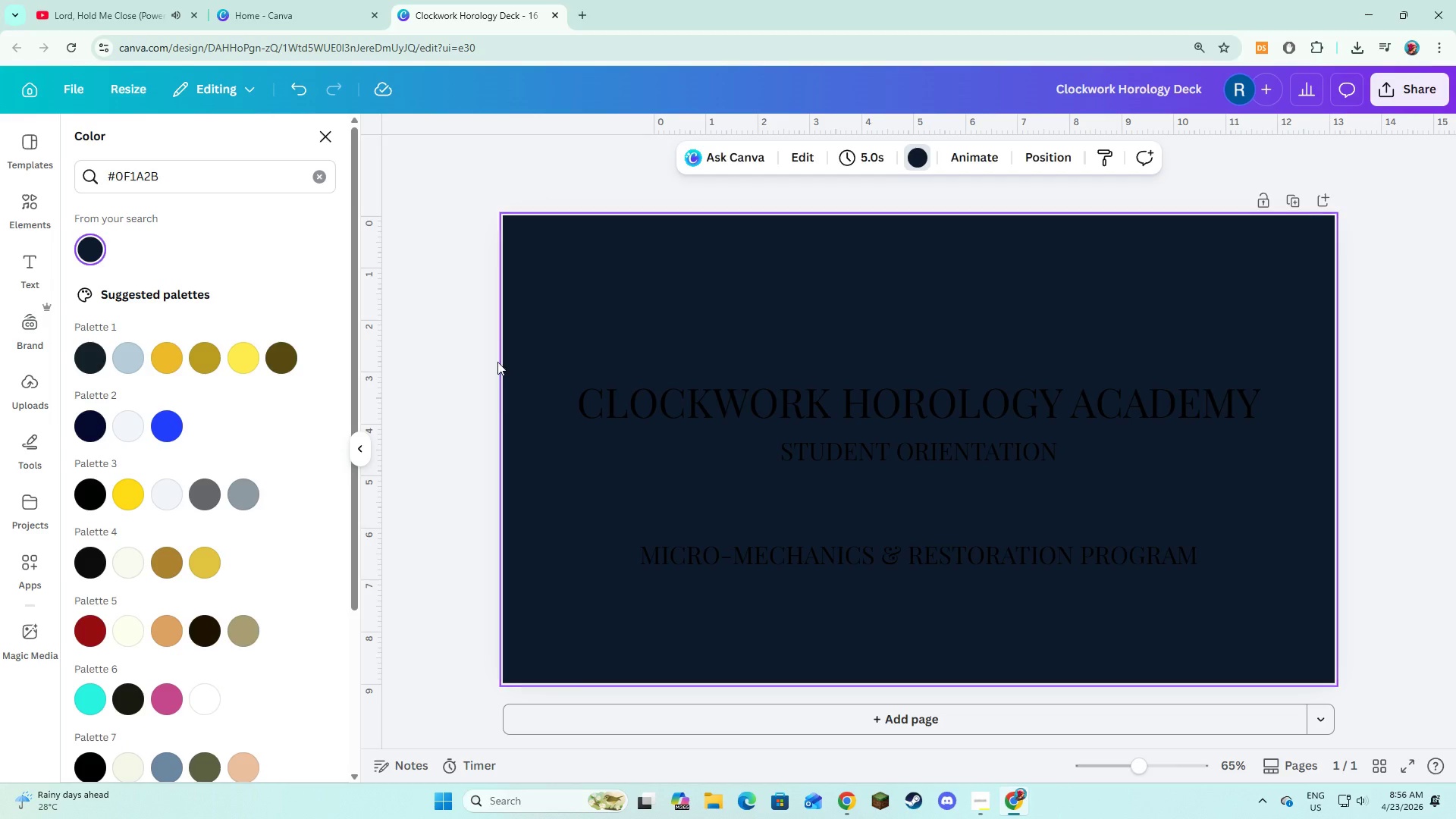 
left_click([497, 362])
 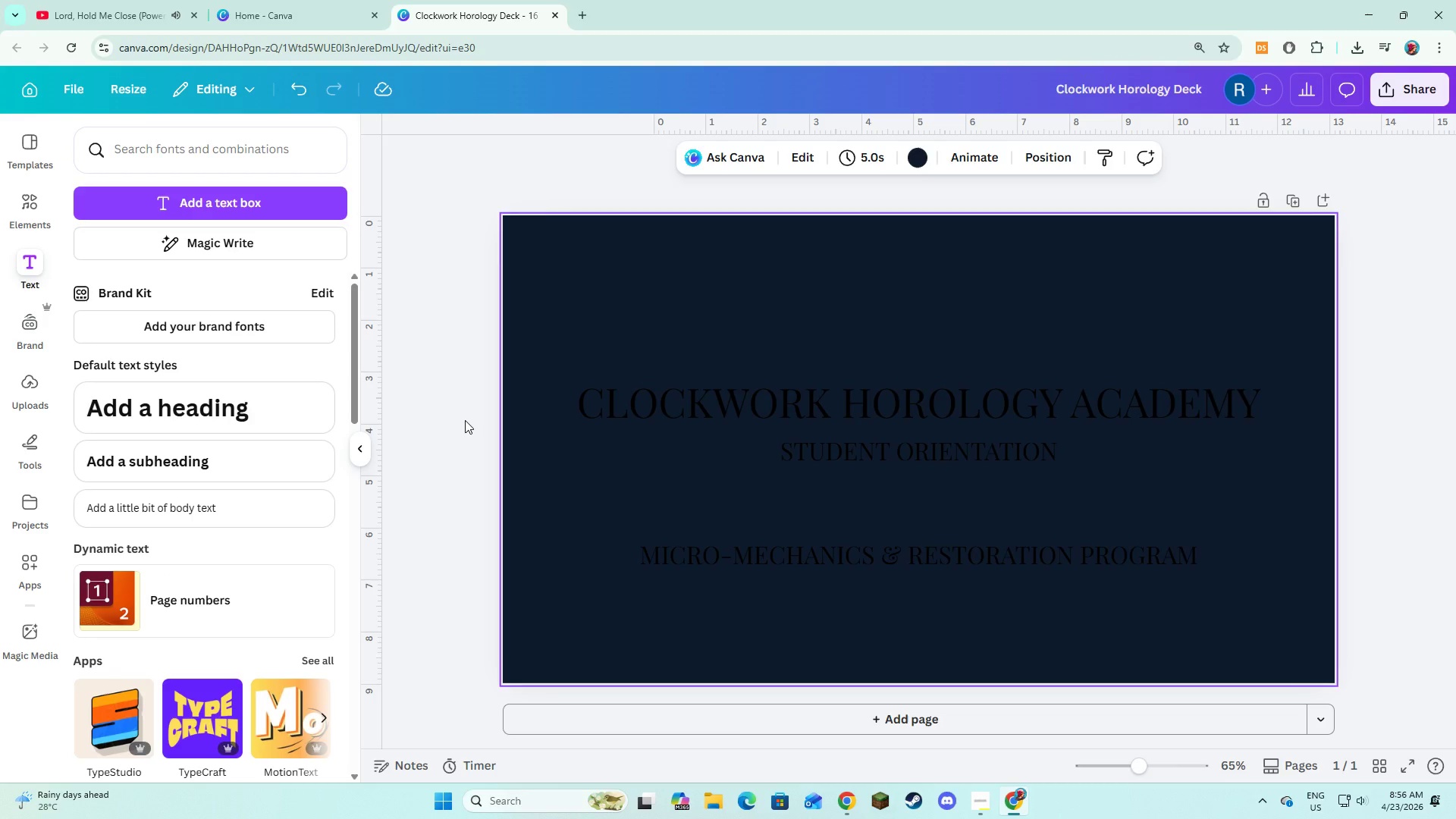 
left_click([465, 420])
 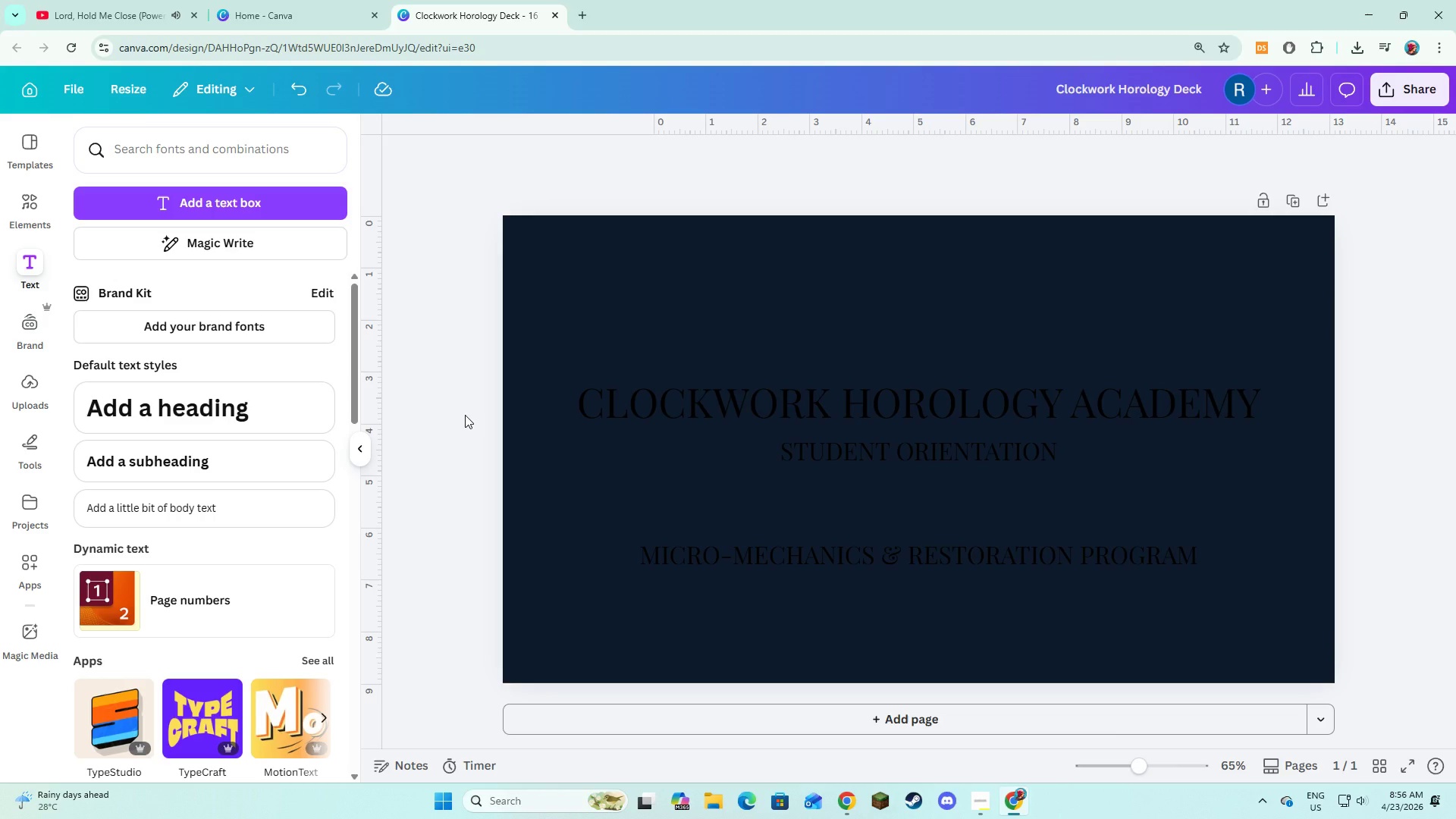 
left_click([707, 403])
 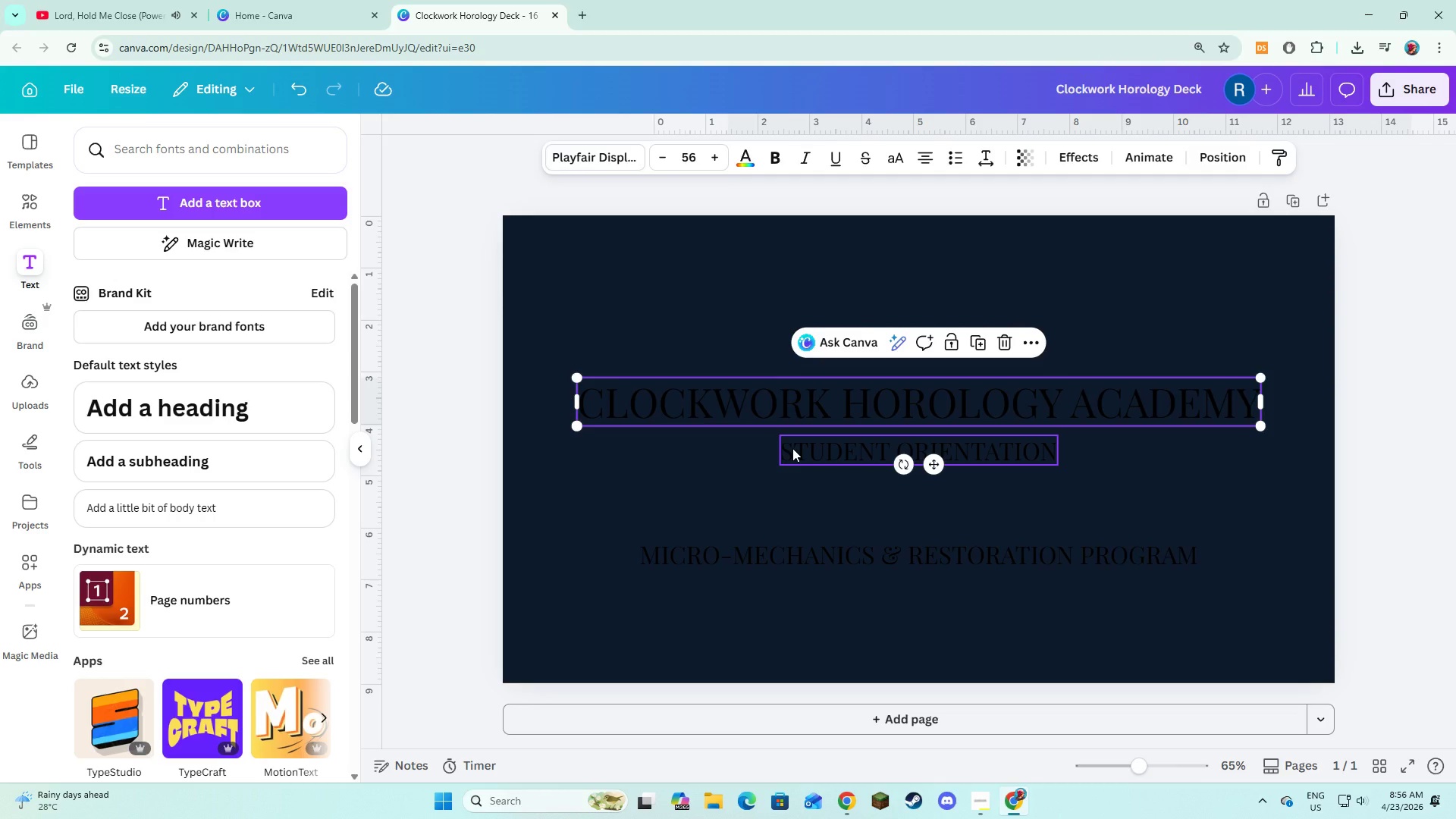 
hold_key(key=ShiftLeft, duration=1.08)
left_click([792, 448])
 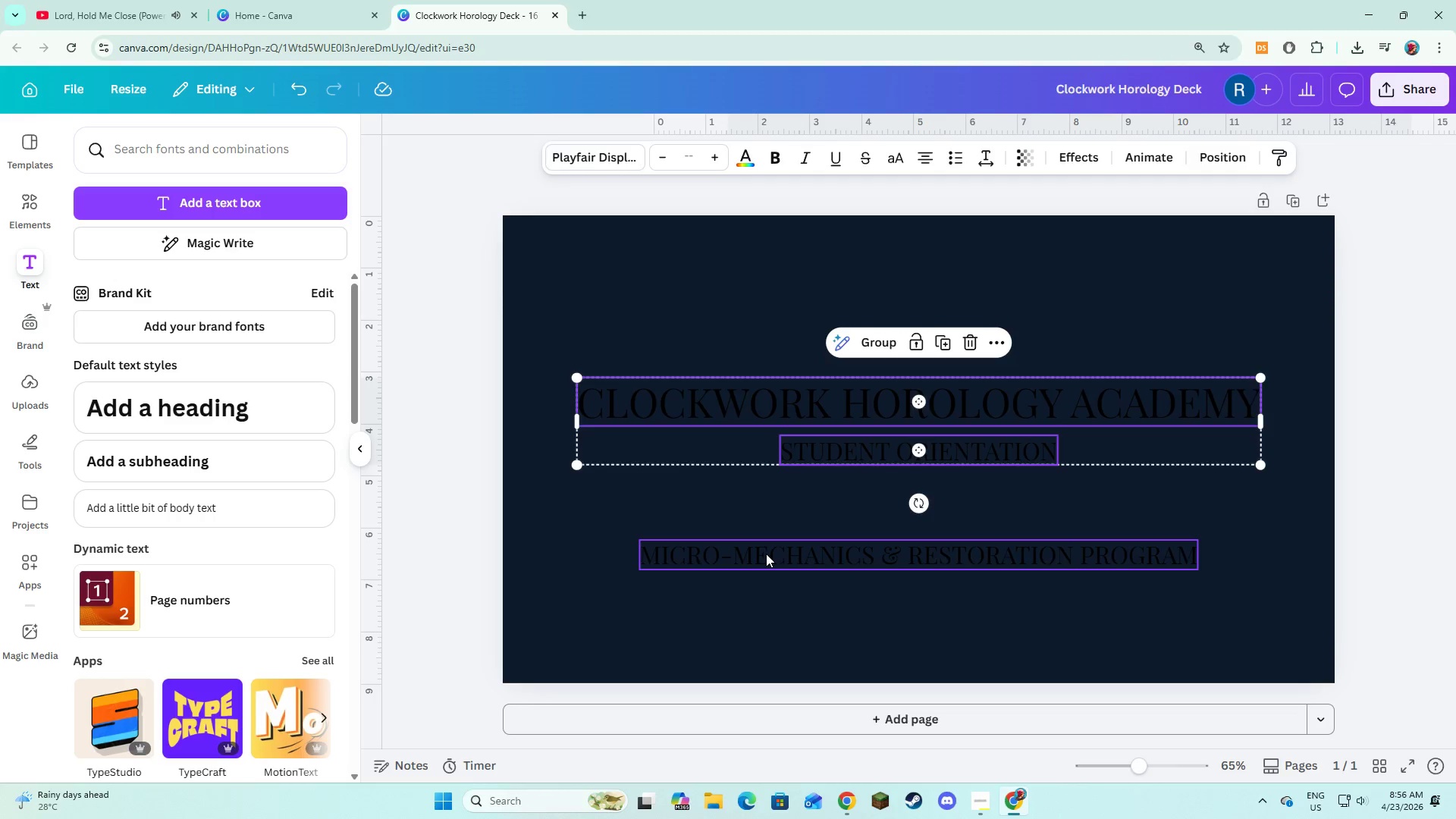 
left_click([766, 554])
 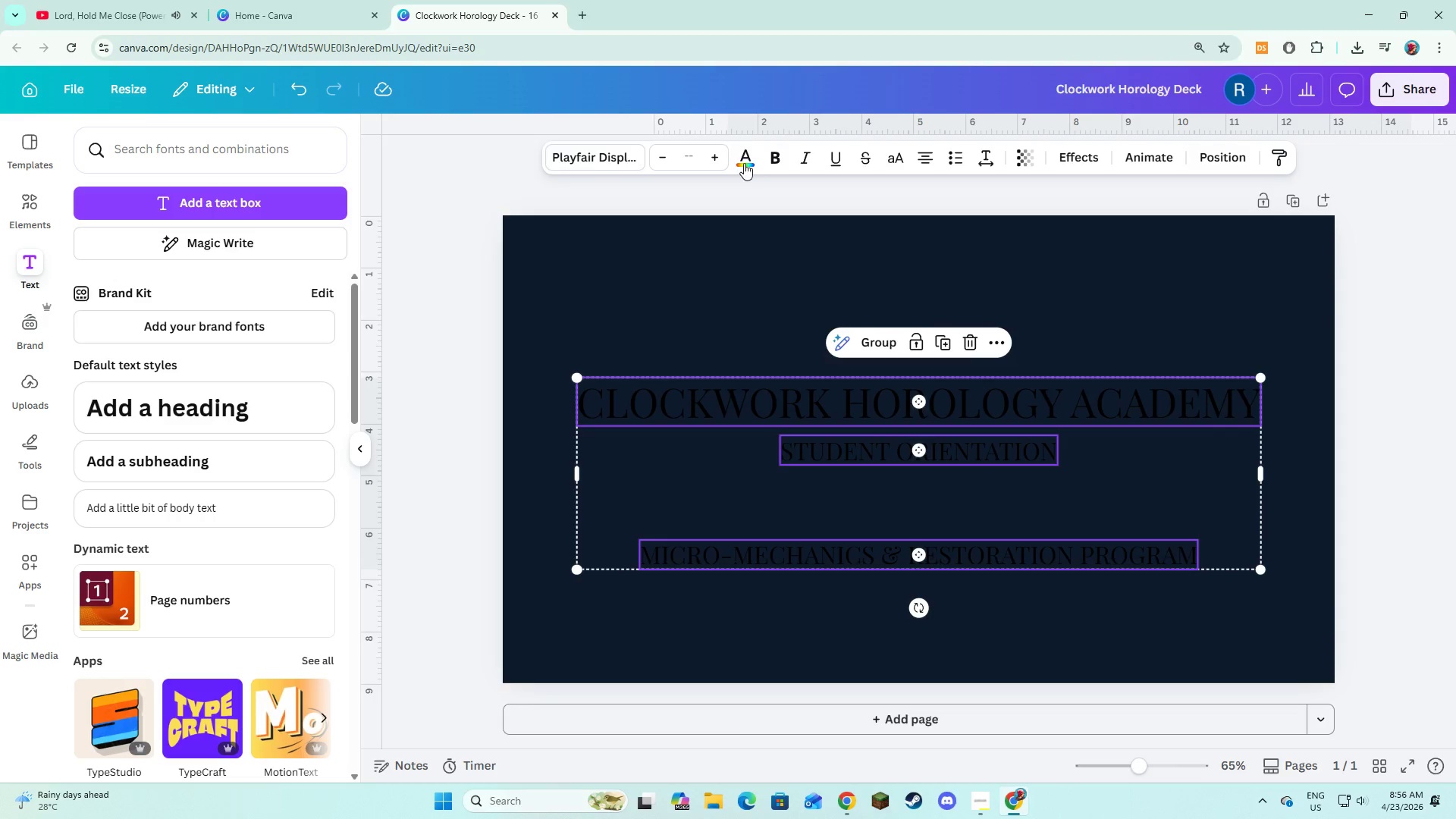 
left_click([744, 162])
 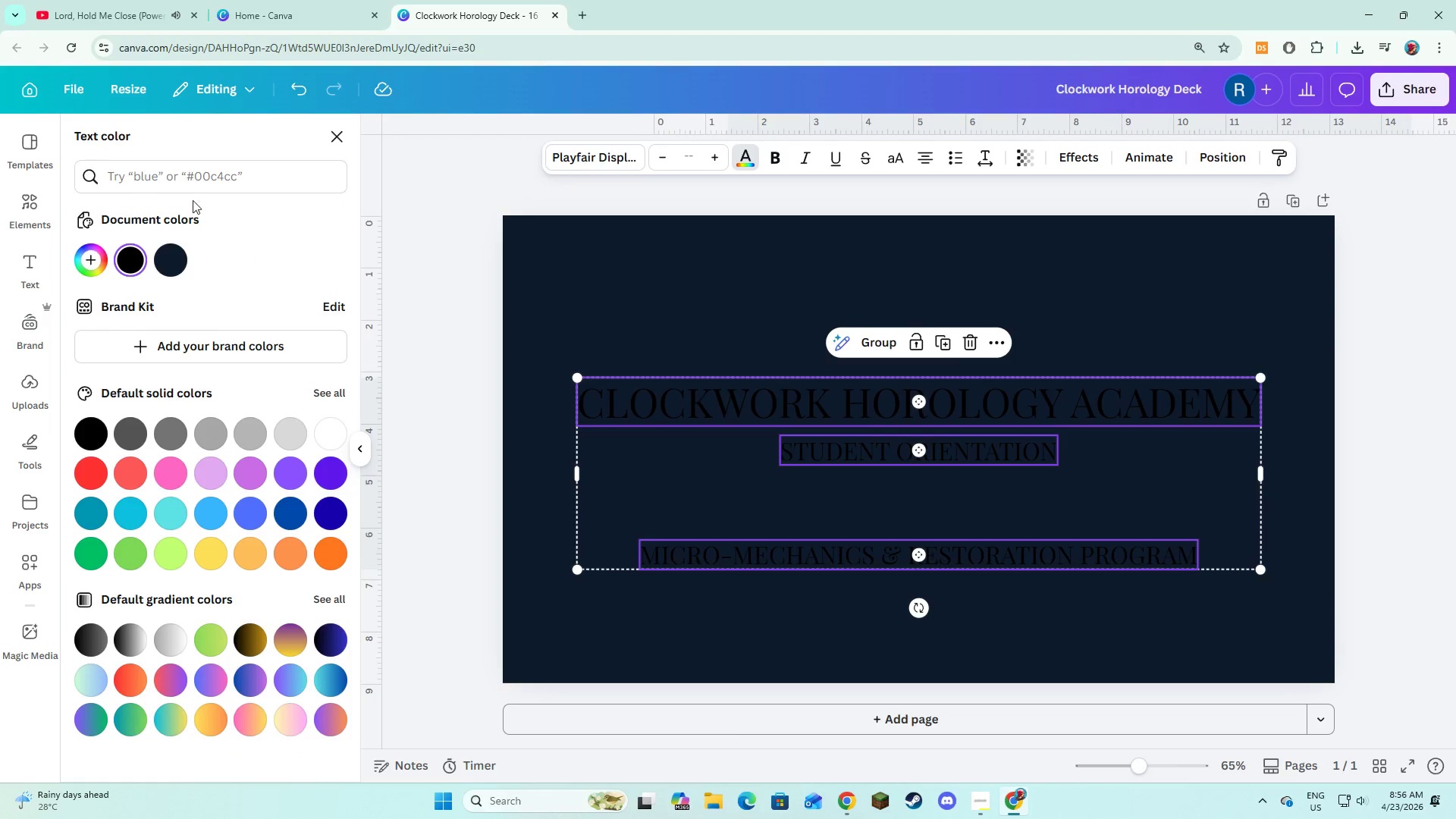 
left_click([192, 188])
 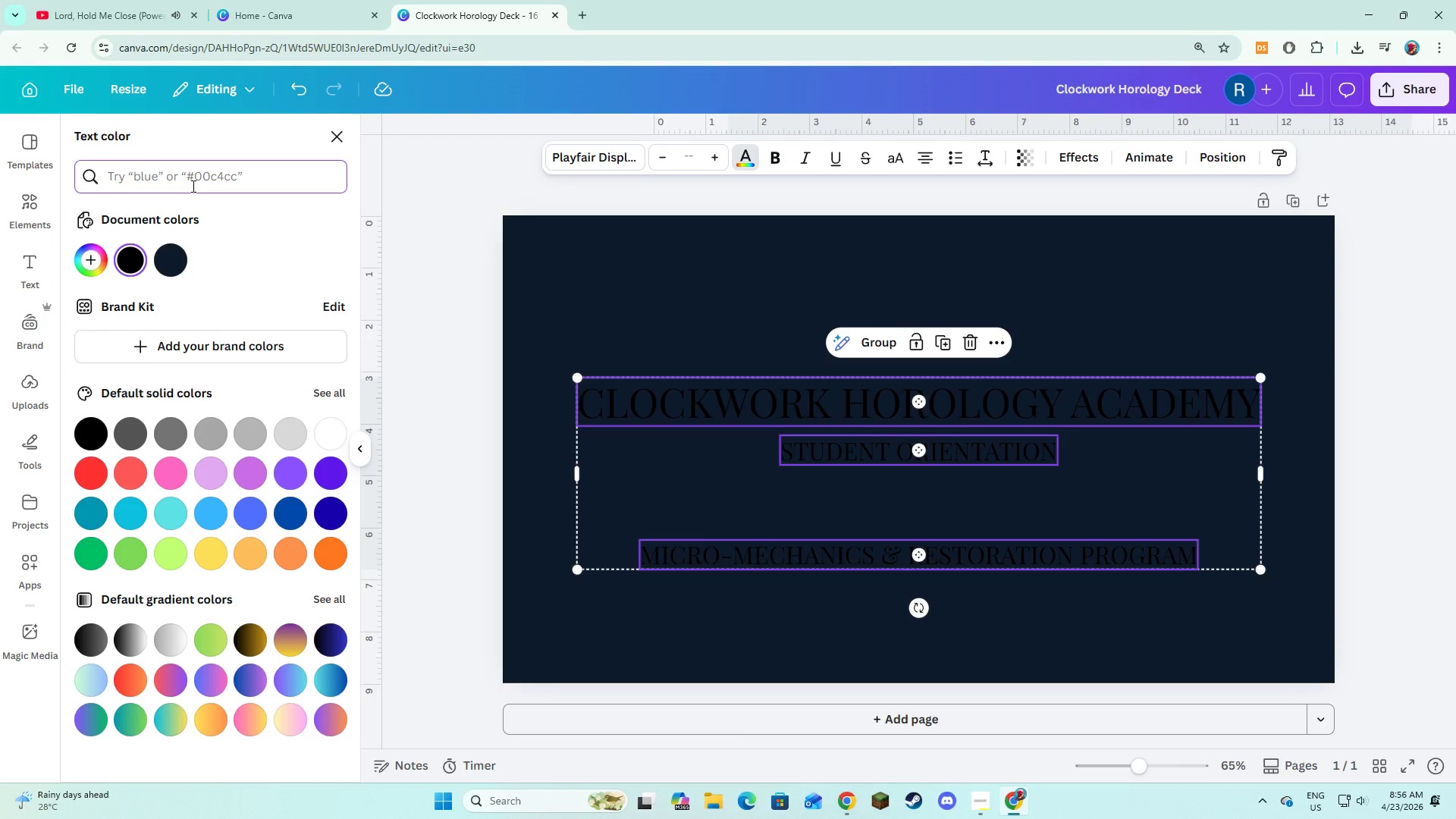 
type(#f51e8)
 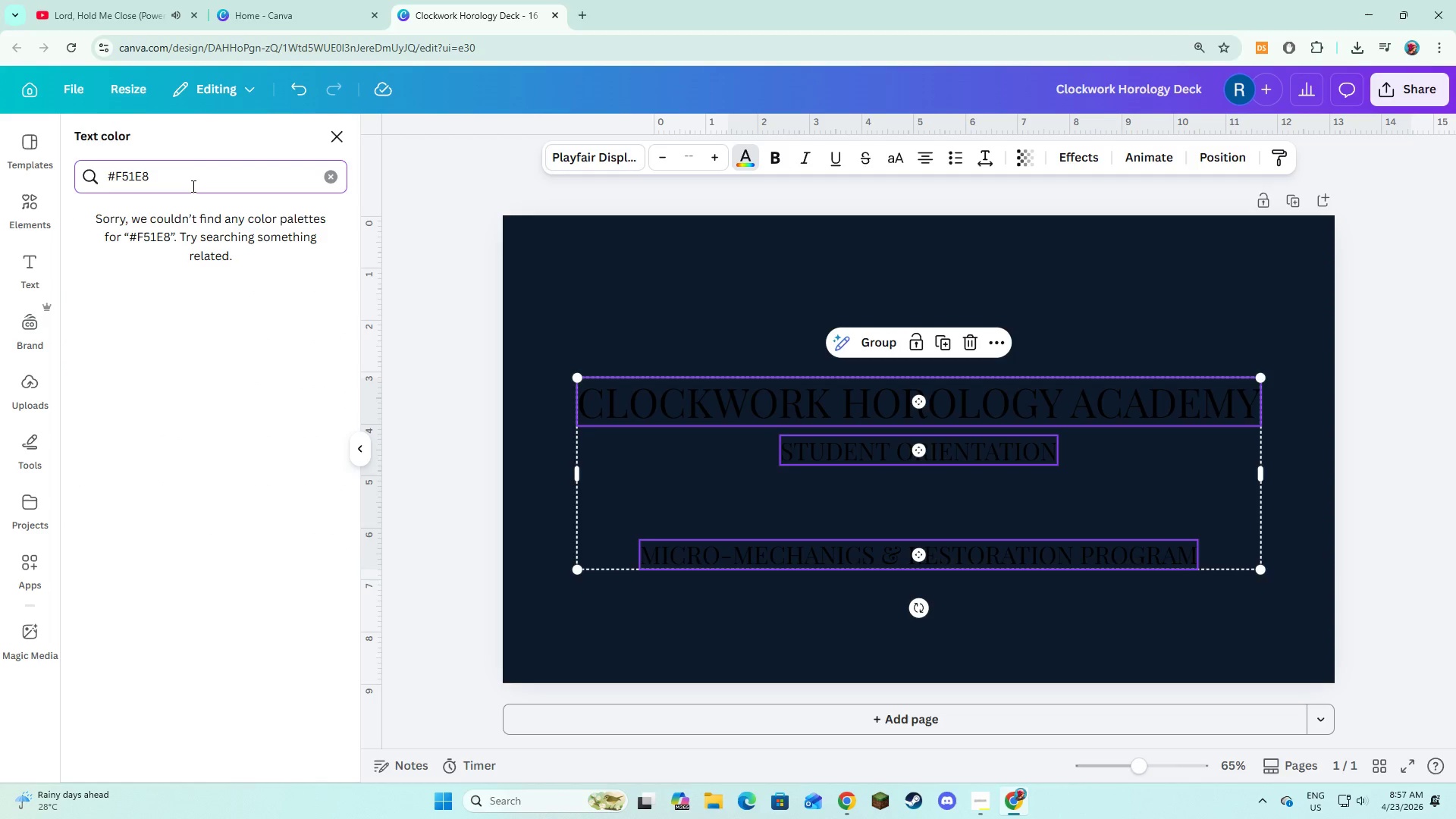 
key(ArrowLeft)
 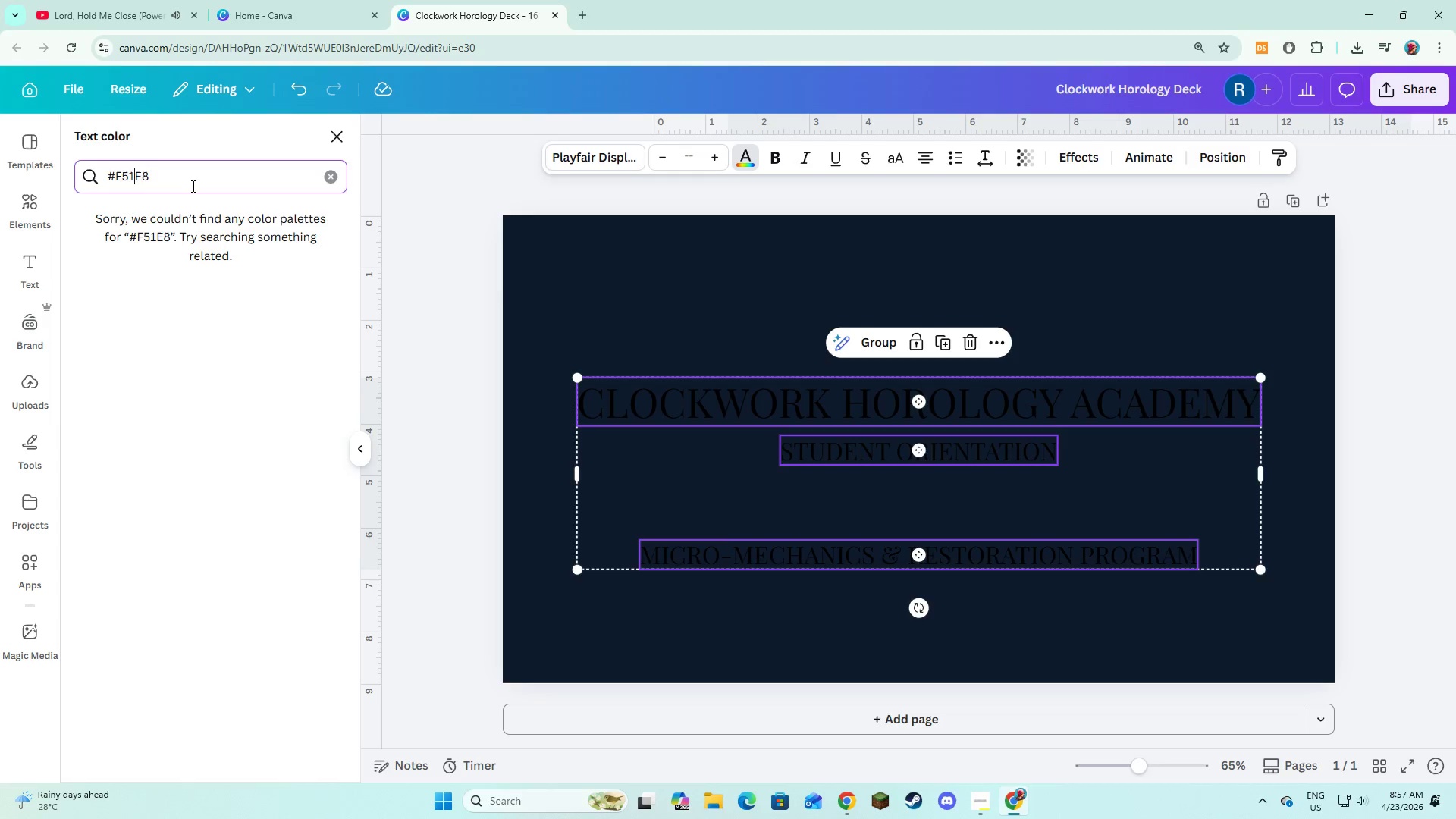 
key(ArrowLeft)
 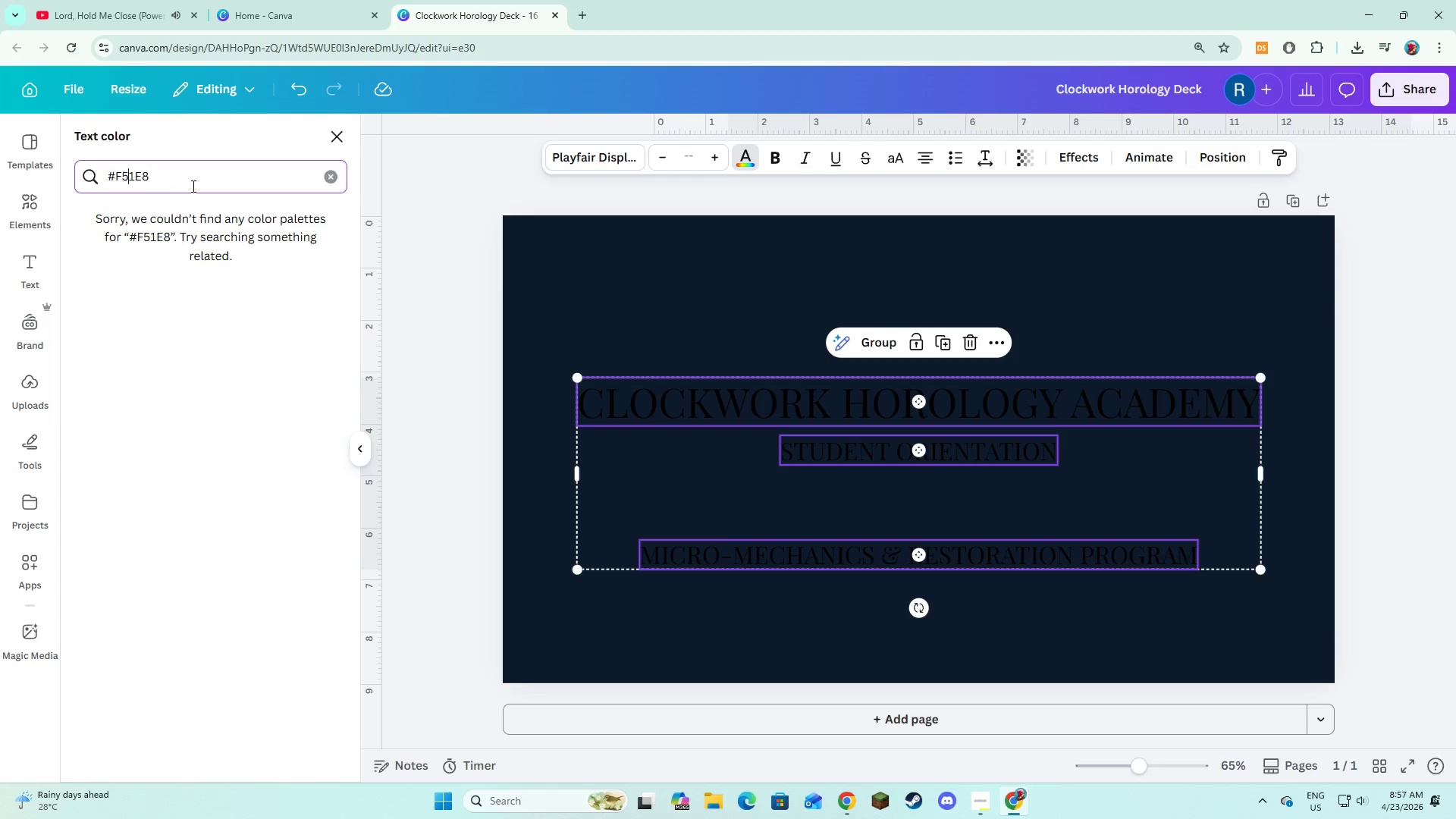 
key(ArrowLeft)
 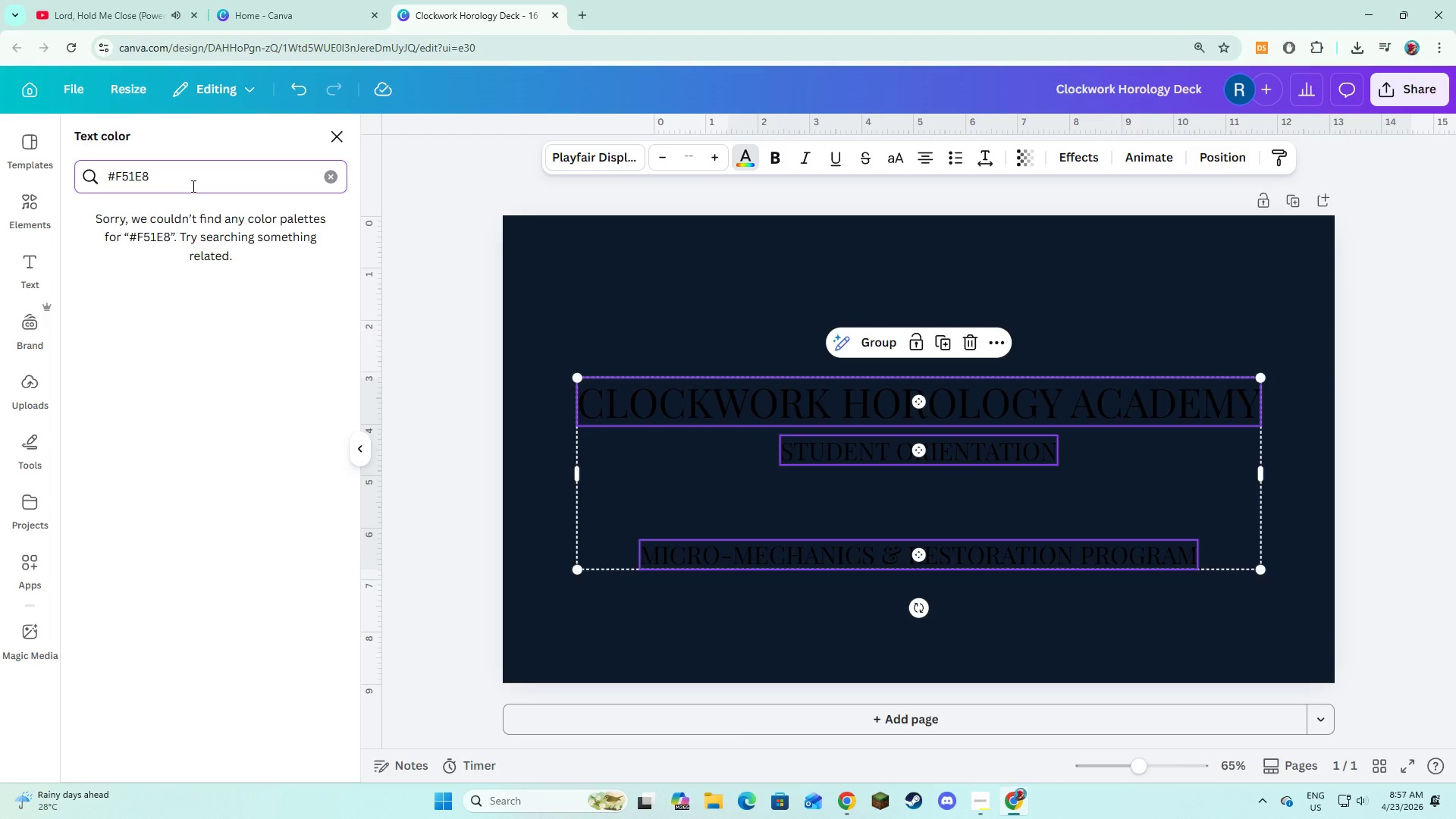 
key(F)
 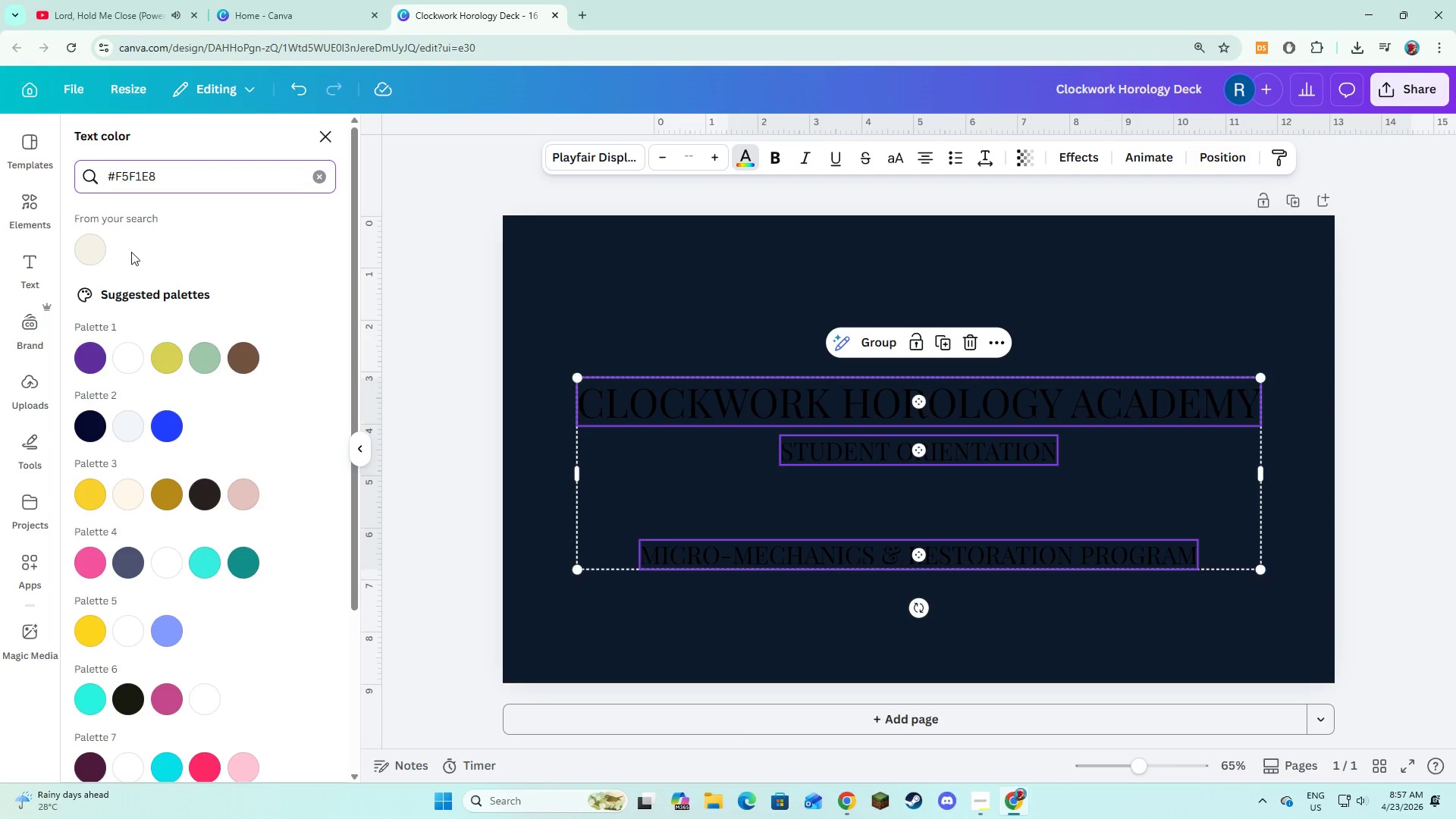 
left_click([99, 252])
 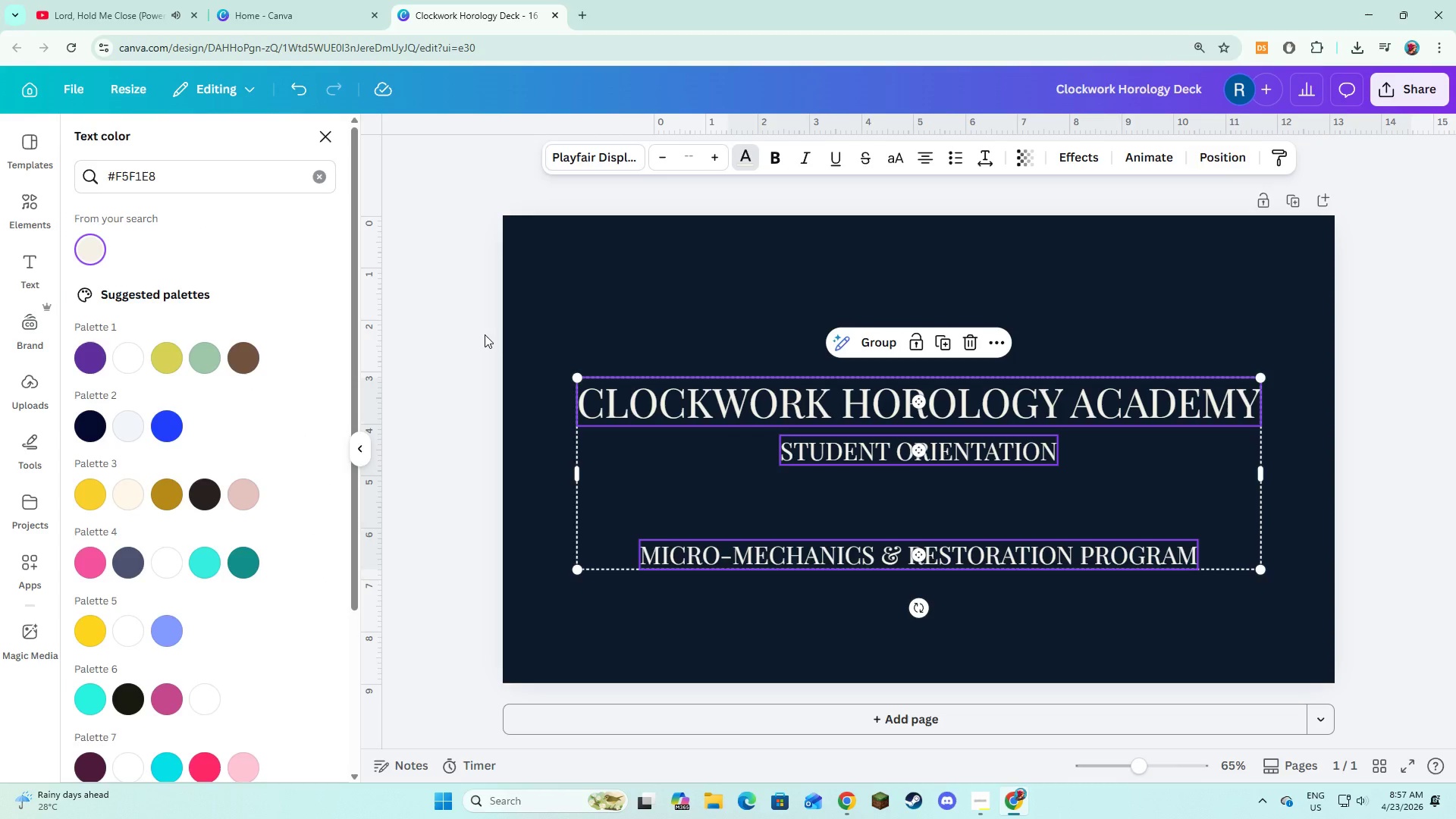 
double_click([485, 334])
 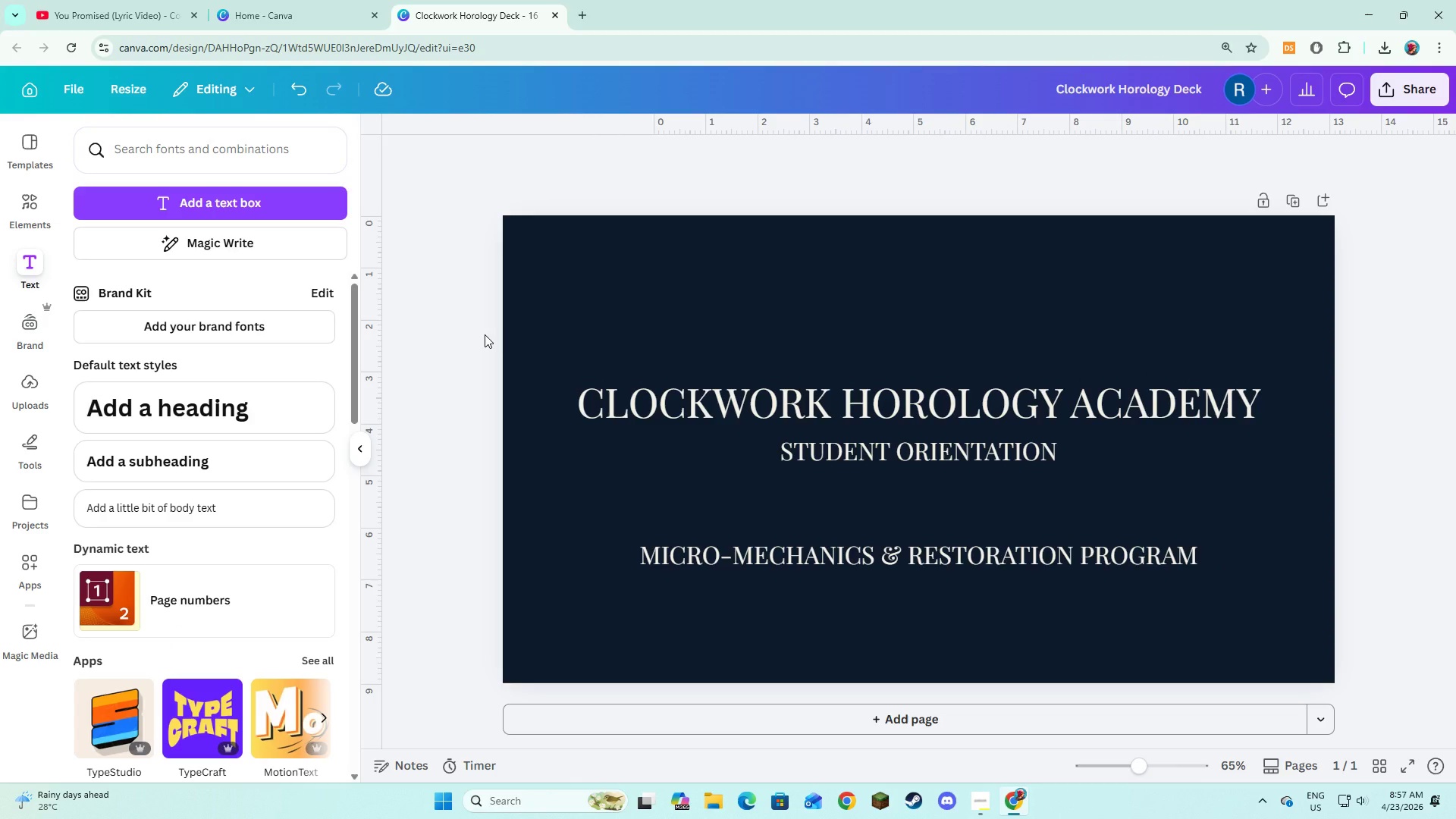 
wait(10.91)
 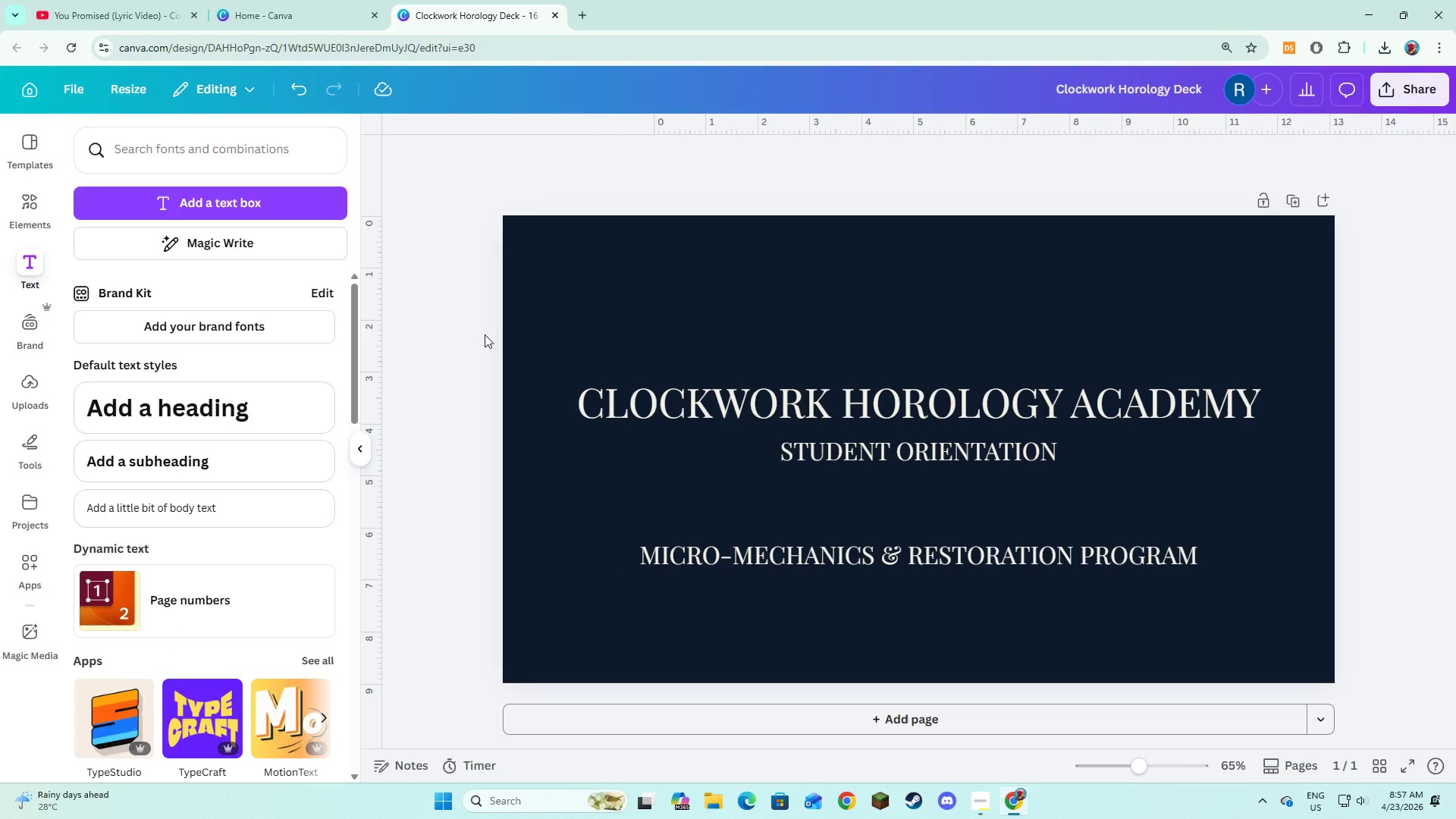 
left_click([46, 209])
 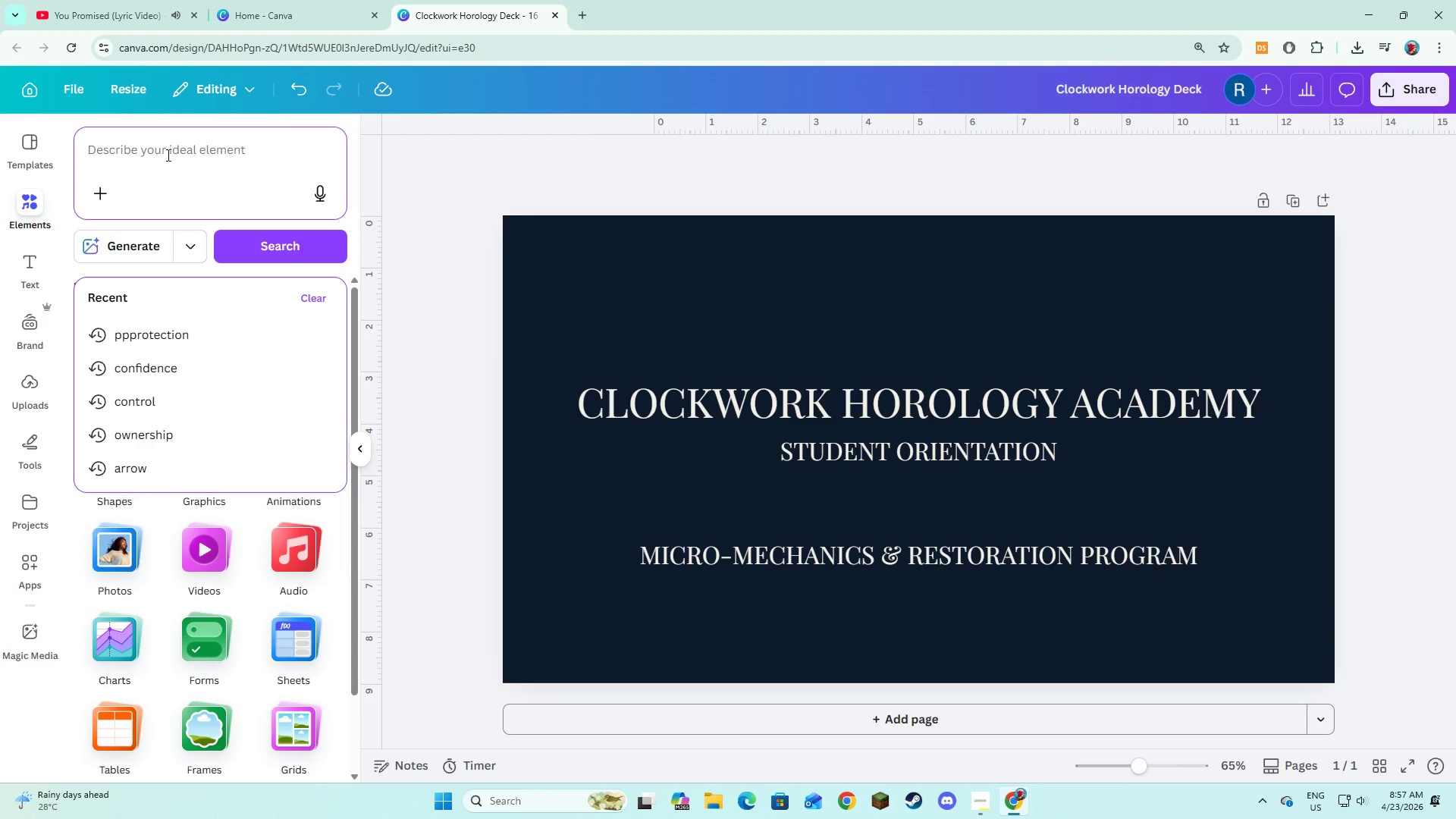 
type(MAC)
key(Backspace)
key(Backspace)
key(Backspace)
type(m)
key(Backspace)
type(Macro)
 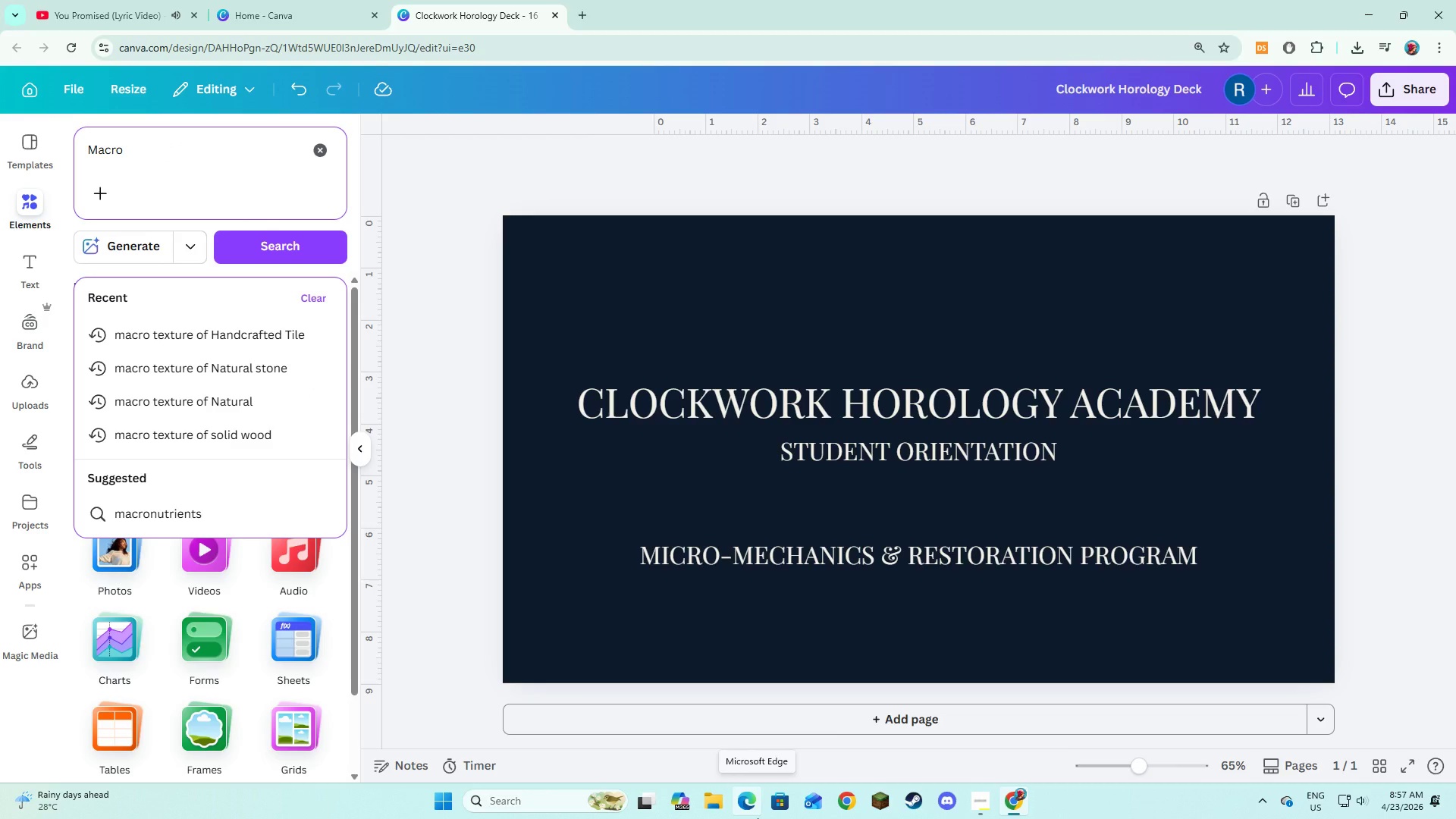 
wait(6.8)
 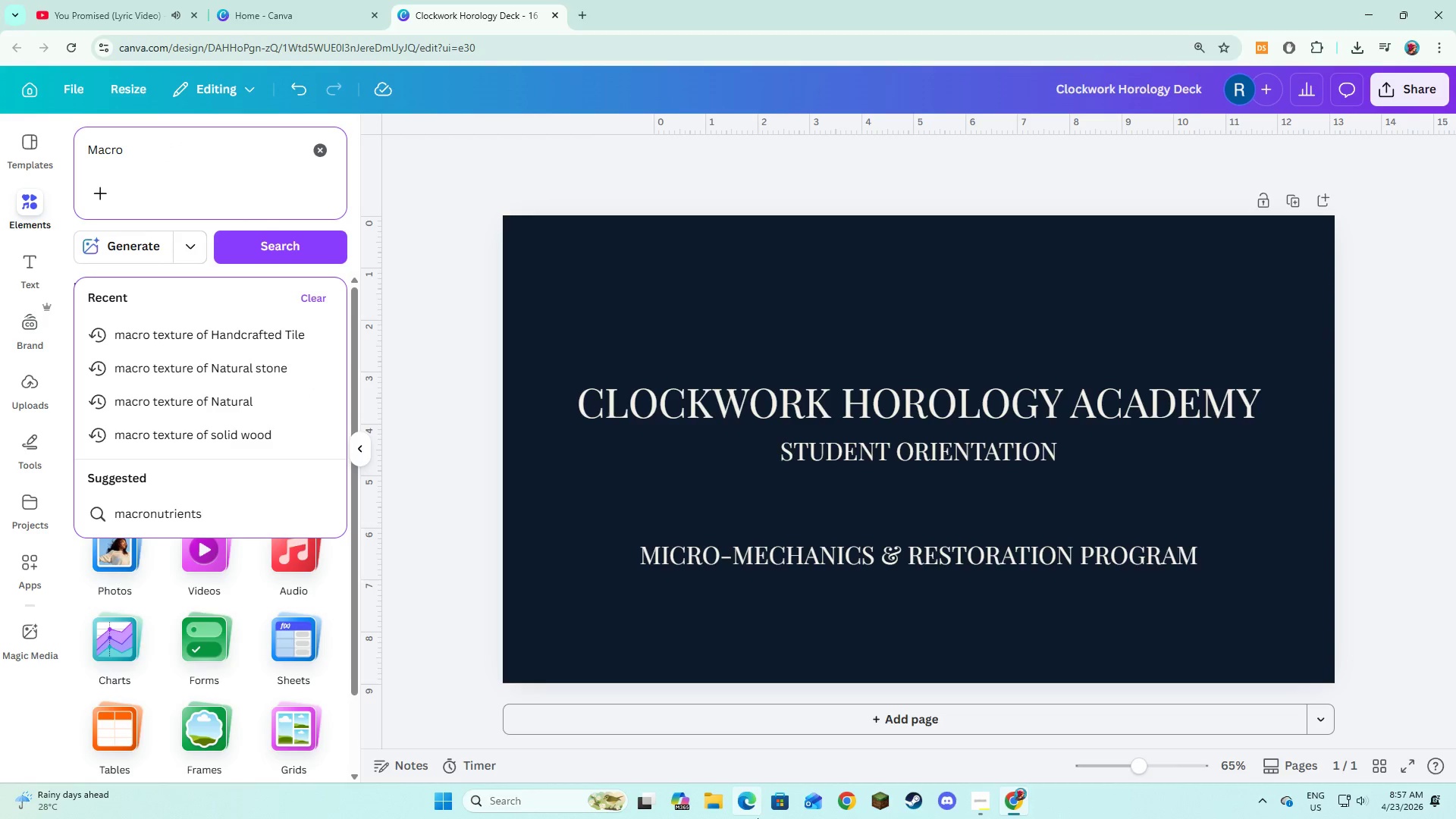 
type( shot of watch ,)
key(Backspace)
type(movement)
 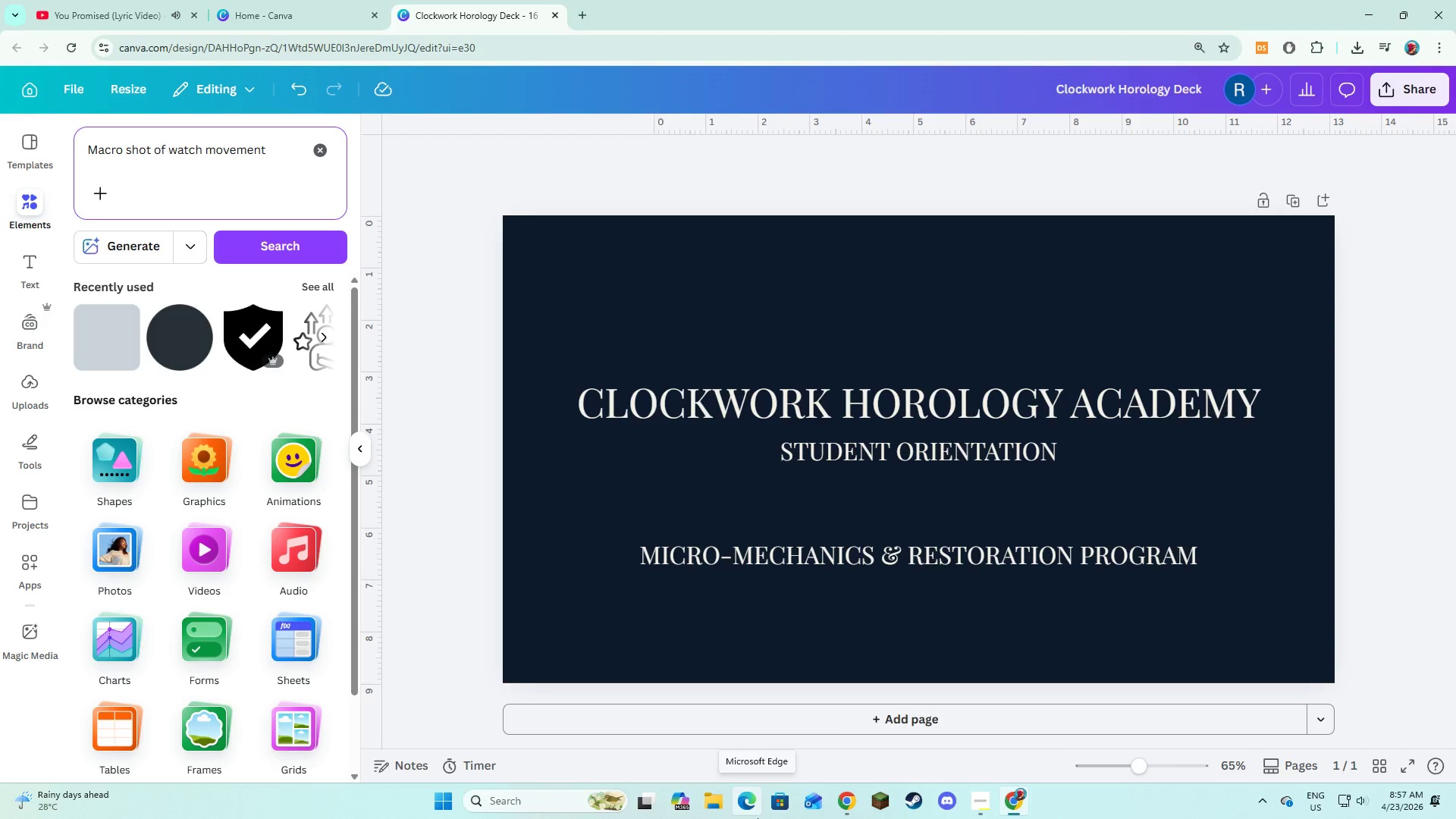 
key(Enter)
 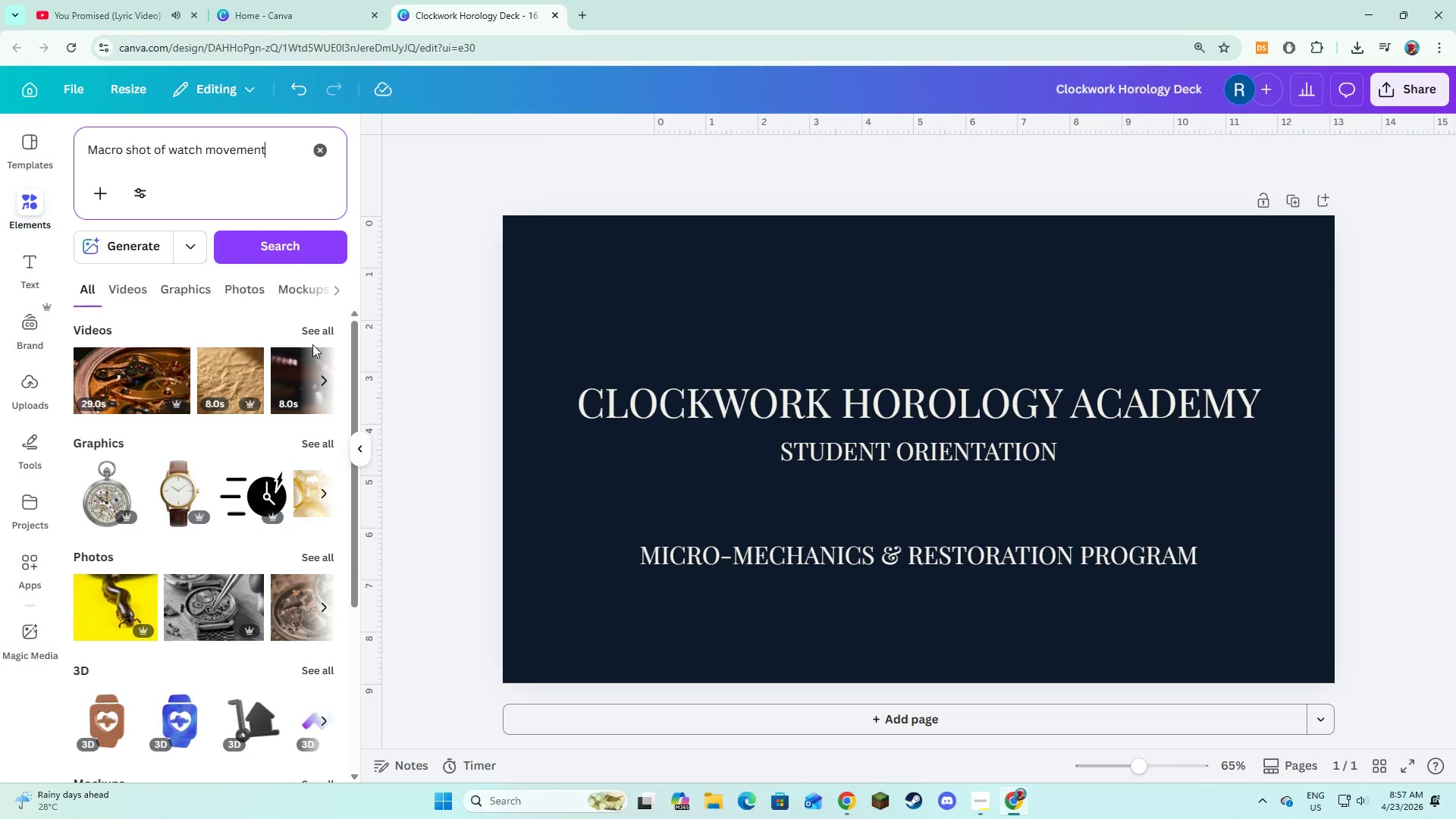 
left_click([304, 446])
 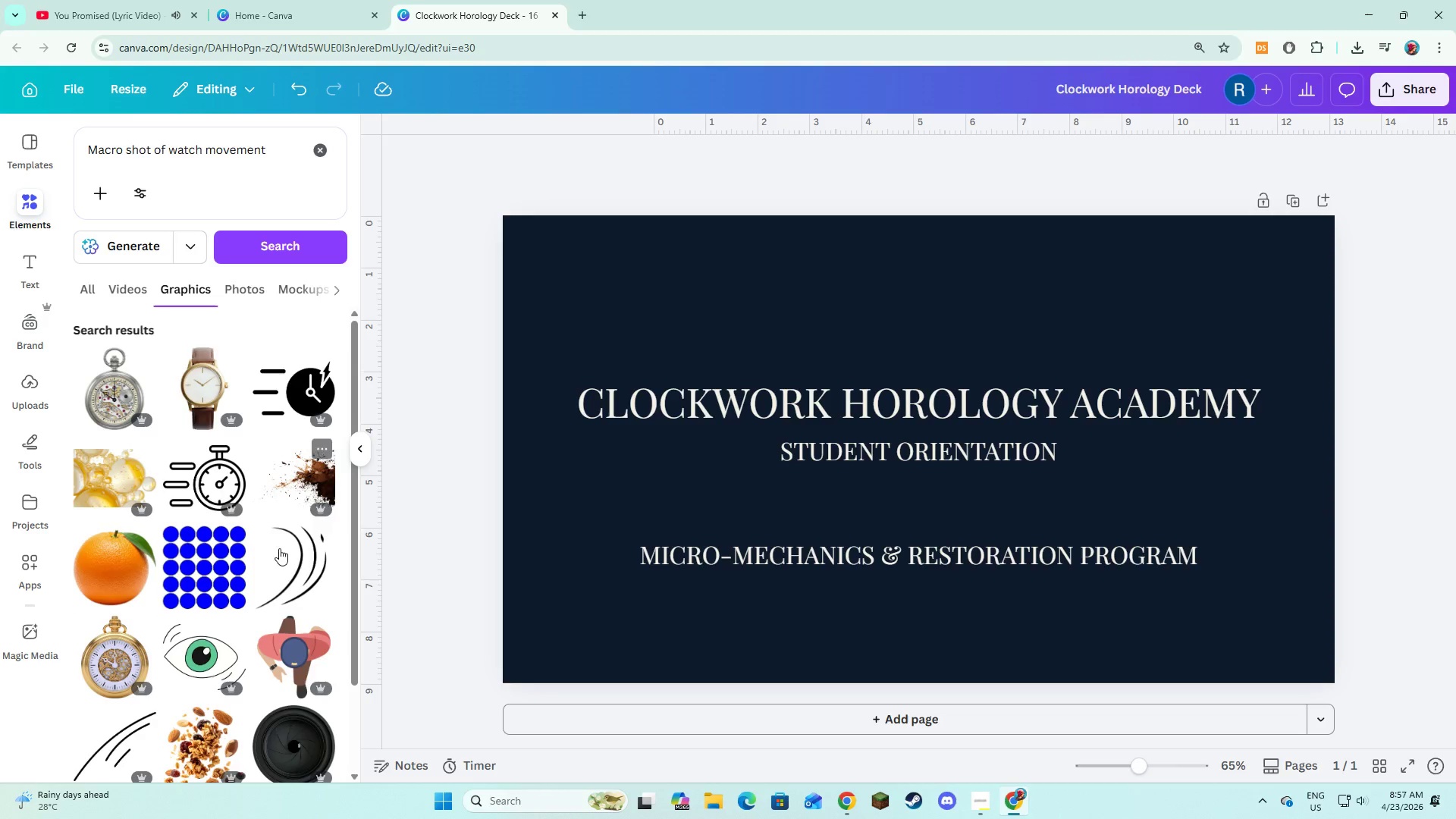 
scroll: coordinate [277, 571], scroll_direction: down, amount: 11.0
 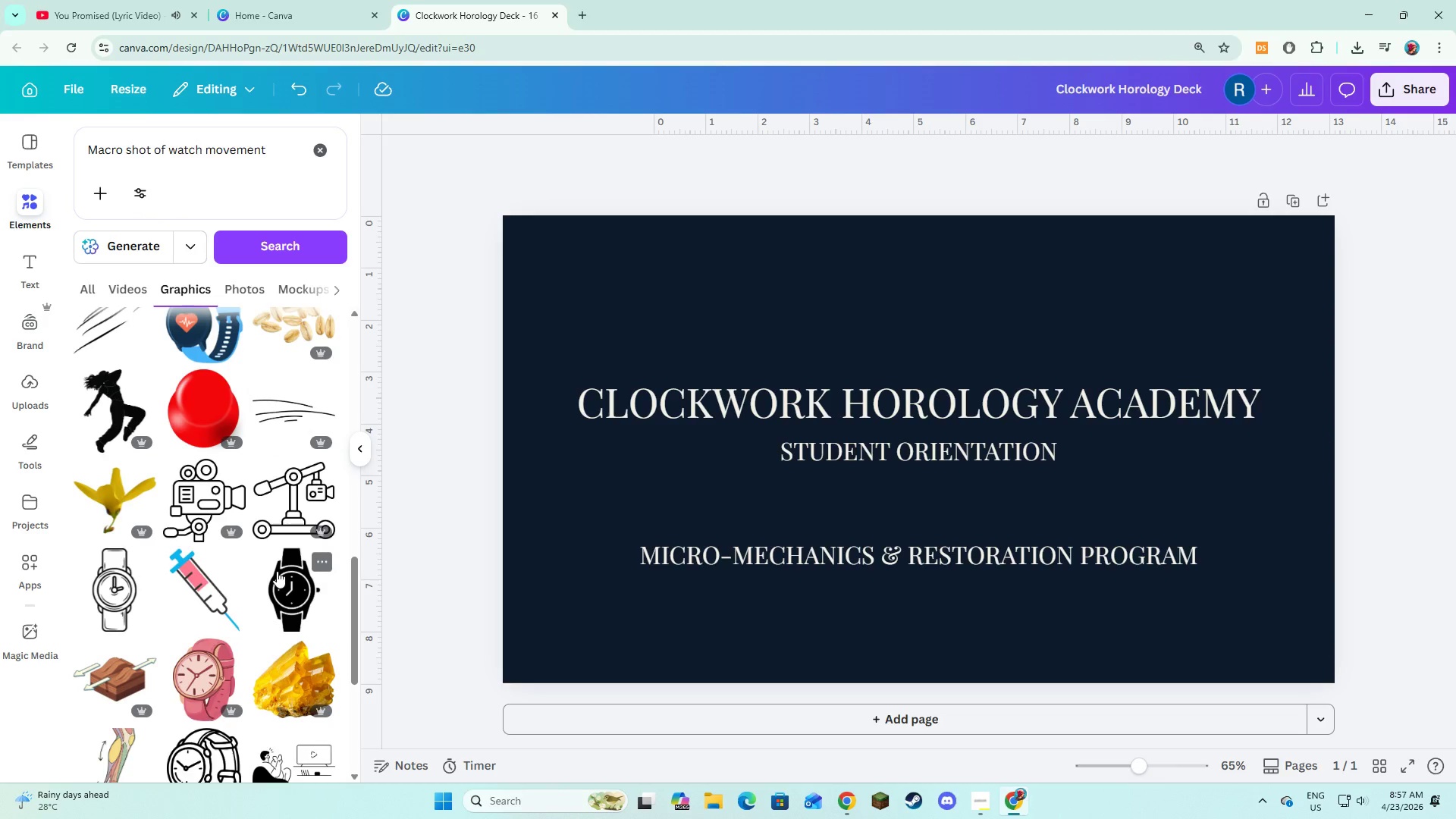 
scroll: coordinate [243, 416], scroll_direction: up, amount: 8.0
 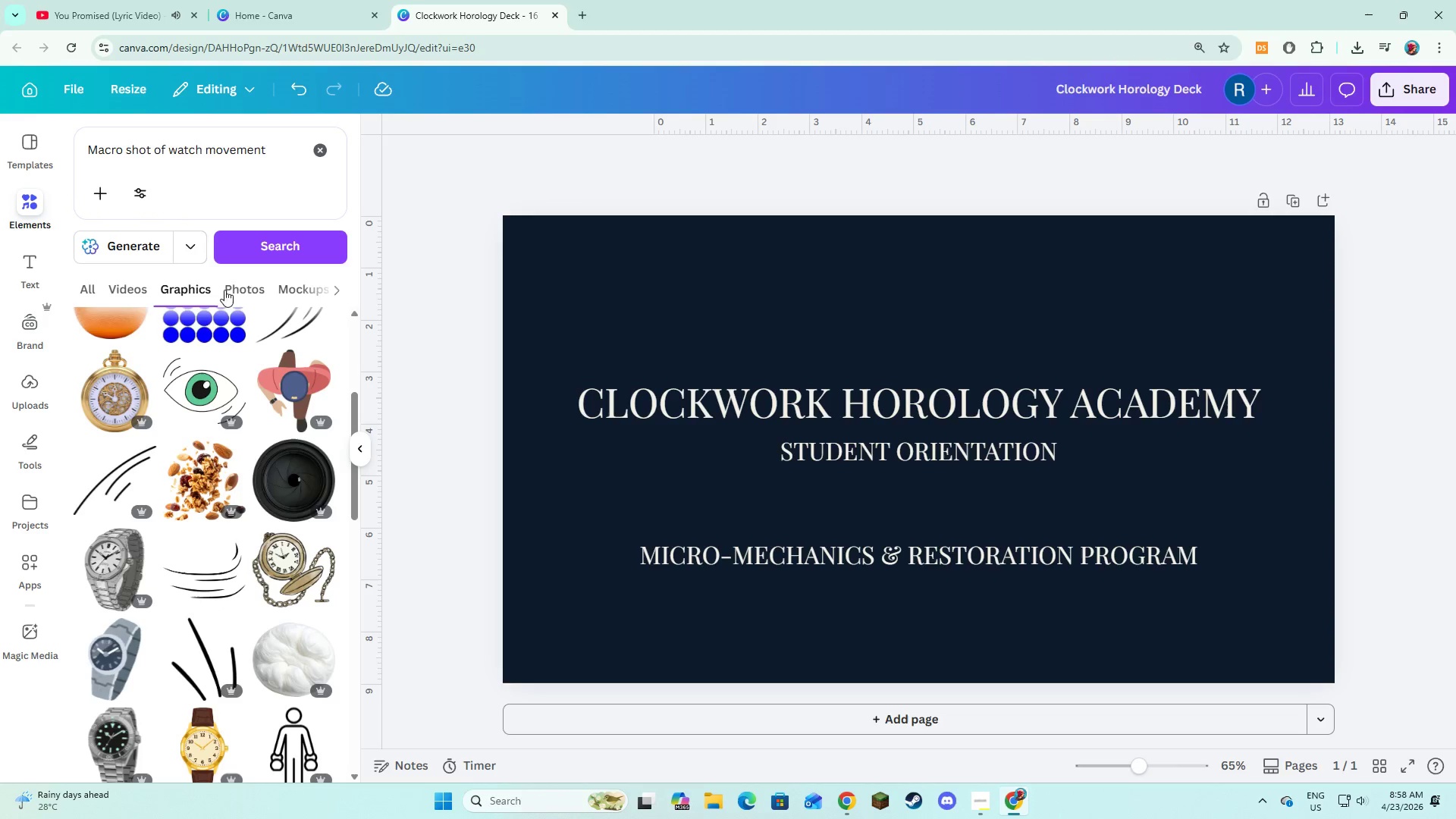 
left_click([235, 286])
 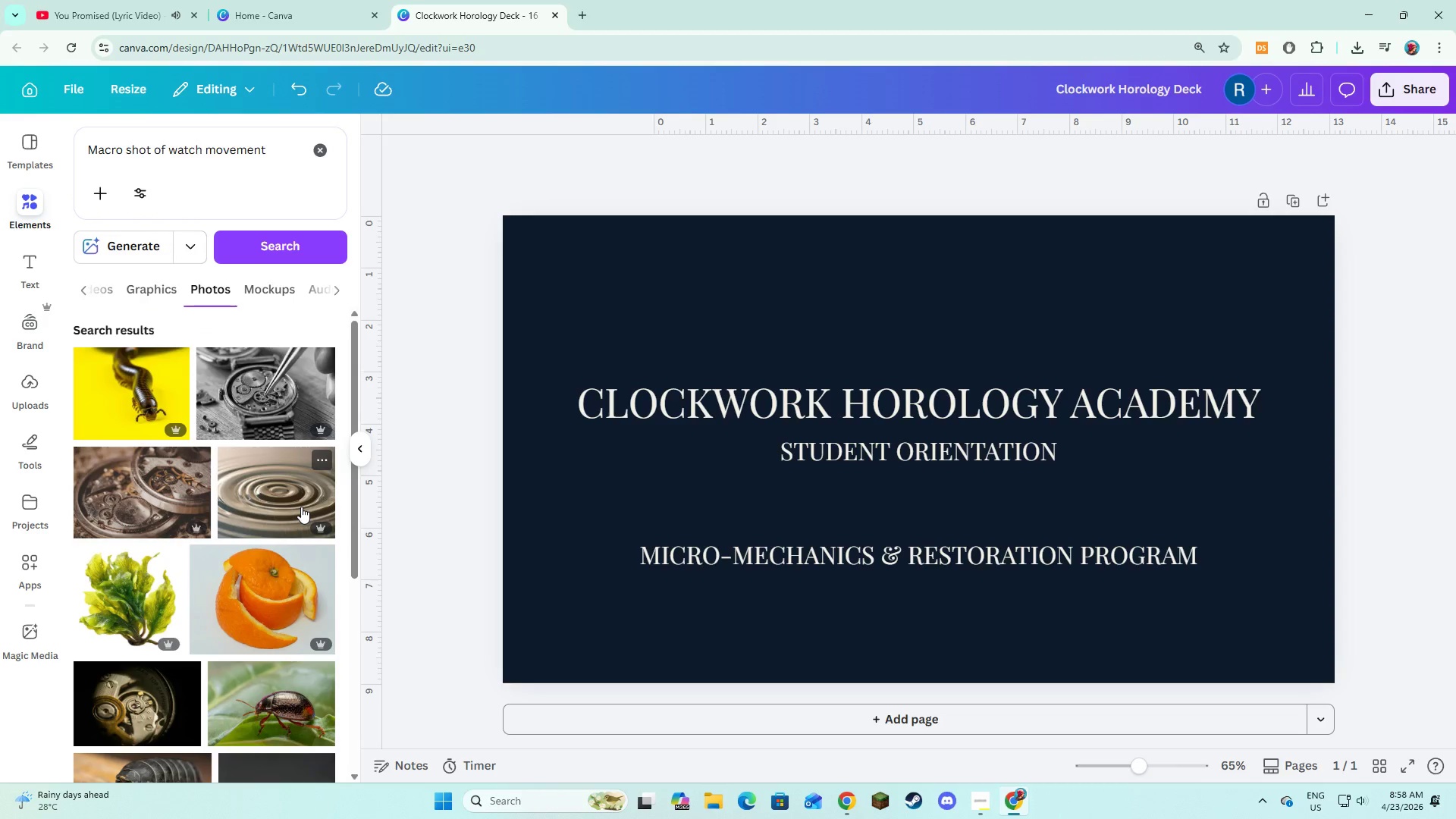 
scroll: coordinate [301, 507], scroll_direction: down, amount: 4.0
 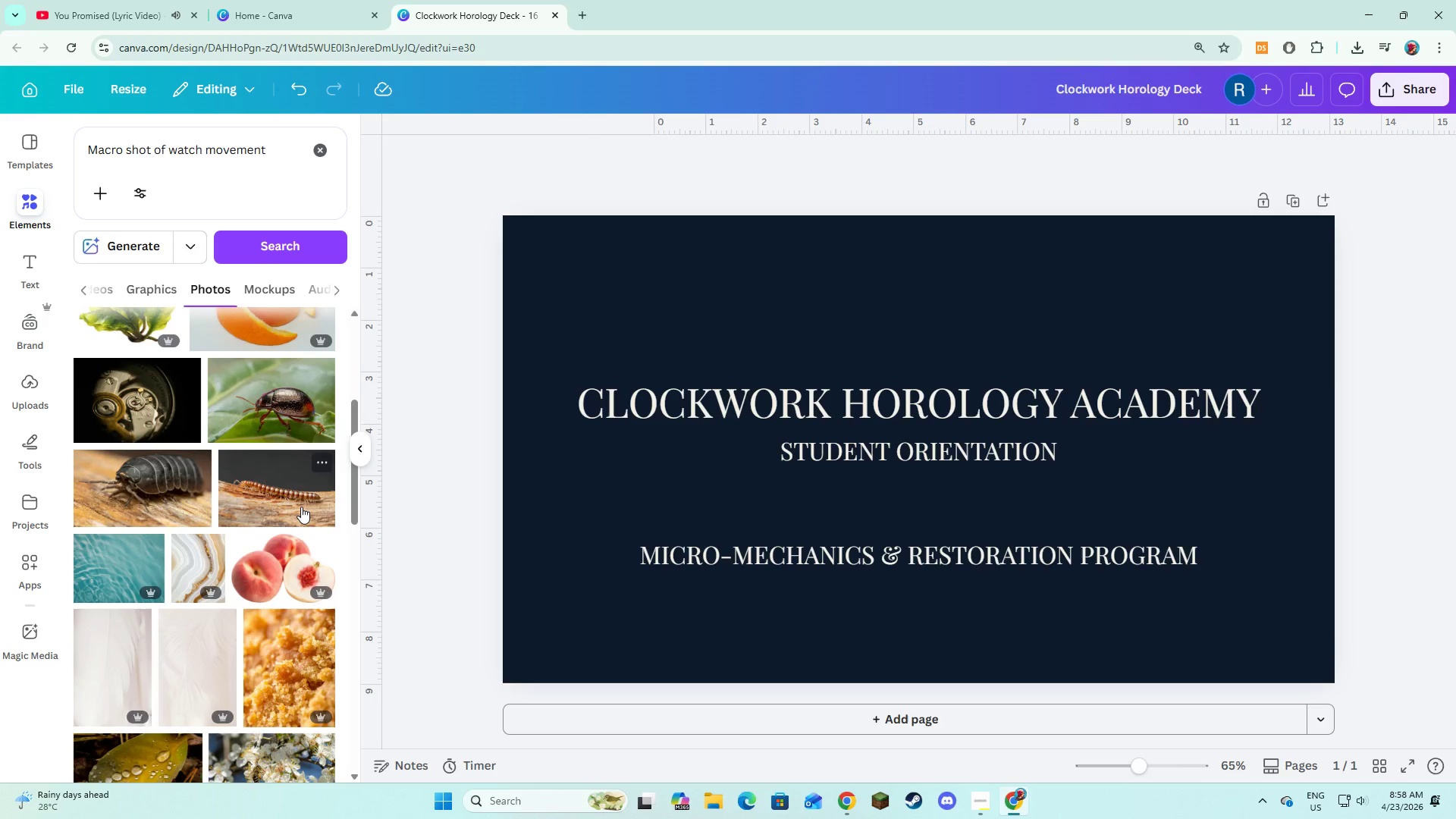 
wait(5.52)
 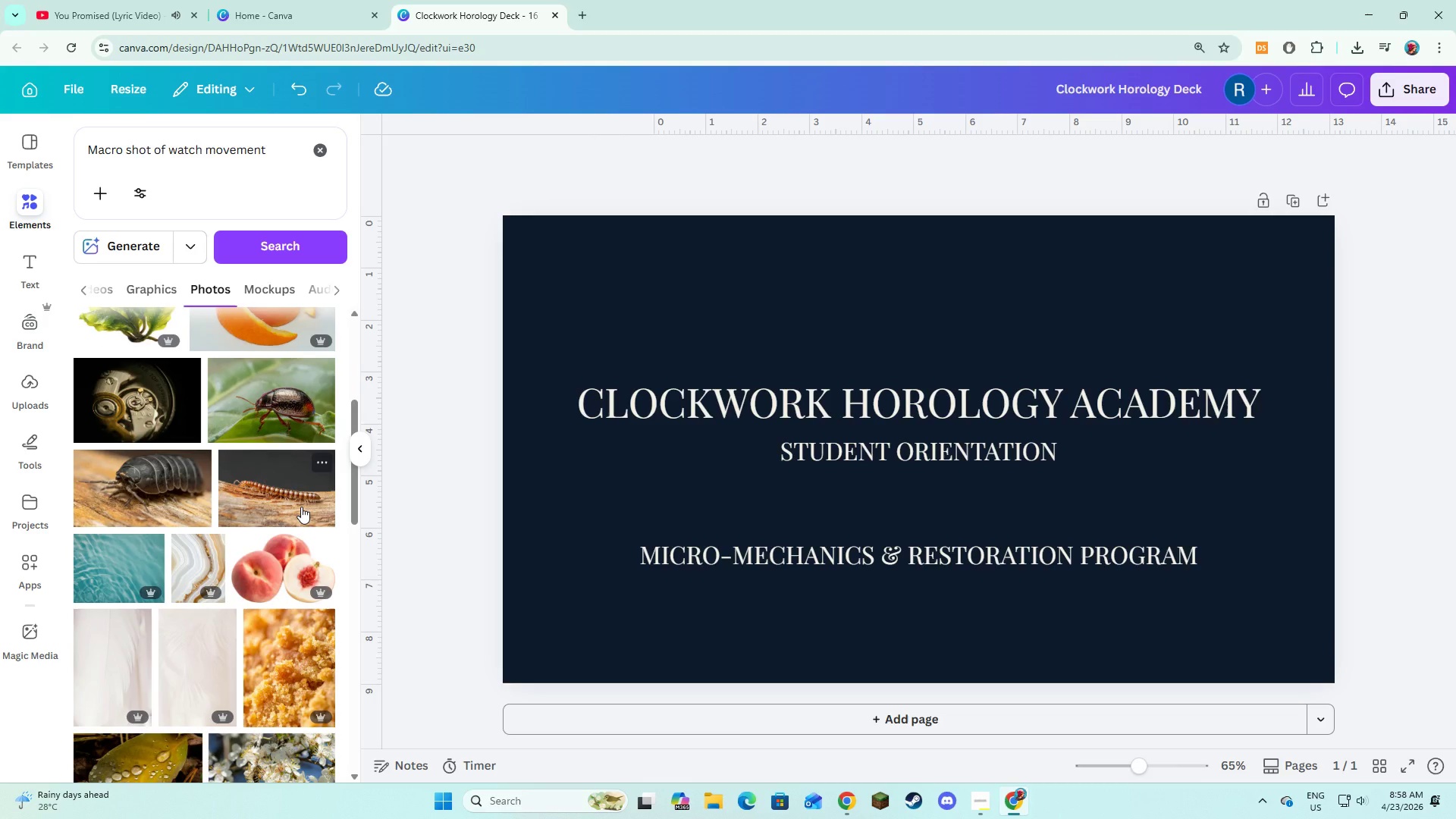 
left_click_drag(start_coordinate=[271, 150], to_coordinate=[73, 139])
 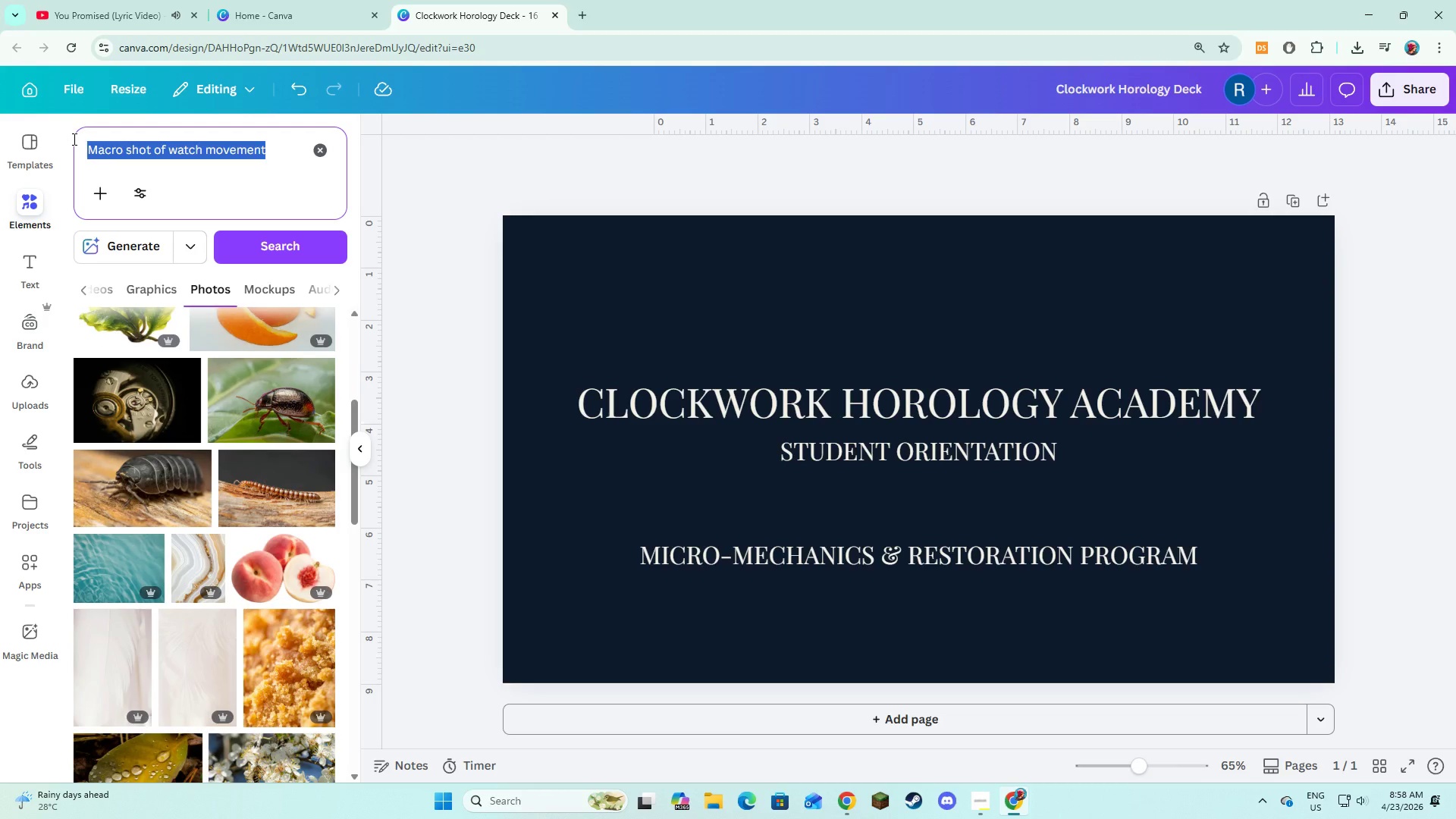 
key(Control+C)
 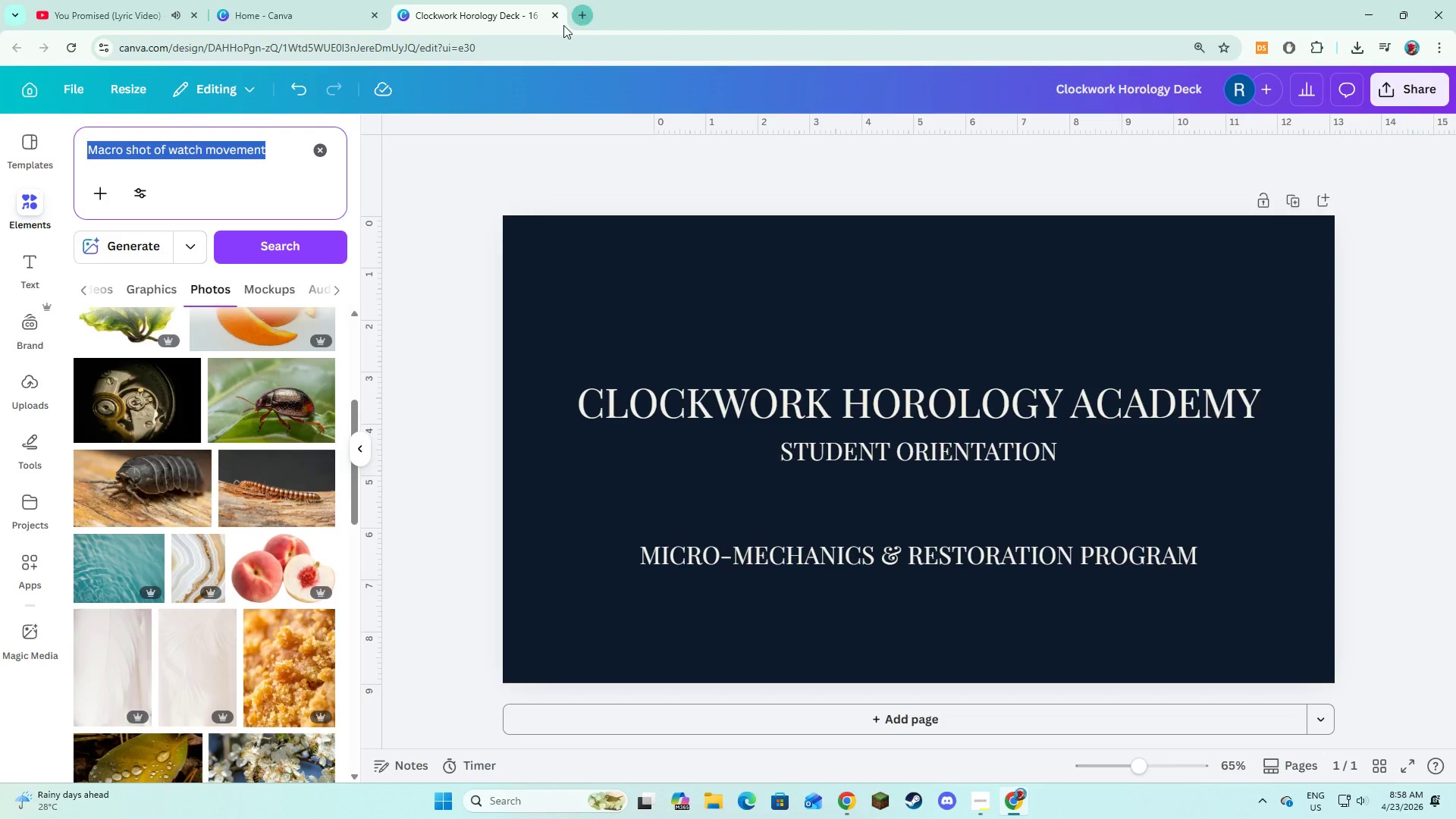 
double_click([529, 52])
 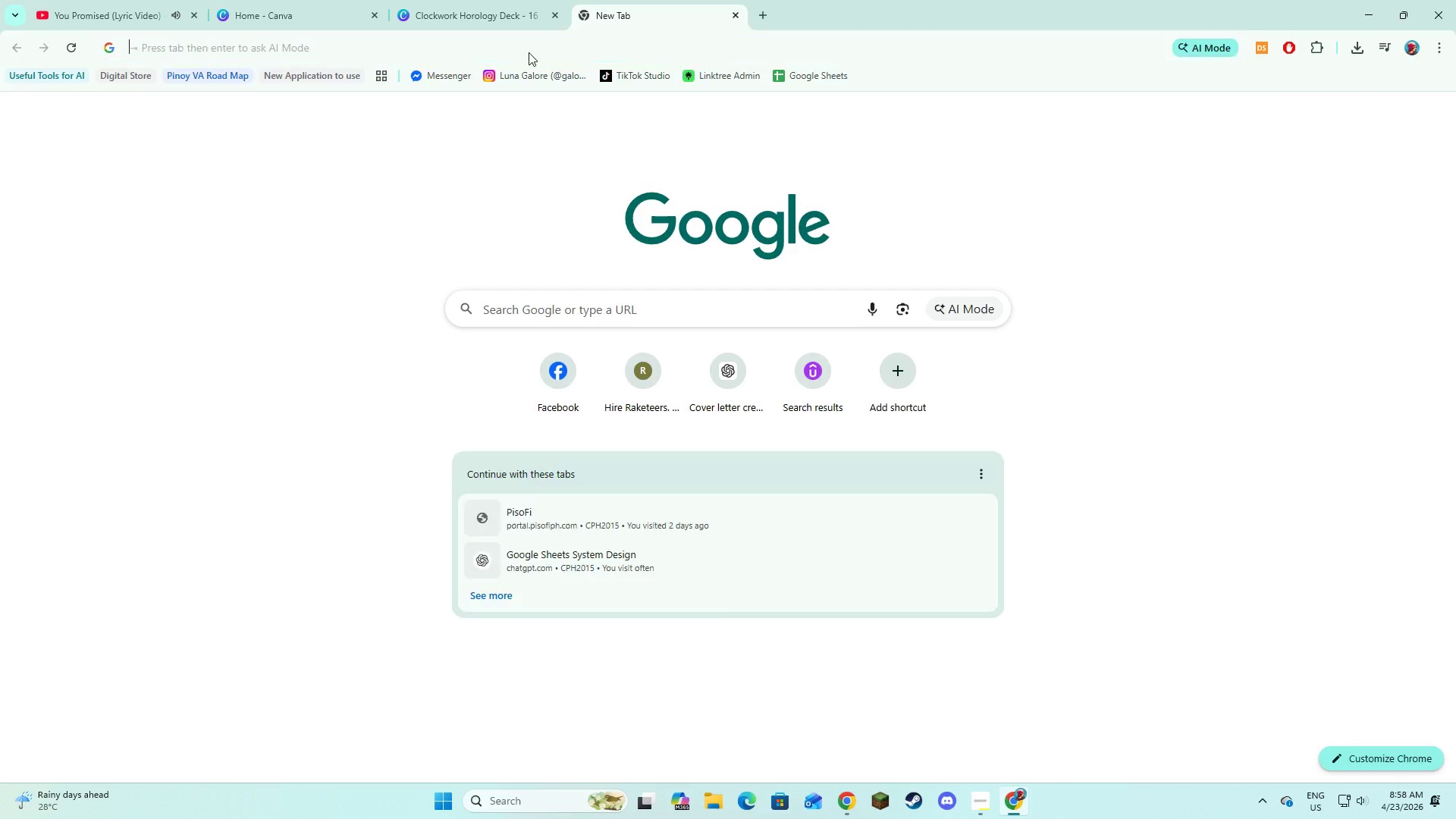 
key(Control+V)
 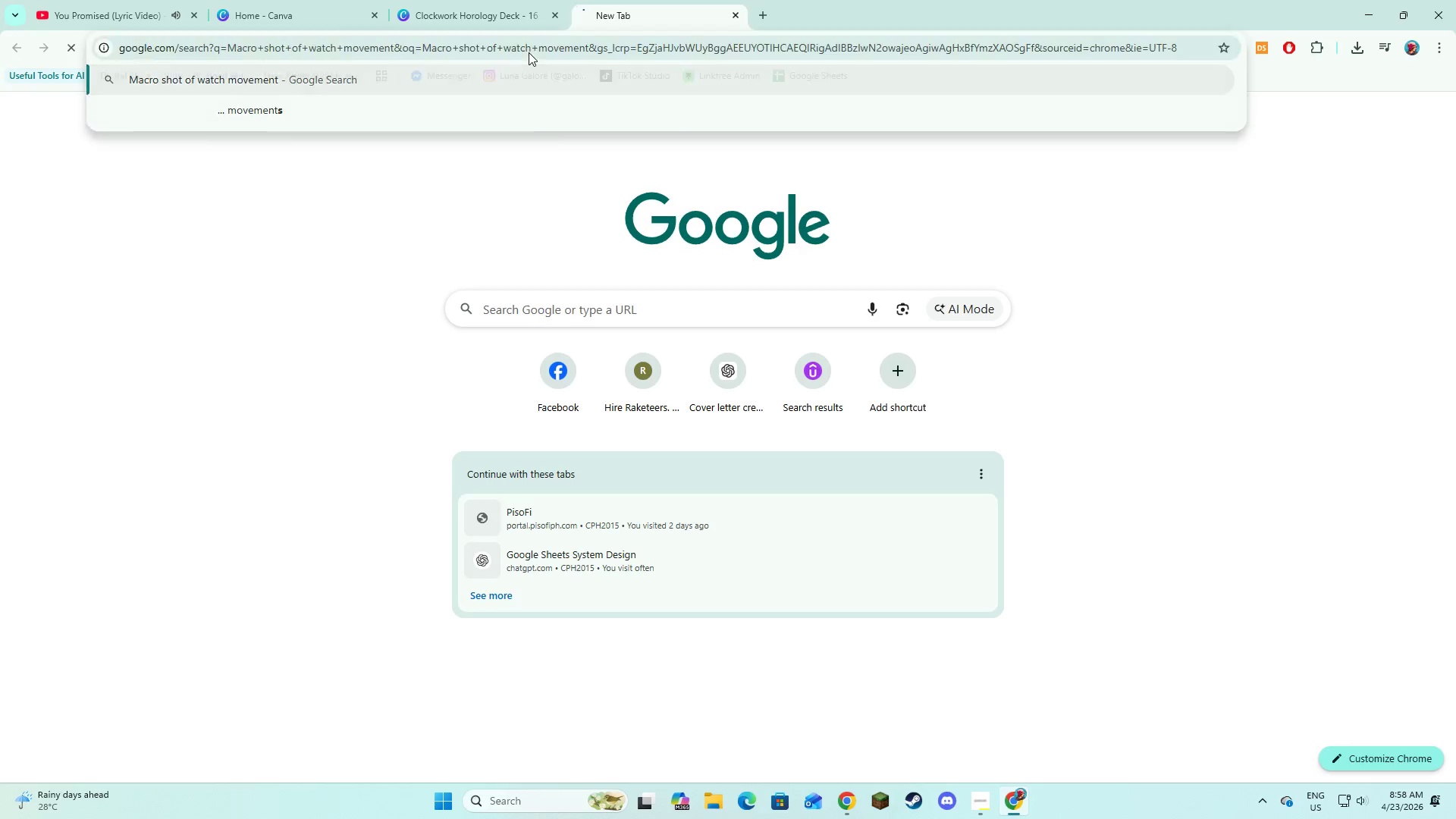 
key(NumpadEnter)
 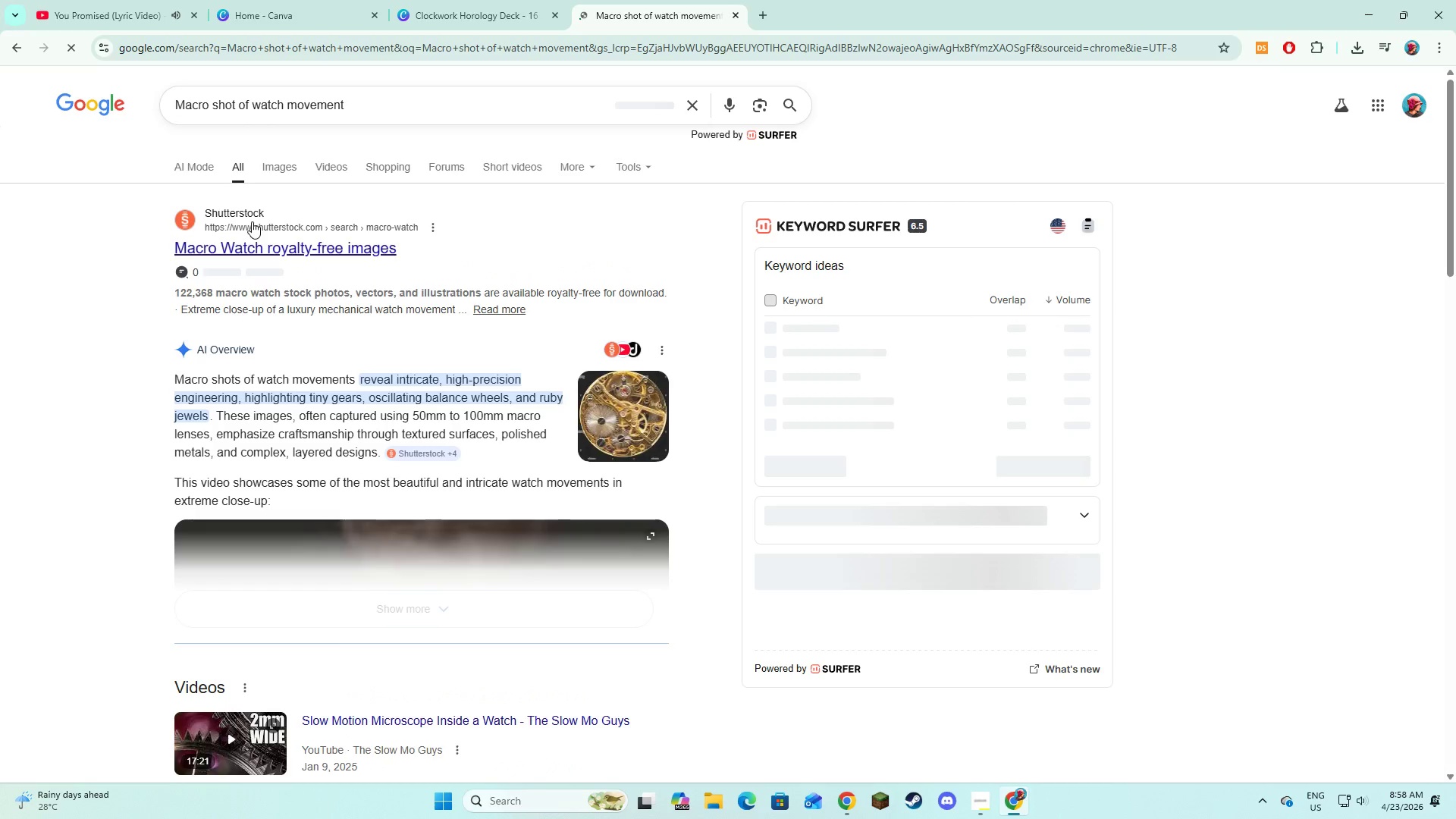 
left_click([287, 170])
 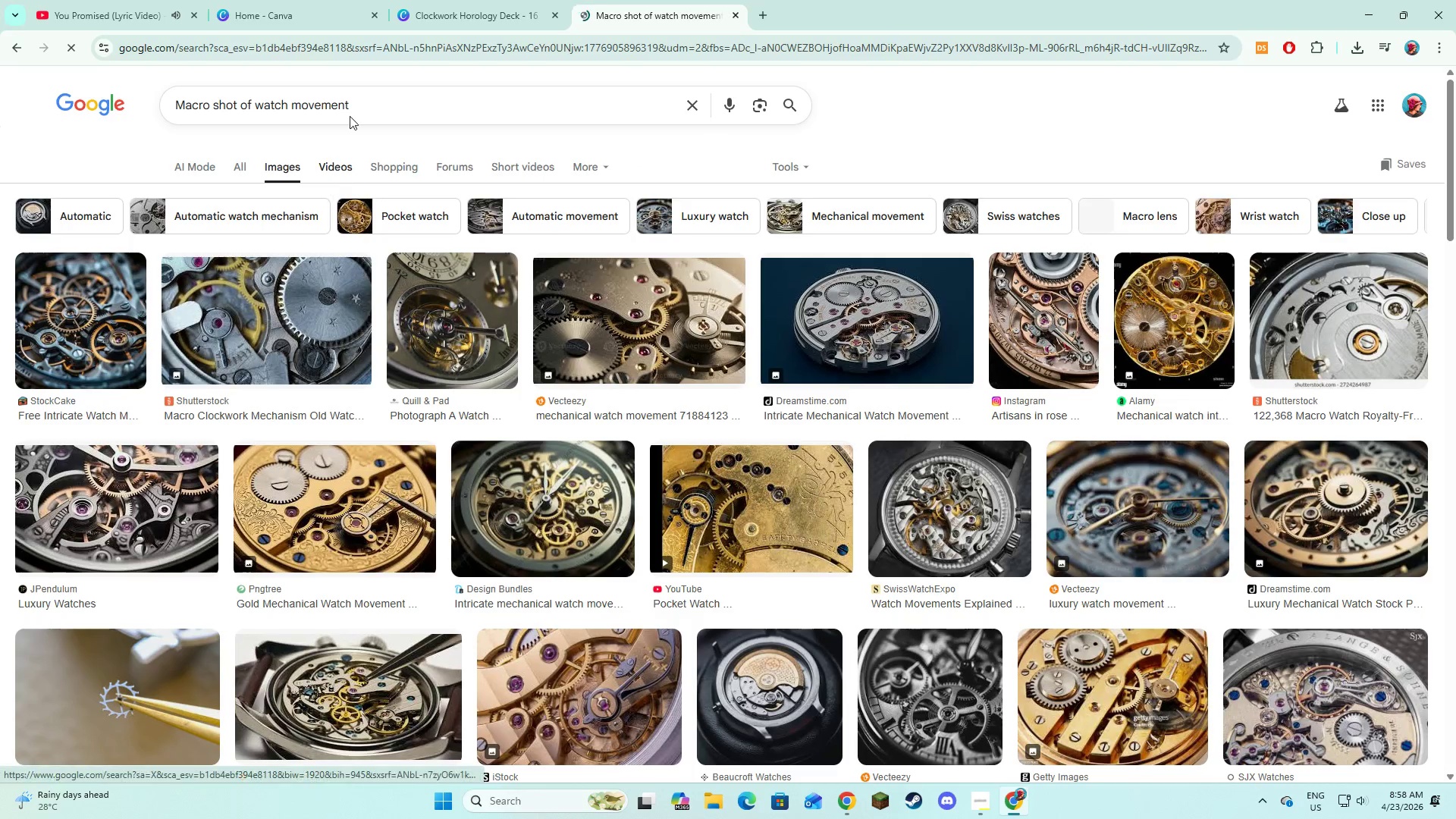 
left_click([451, 0])
 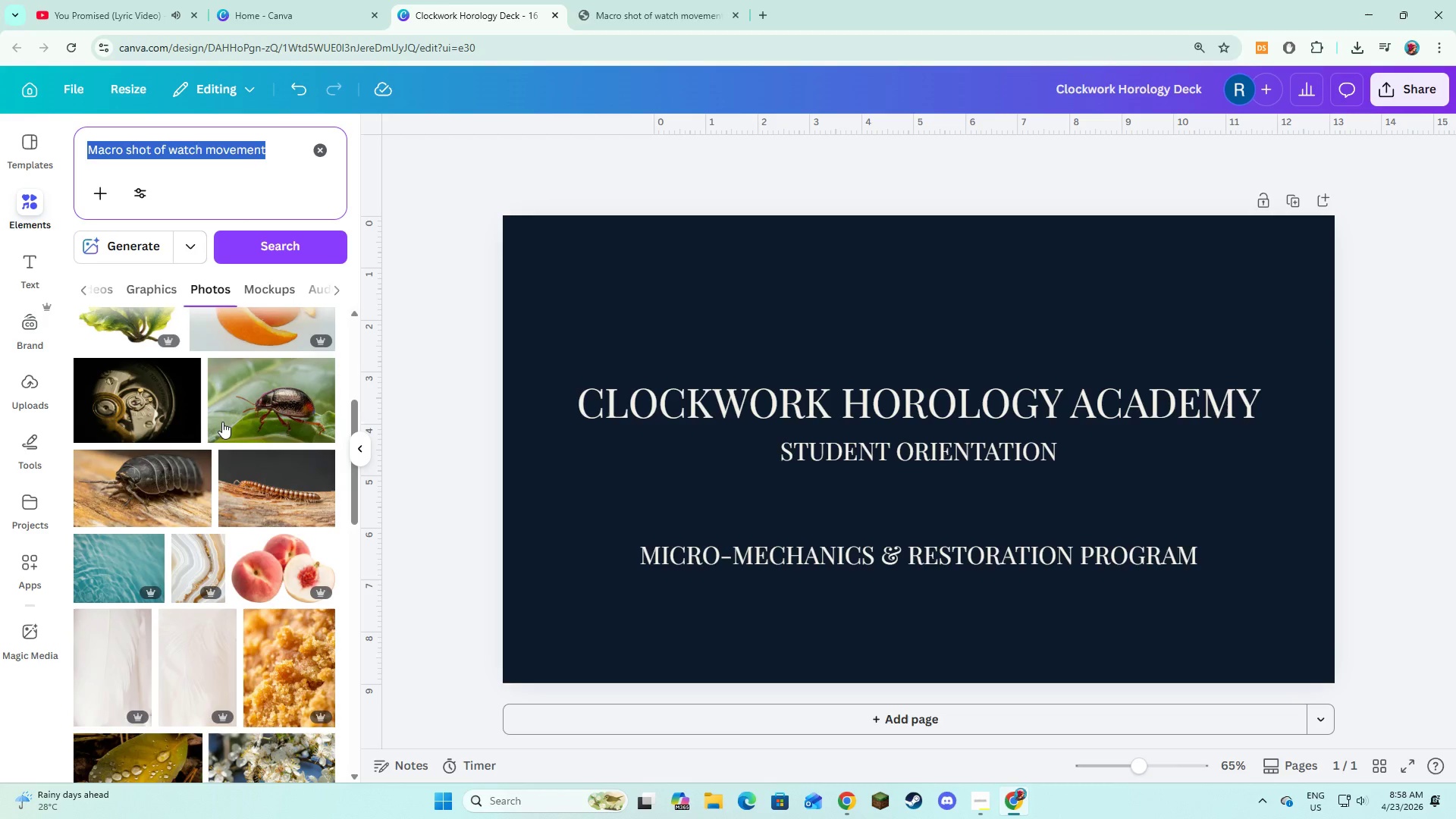 
scroll: coordinate [152, 654], scroll_direction: up, amount: 9.0
 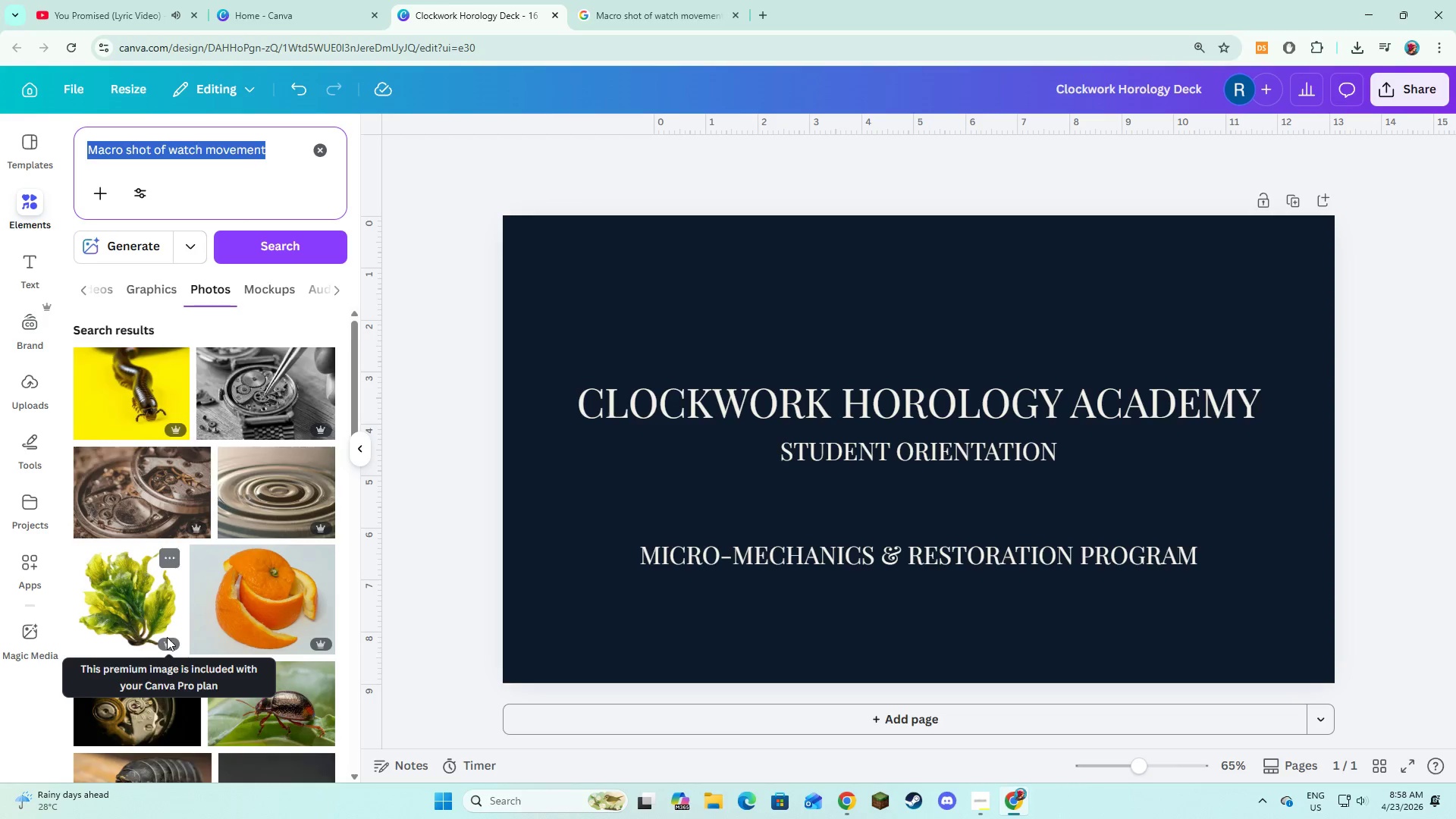 
scroll: coordinate [167, 637], scroll_direction: down, amount: 1.0
 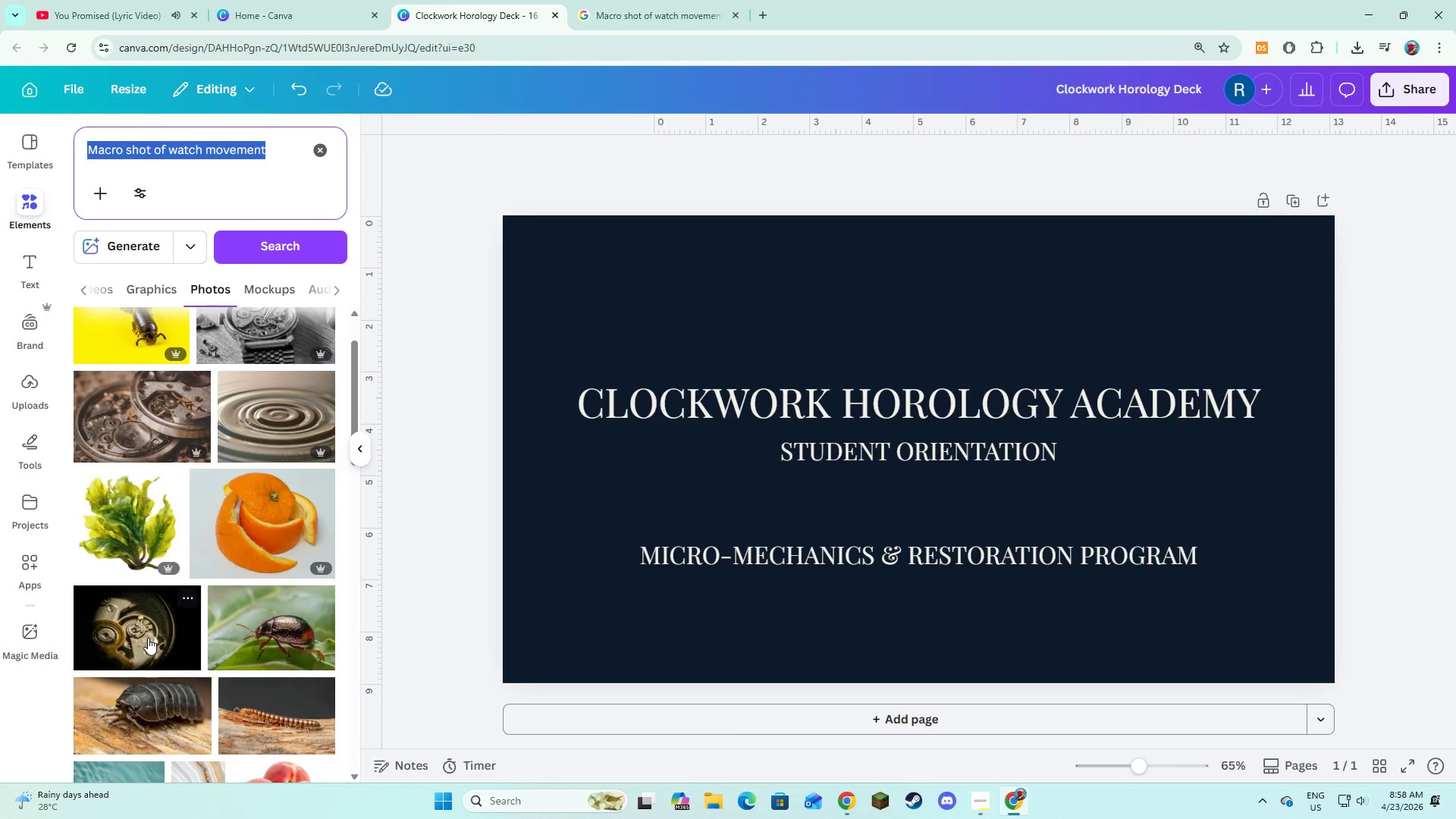 
left_click([148, 638])
 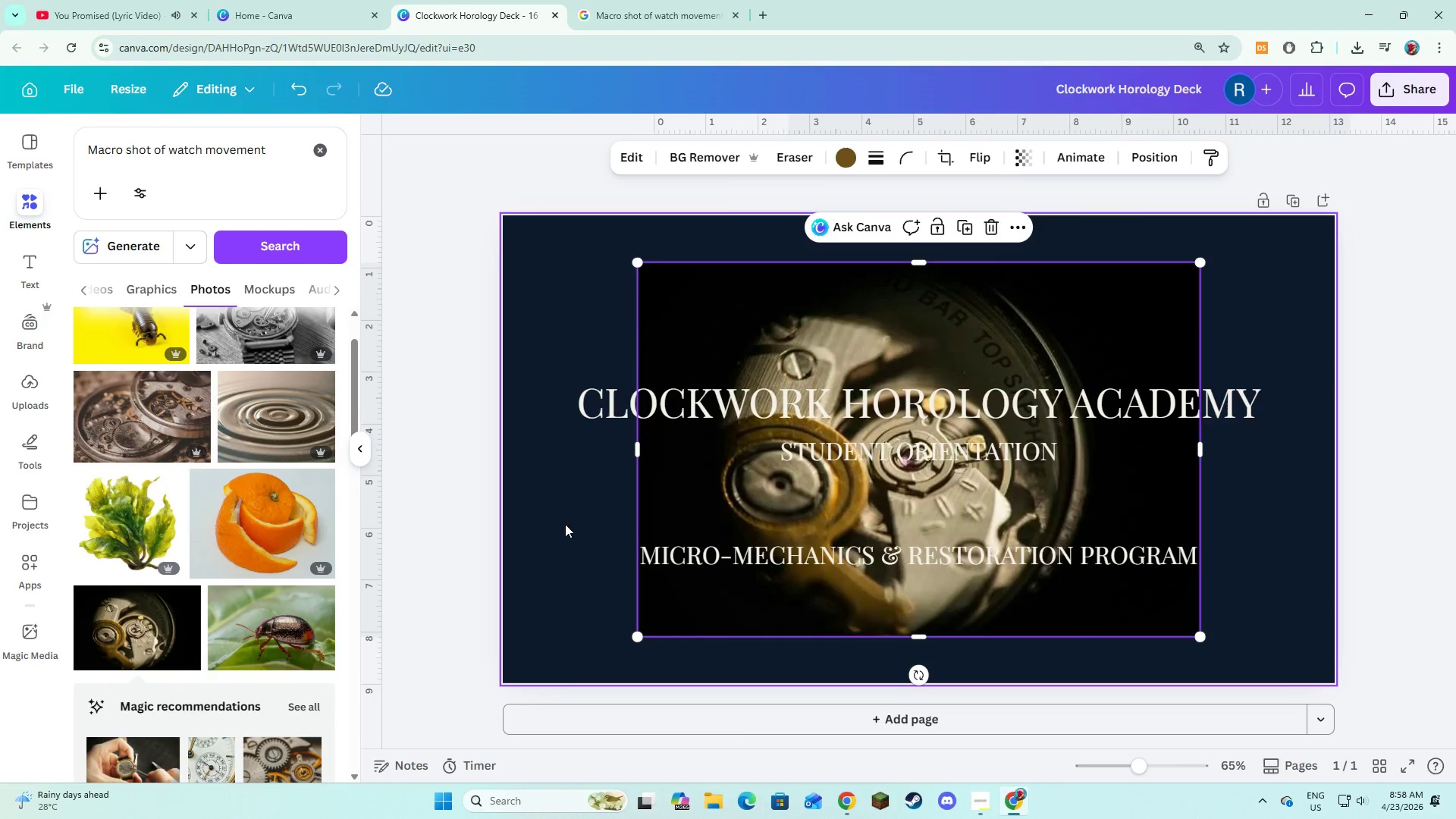 
left_click([556, 538])
 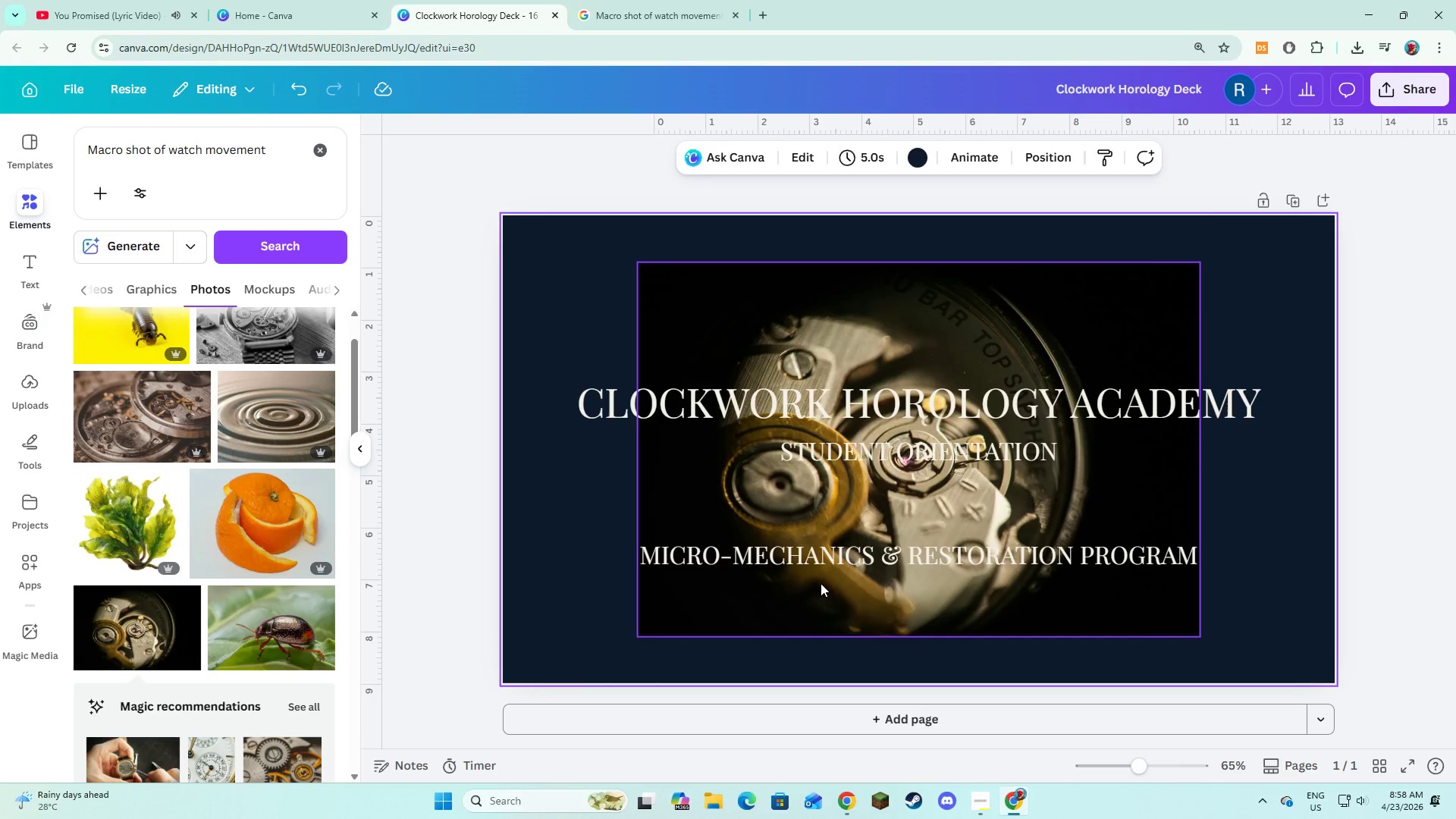 
left_click([818, 590])
 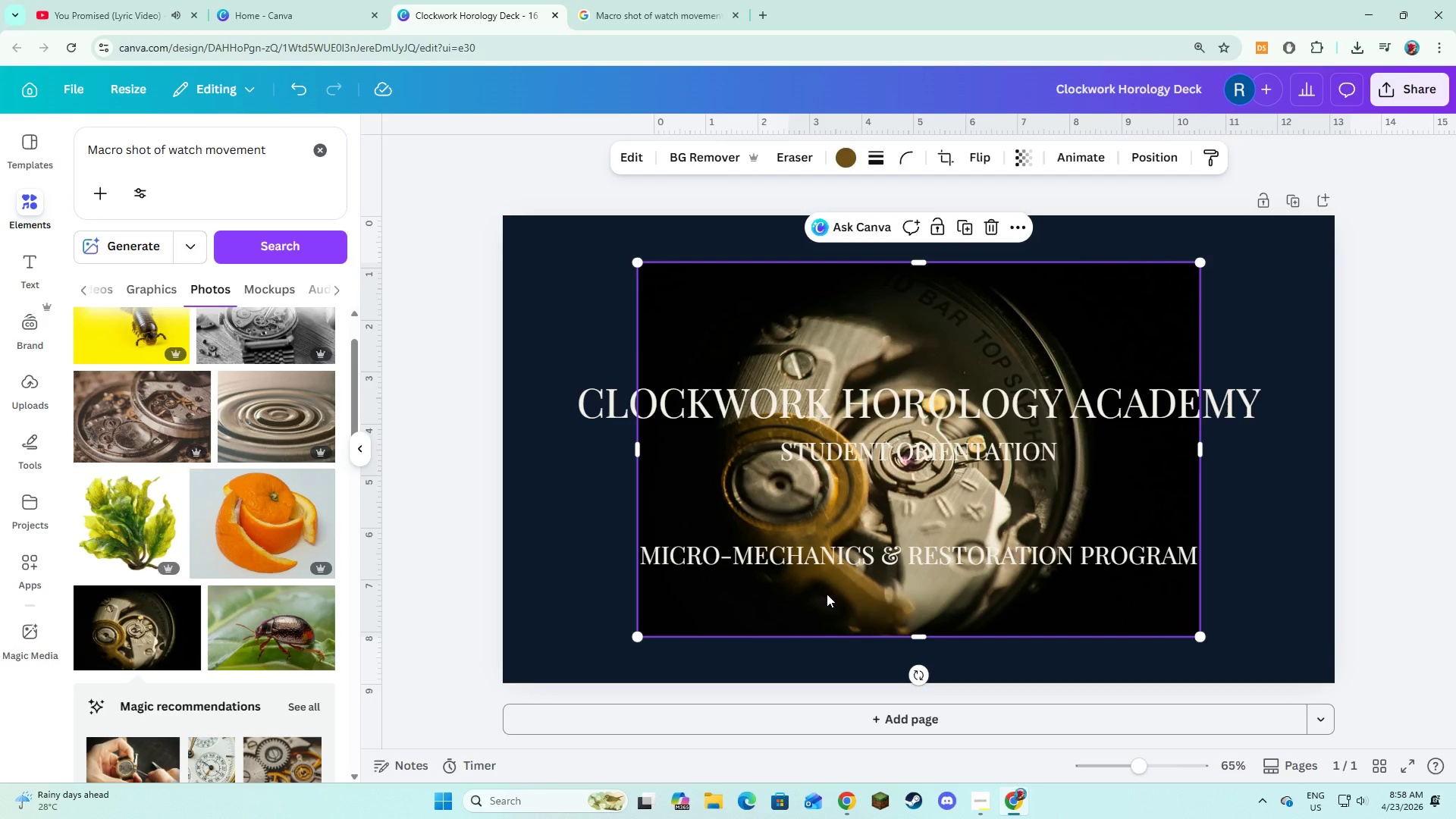 
left_click_drag(start_coordinate=[827, 594], to_coordinate=[691, 548])
 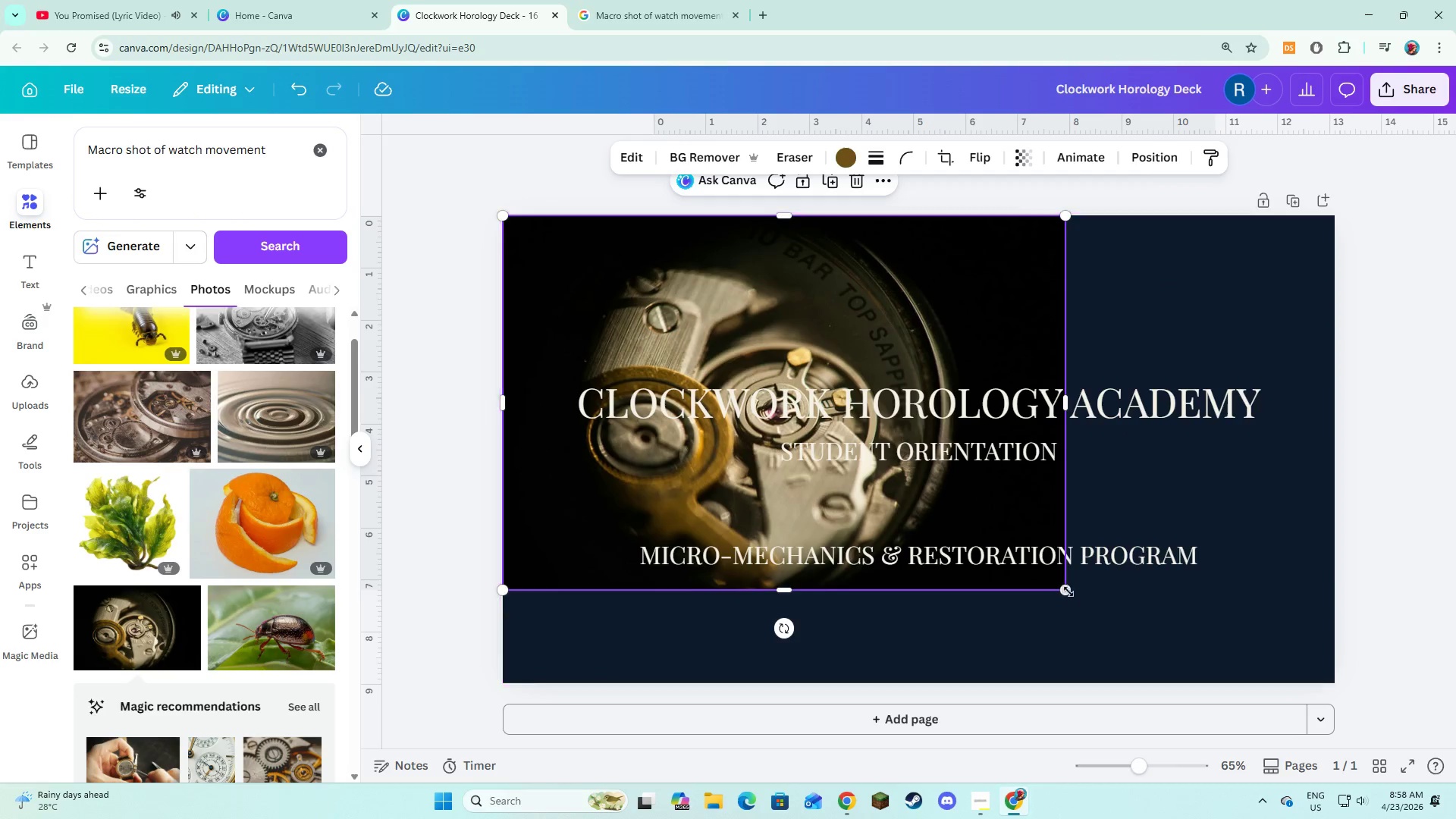 
left_click_drag(start_coordinate=[1066, 588], to_coordinate=[1376, 703])
 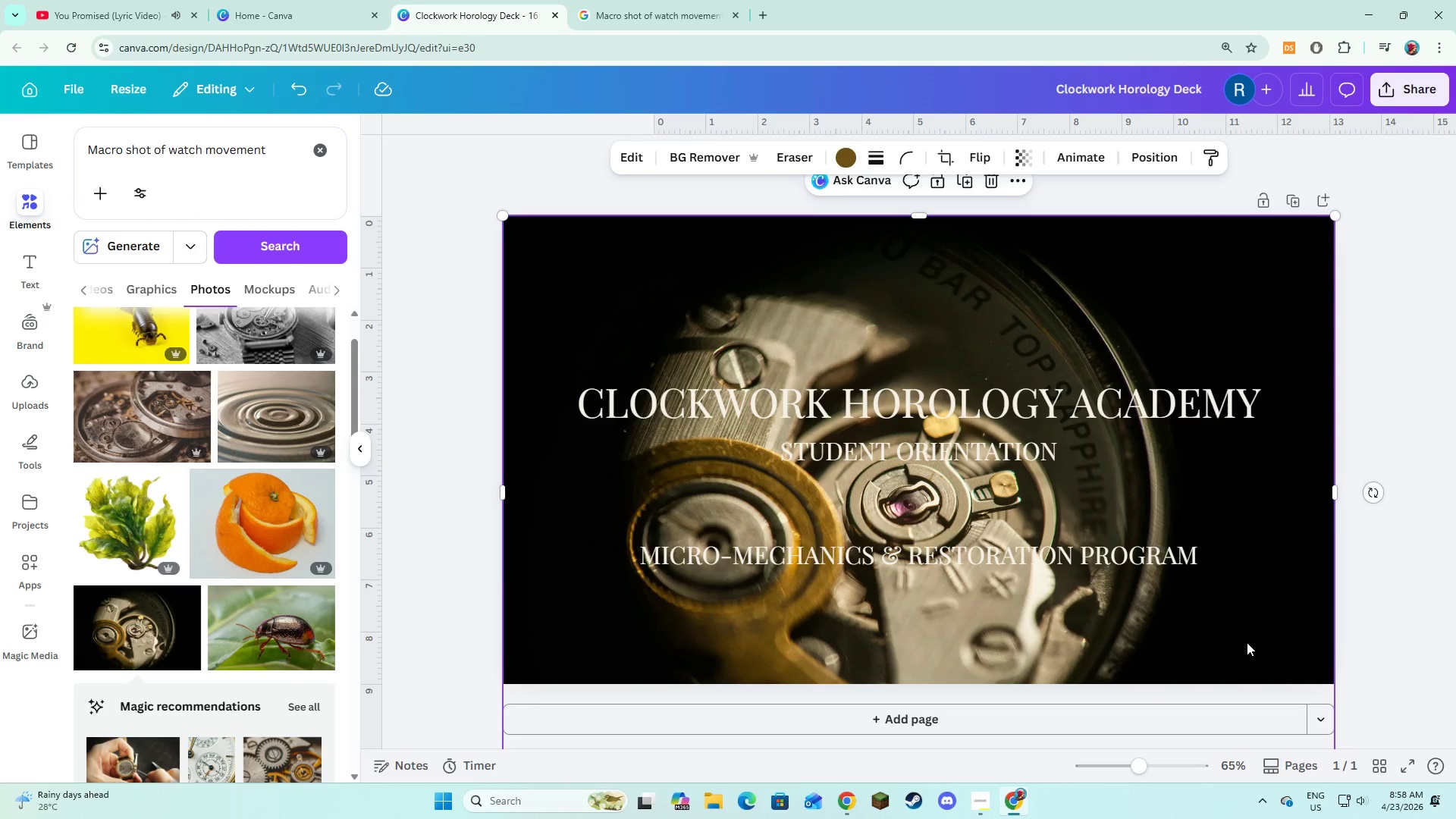 
left_click_drag(start_coordinate=[1246, 642], to_coordinate=[1250, 623])
 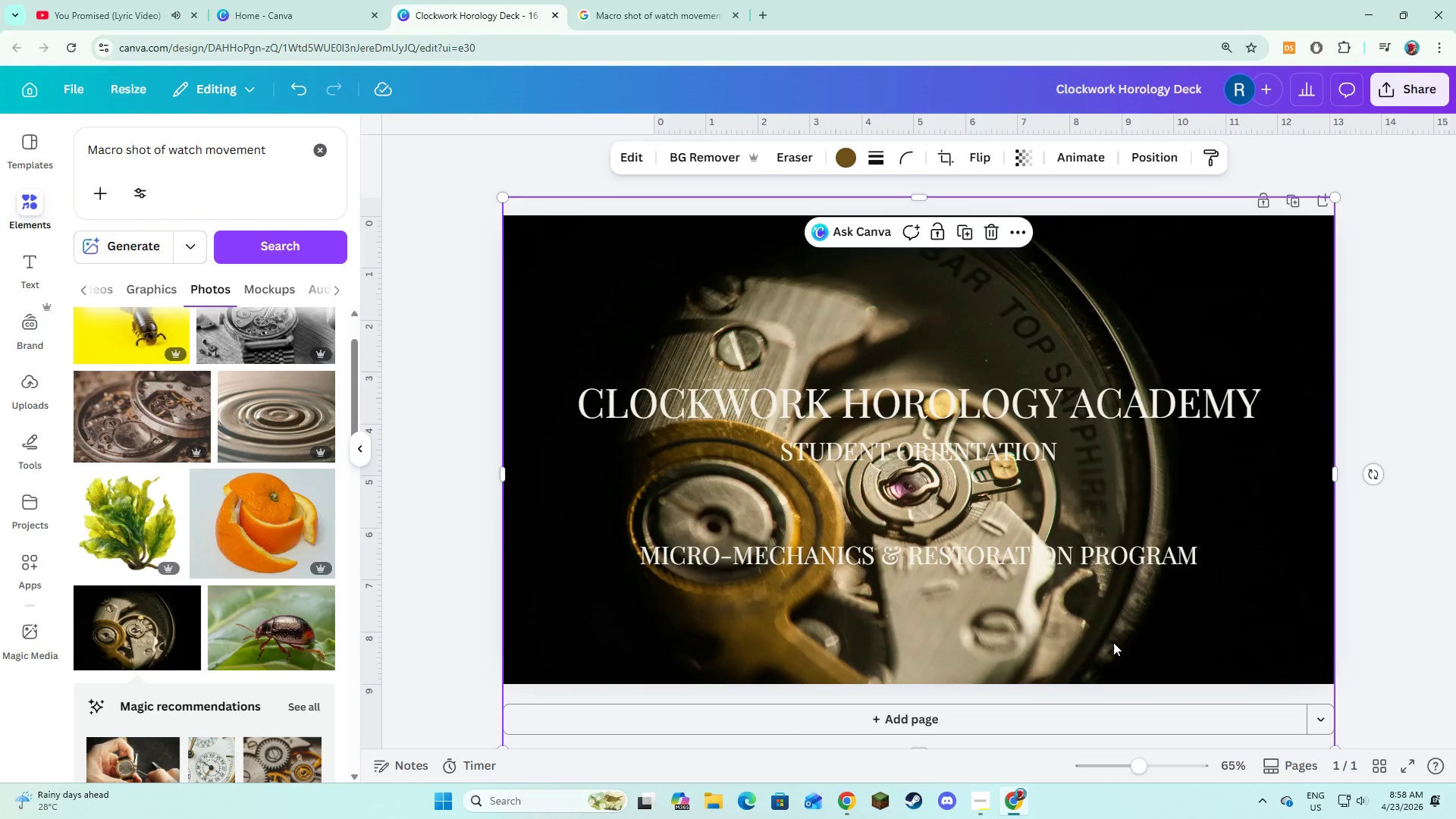 
scroll: coordinate [1105, 648], scroll_direction: down, amount: 1.0
 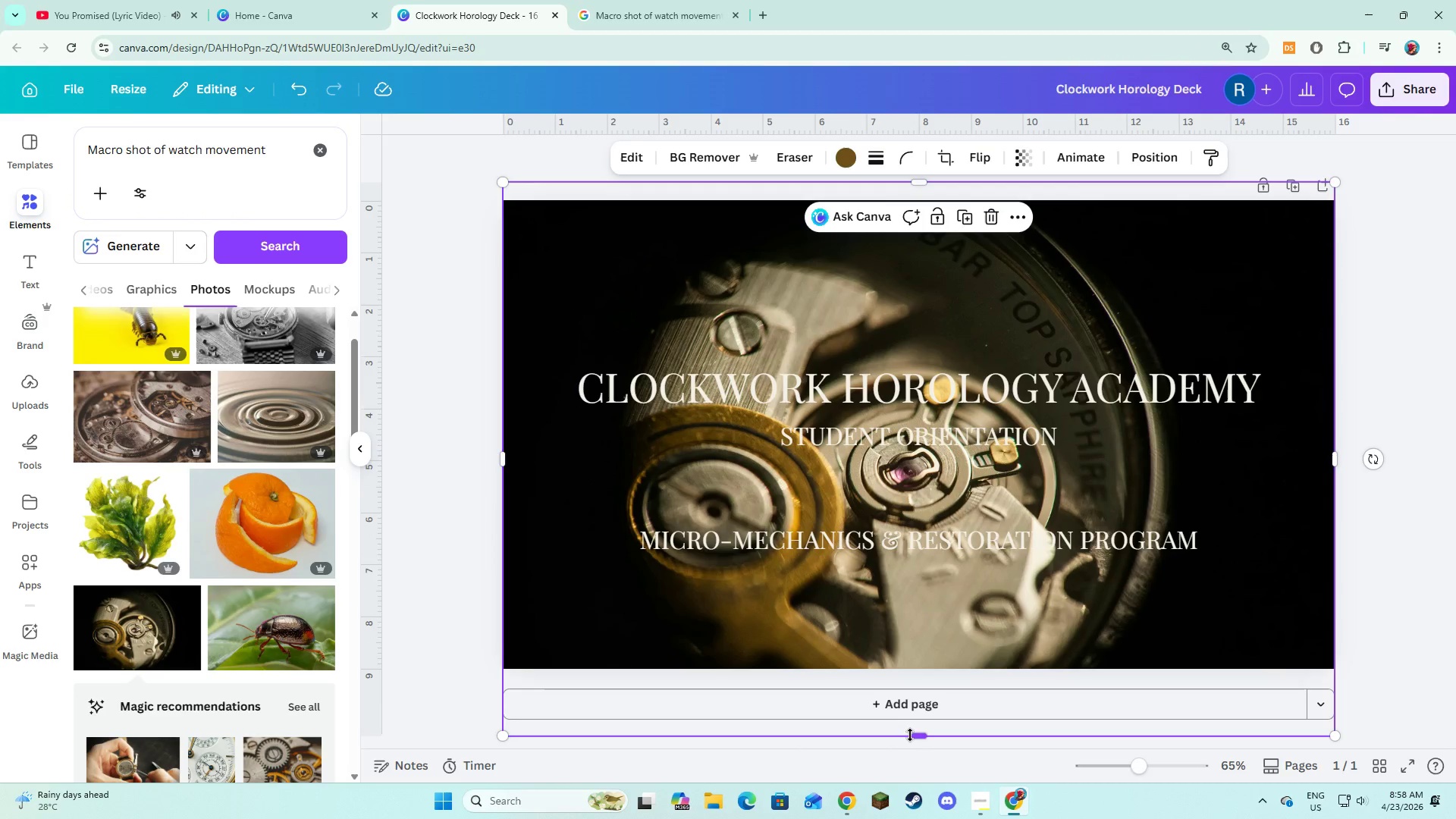 
left_click_drag(start_coordinate=[910, 735], to_coordinate=[908, 687])
 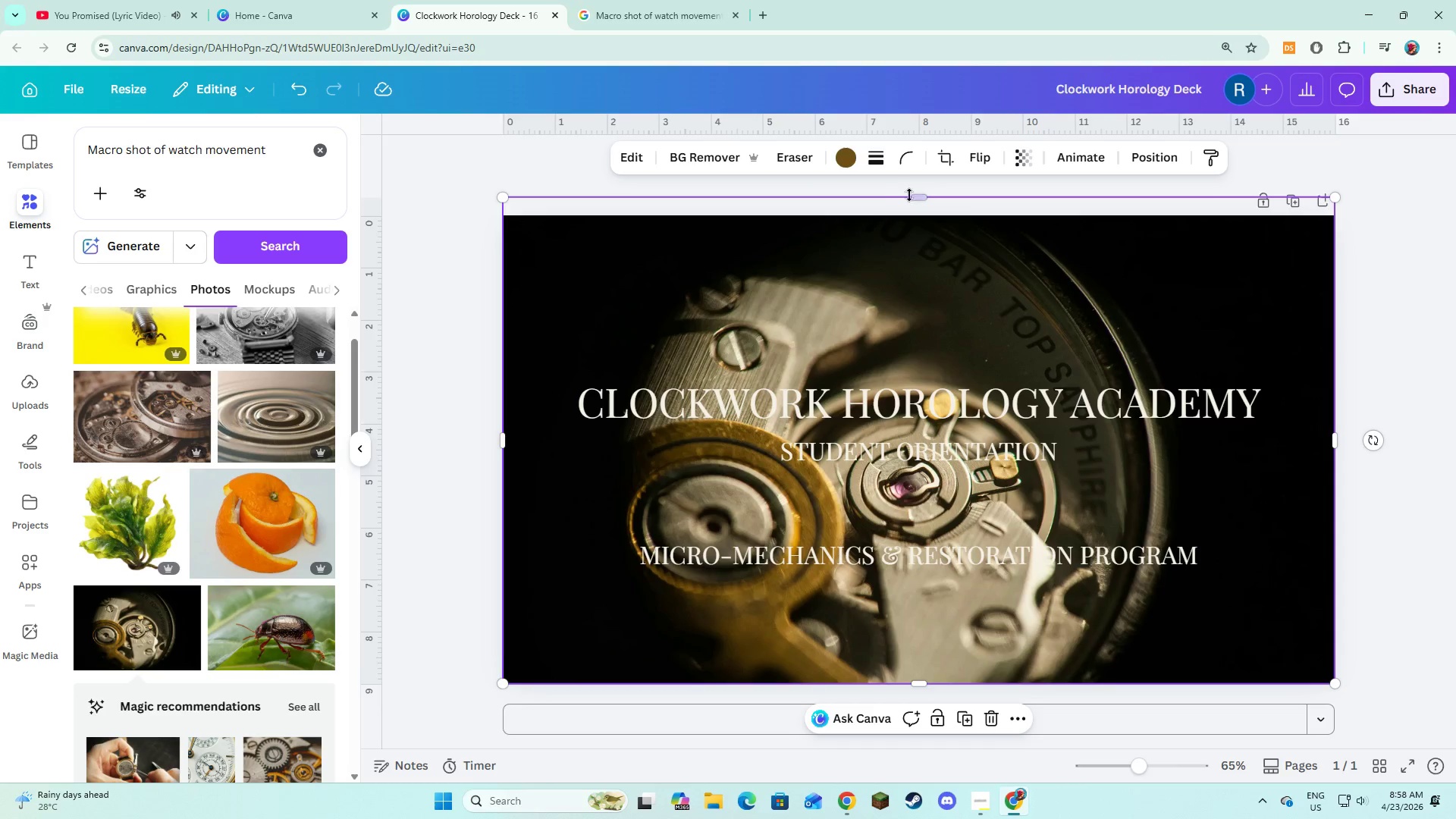 
left_click_drag(start_coordinate=[909, 195], to_coordinate=[909, 211])
 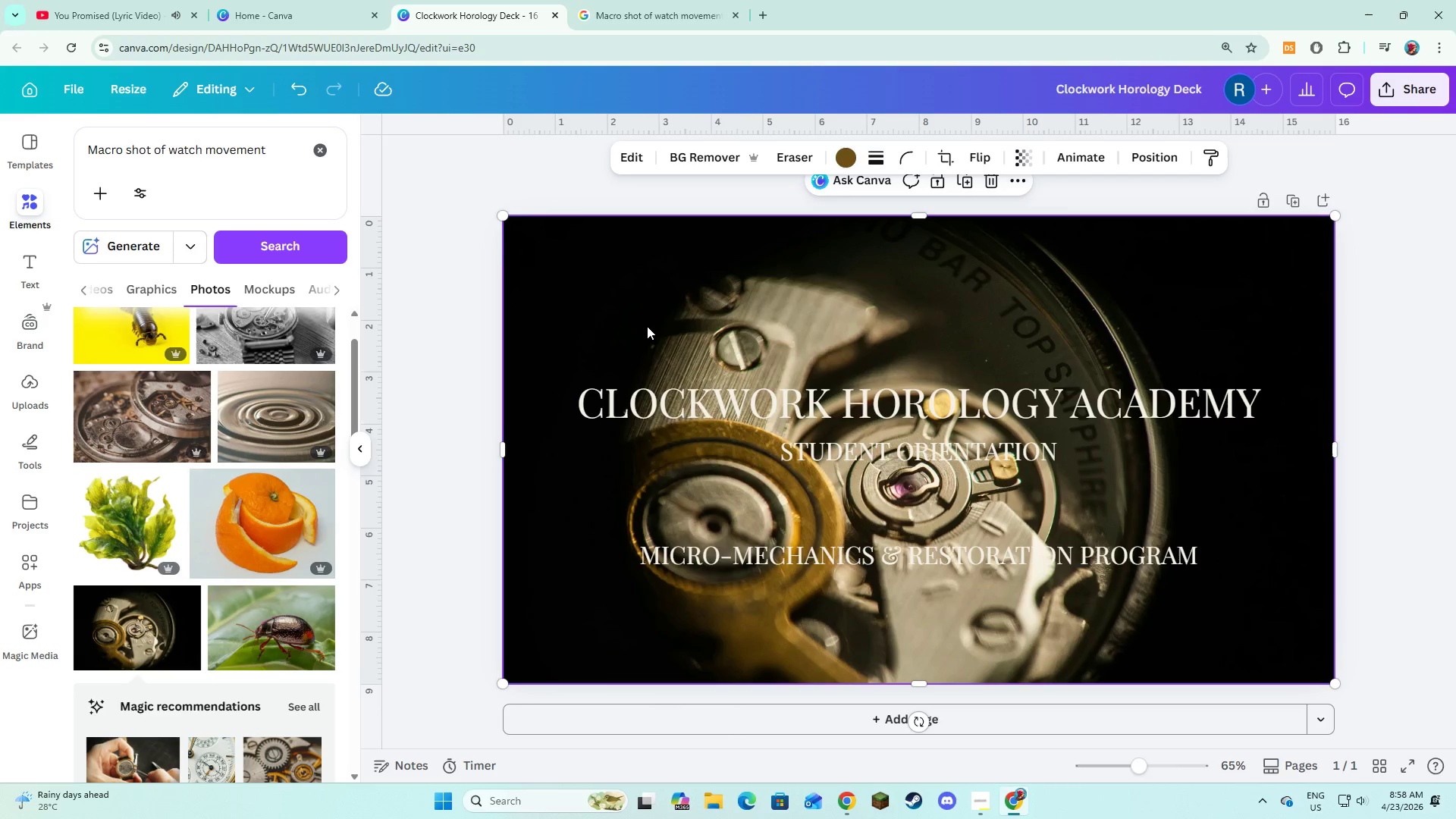 
right_click([647, 326])
 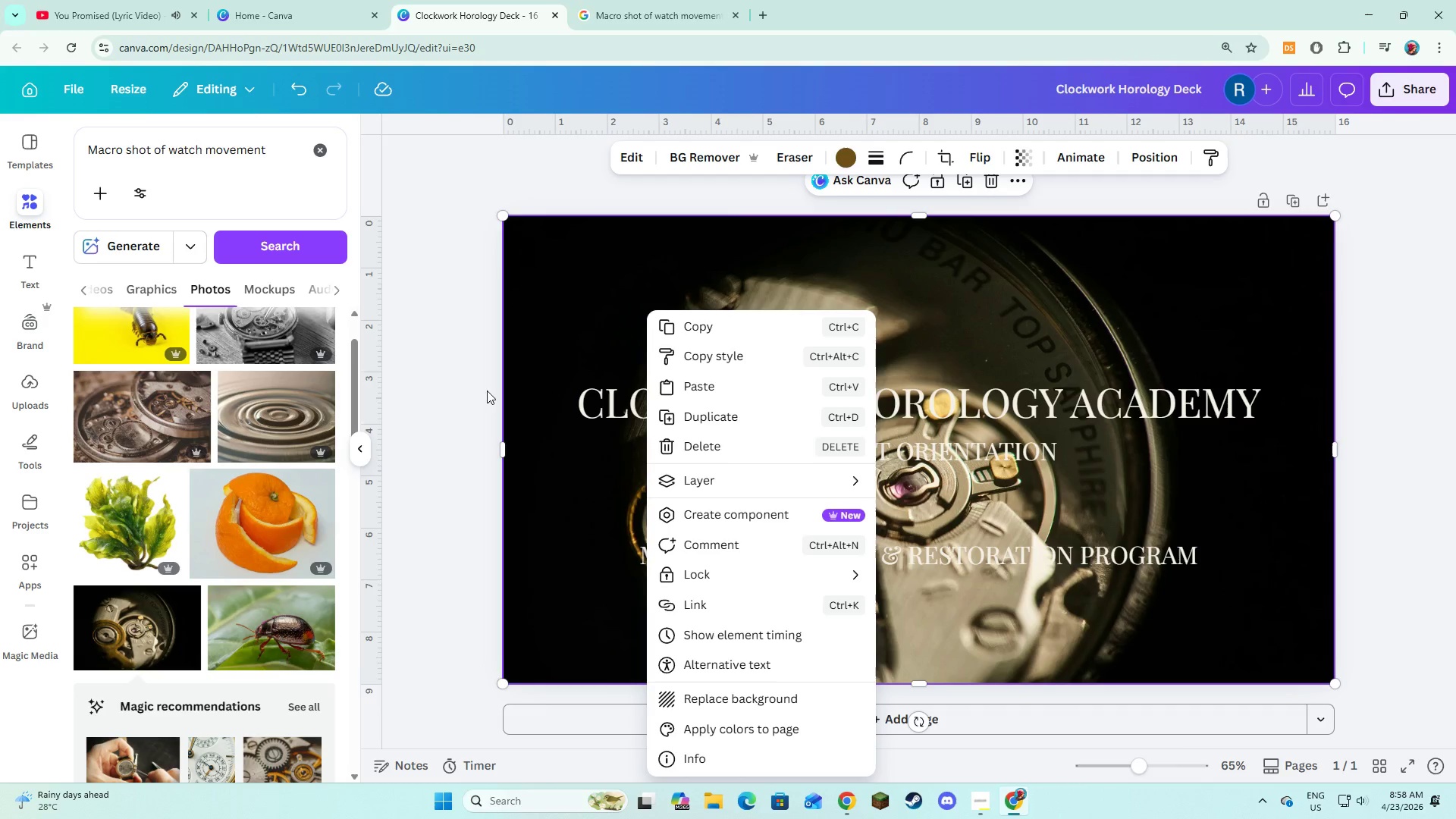 
left_click([472, 396])
 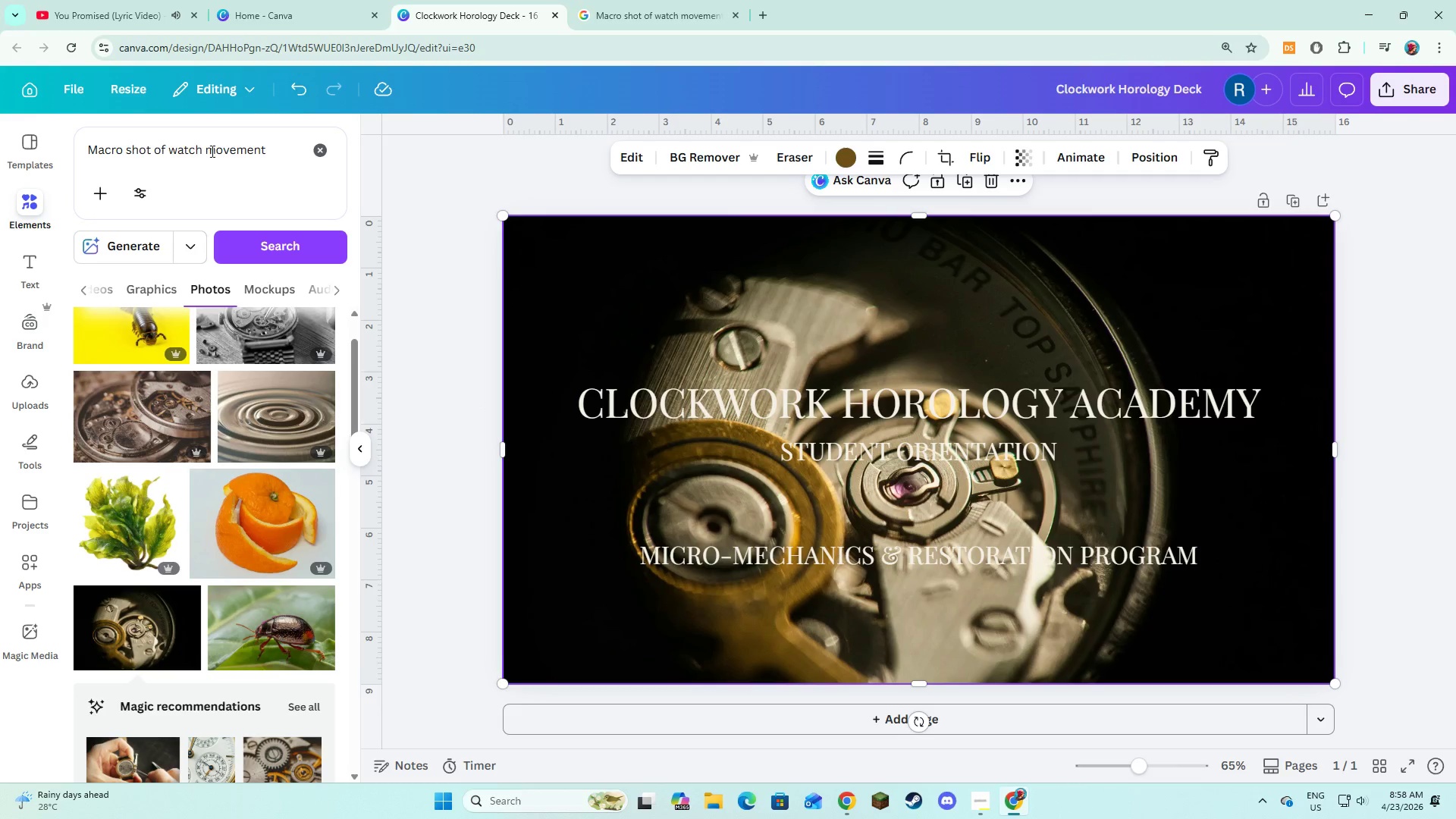 
left_click([312, 151])
 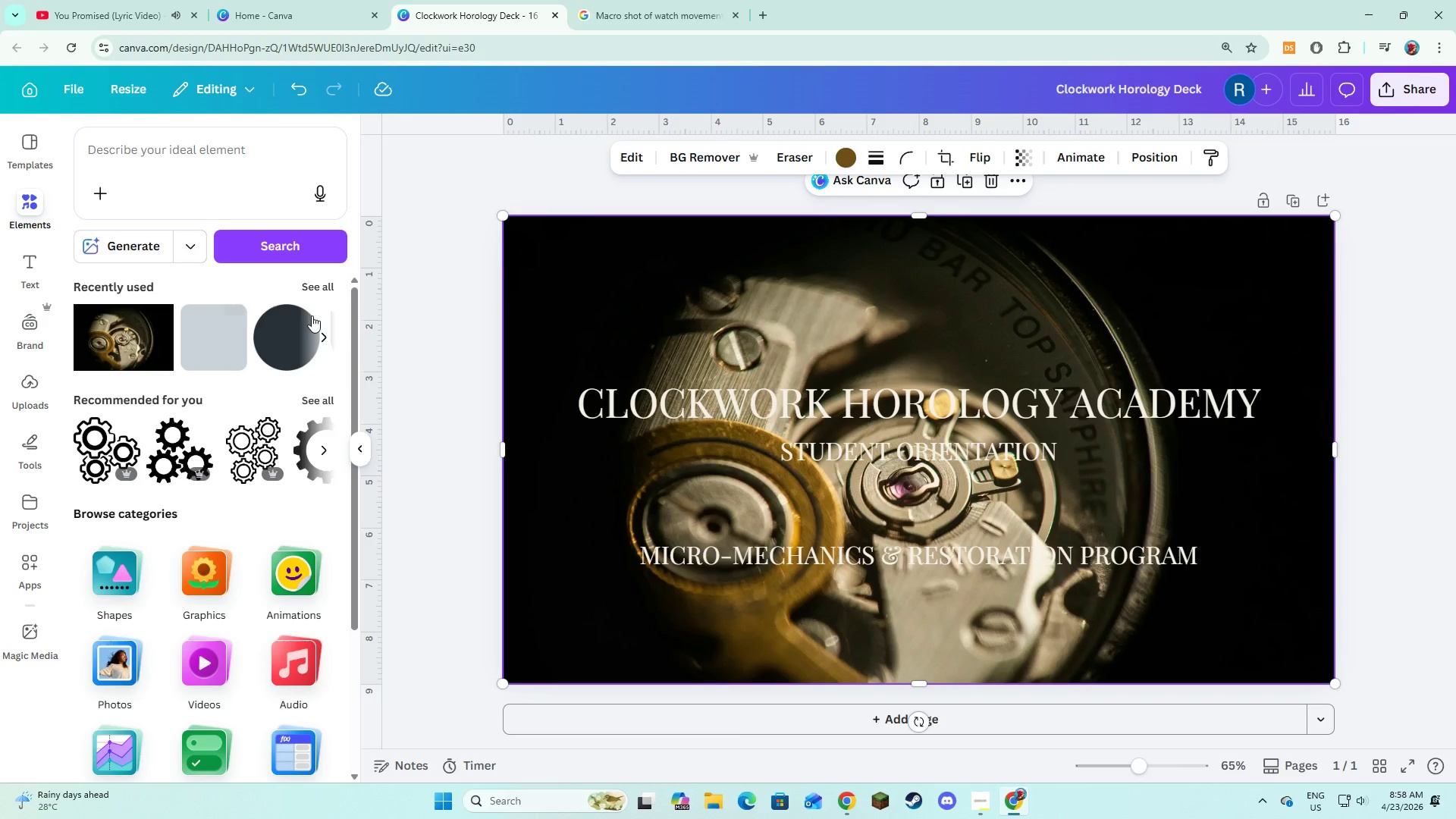 
left_click([329, 289])
 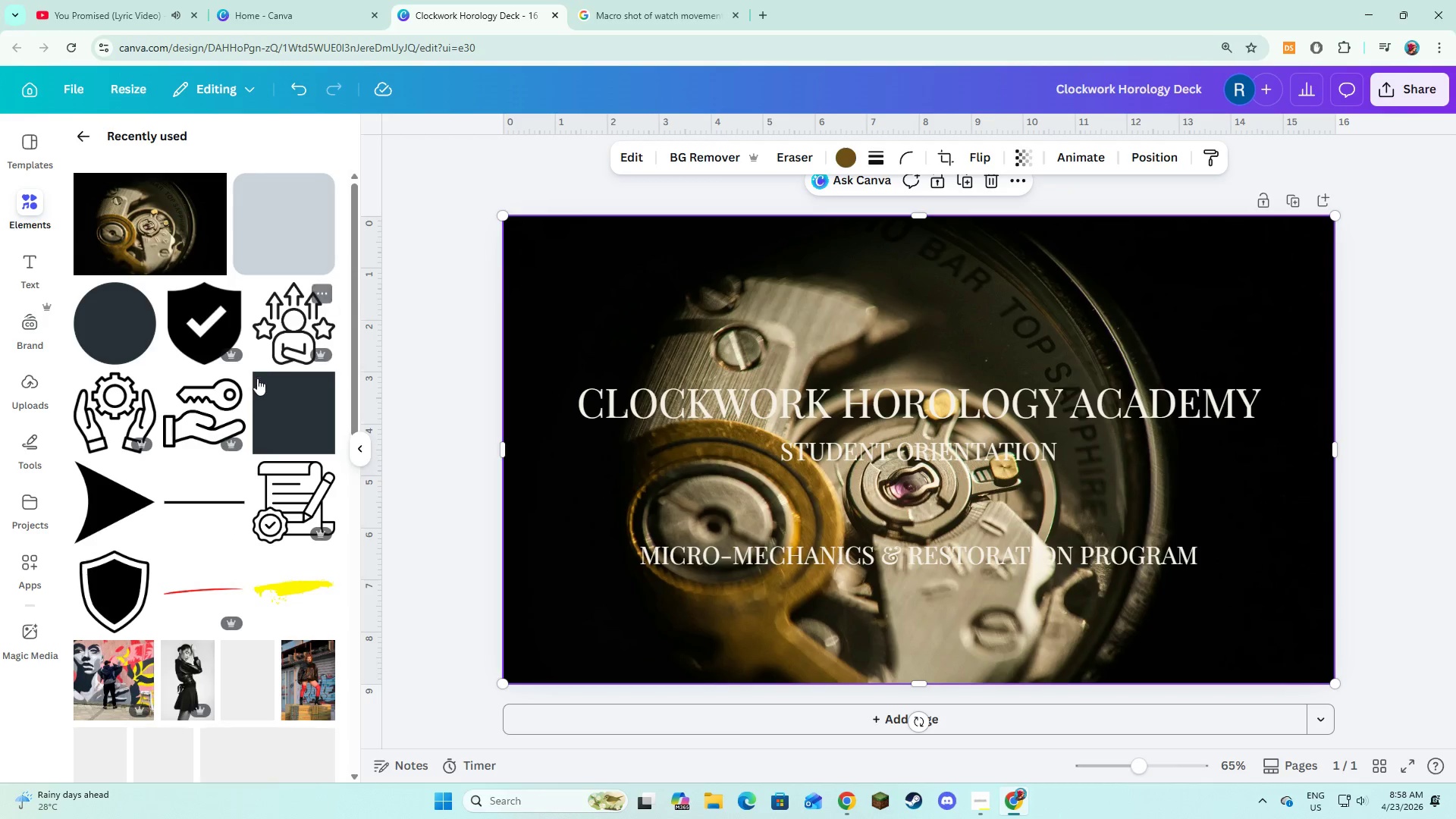 
left_click([265, 414])
 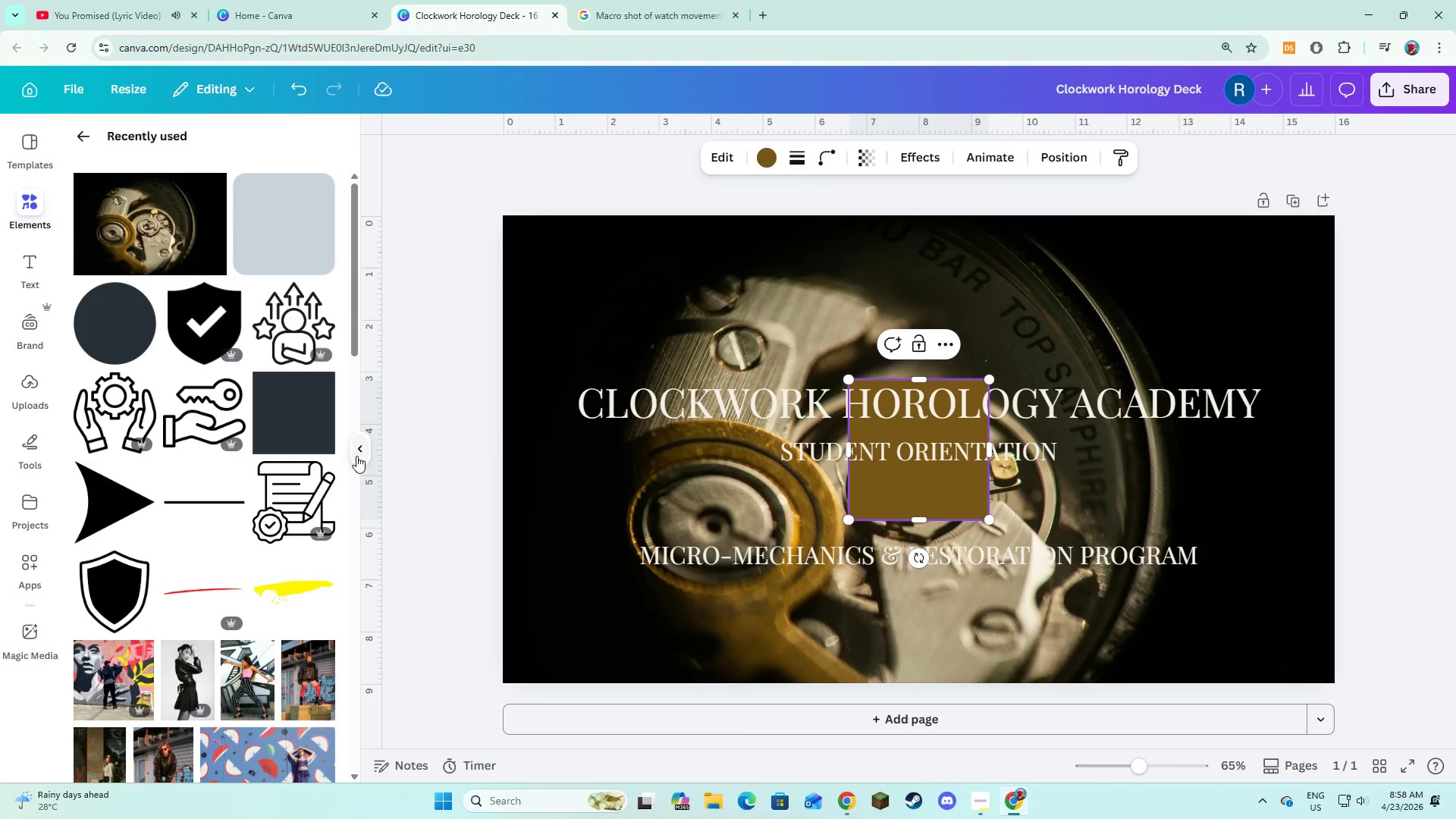 
left_click([356, 453])
 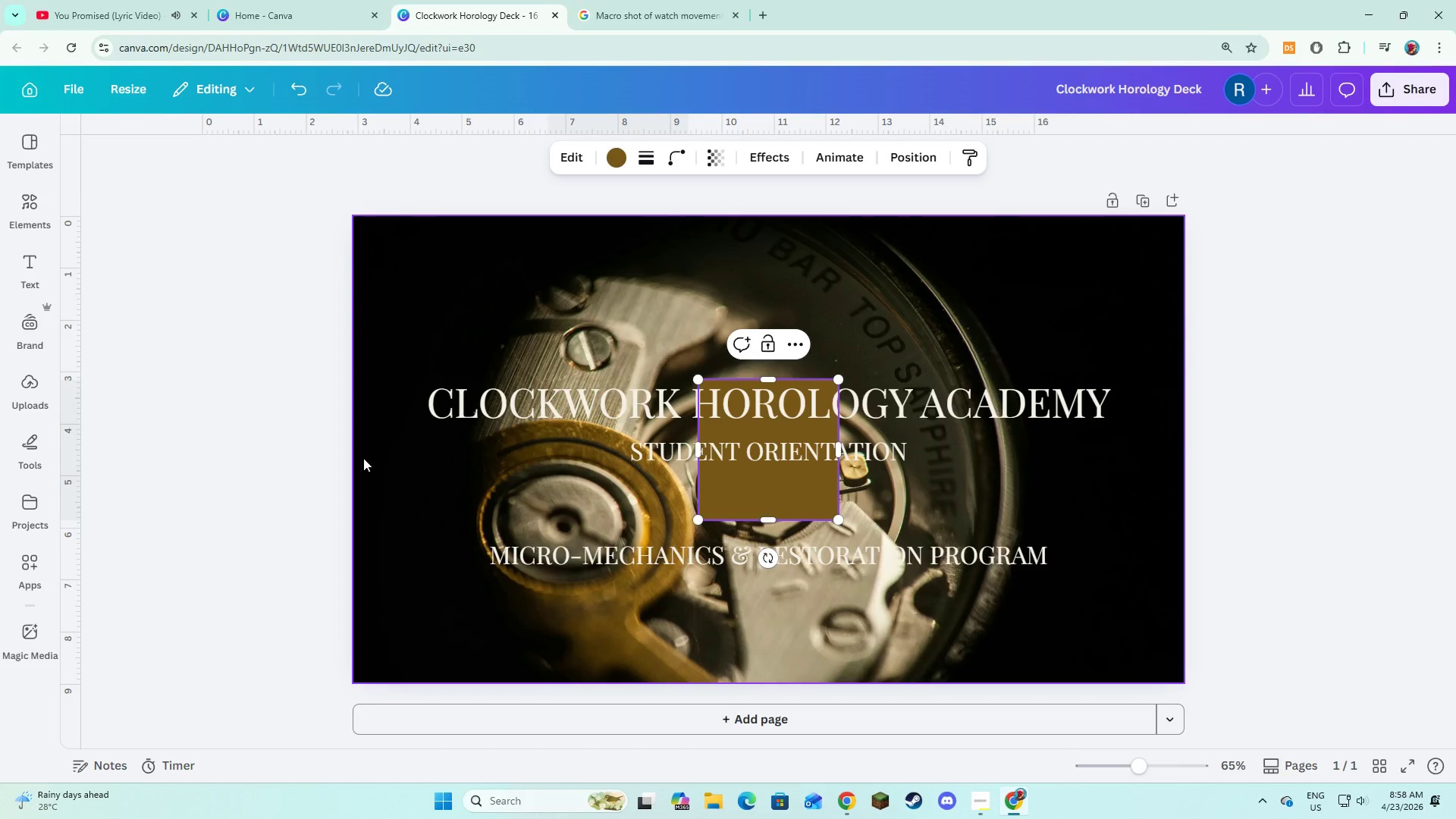 
left_click([300, 468])
 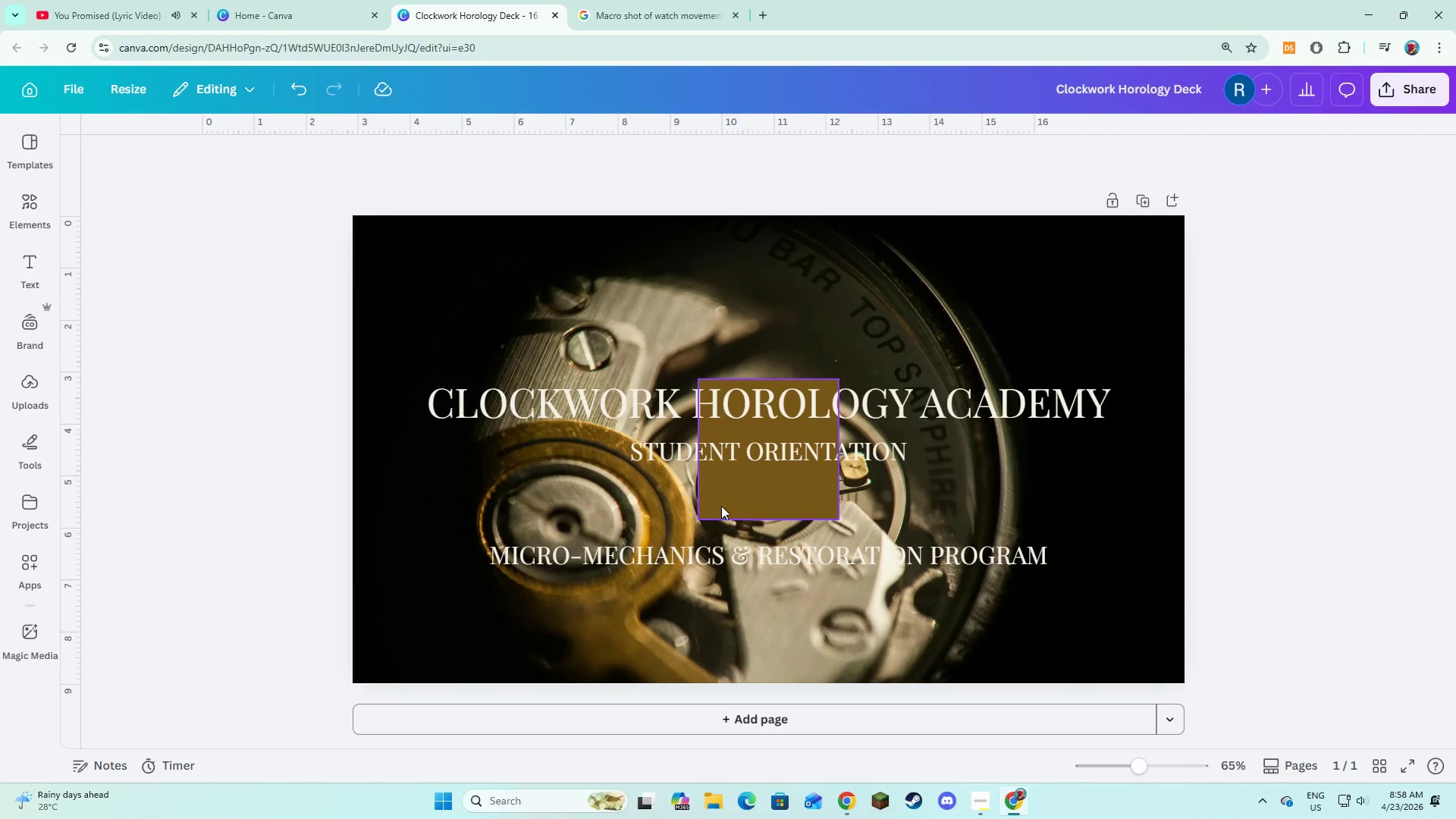 
left_click([721, 506])
 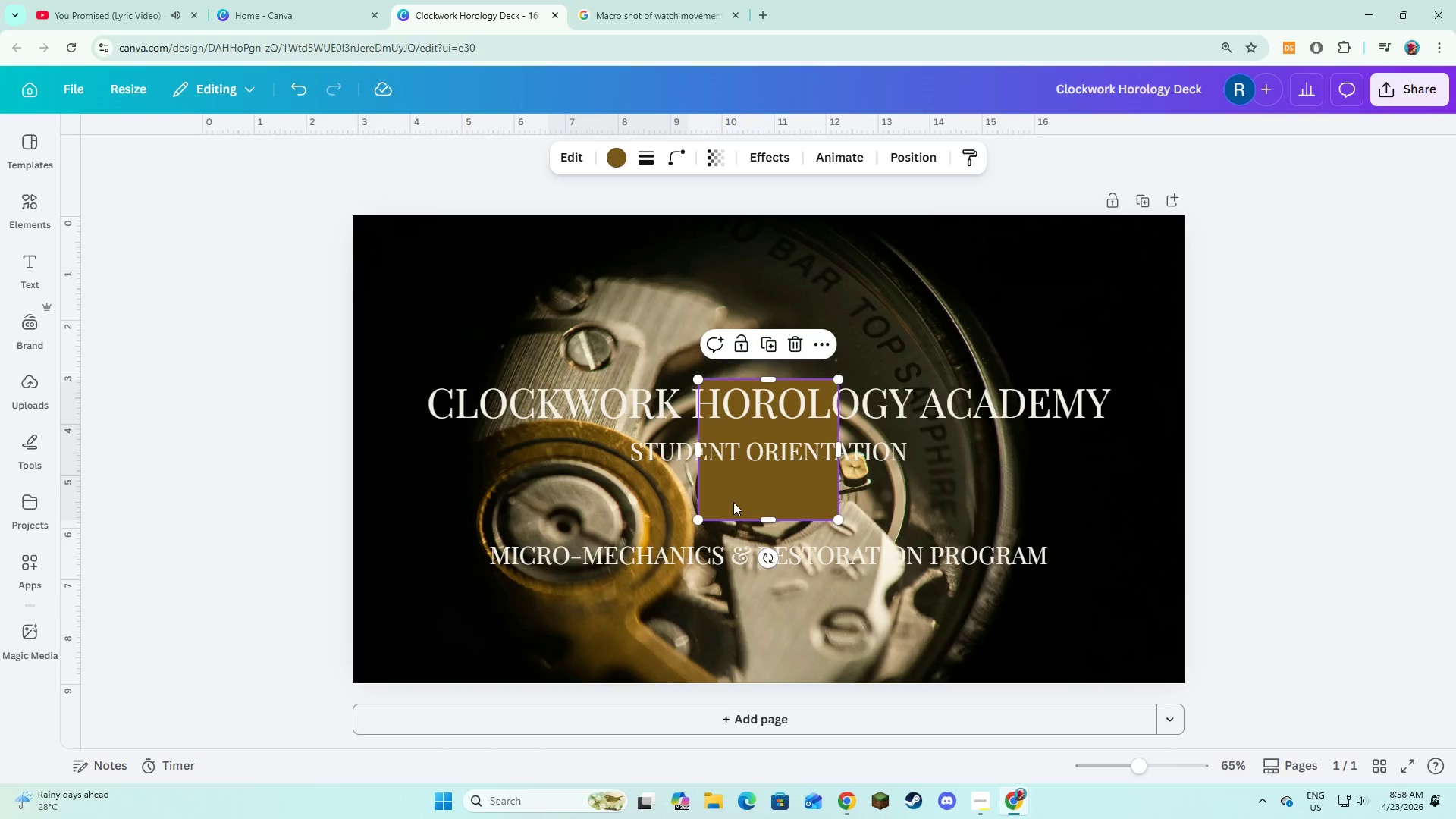 
left_click_drag(start_coordinate=[733, 502], to_coordinate=[388, 340])
 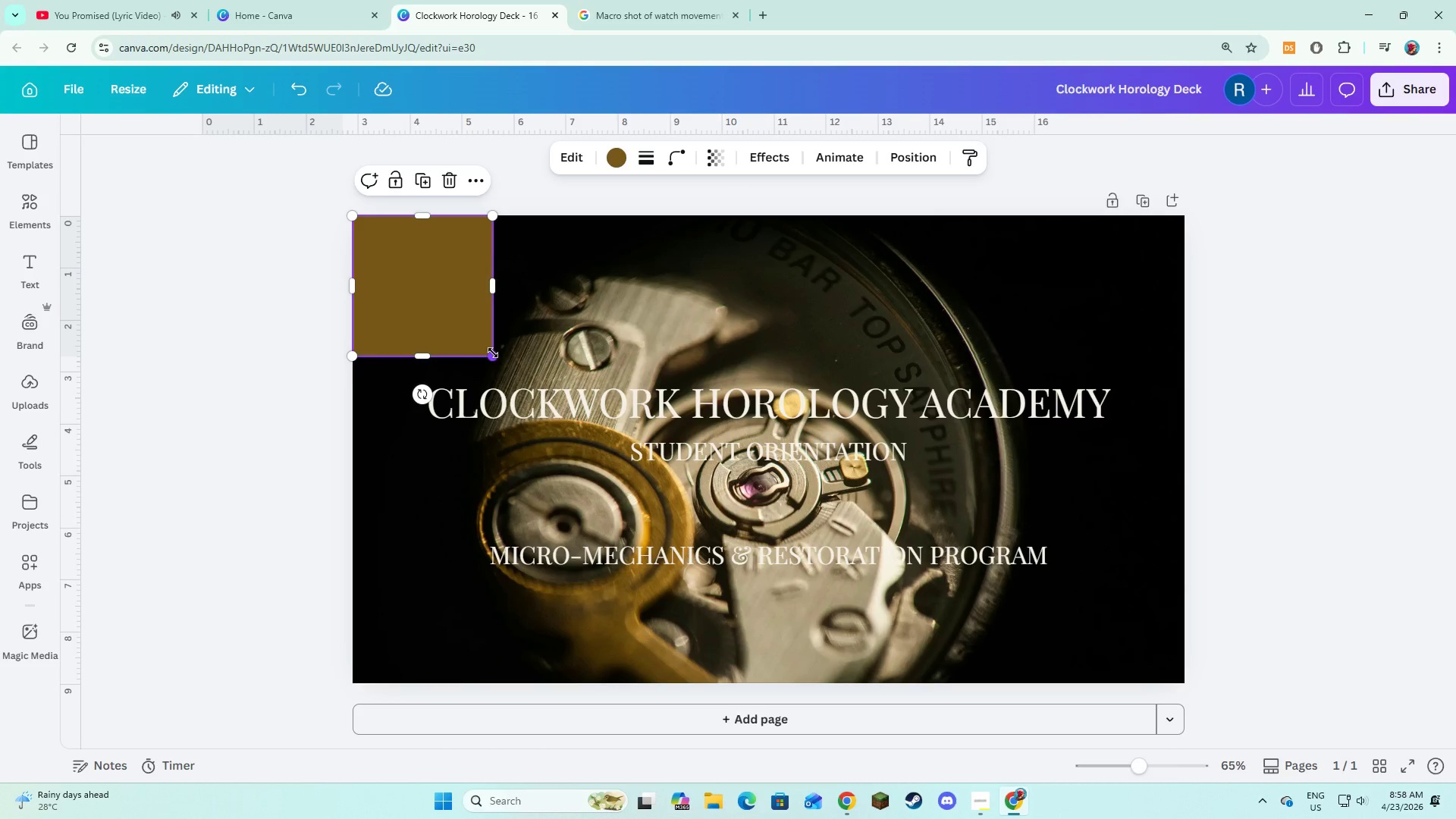 
left_click_drag(start_coordinate=[493, 353], to_coordinate=[987, 548])
 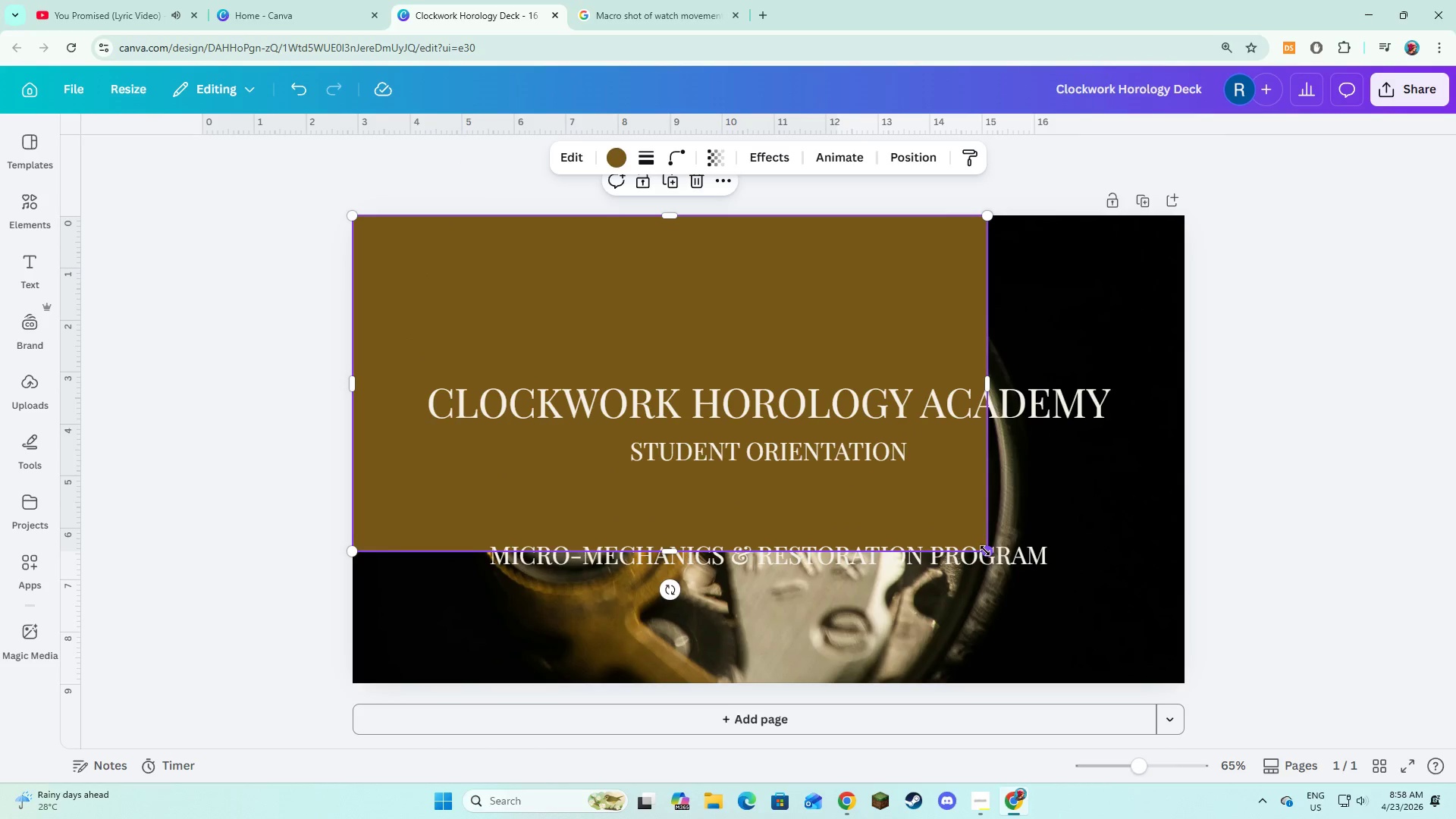 
left_click_drag(start_coordinate=[984, 551], to_coordinate=[1178, 685])
 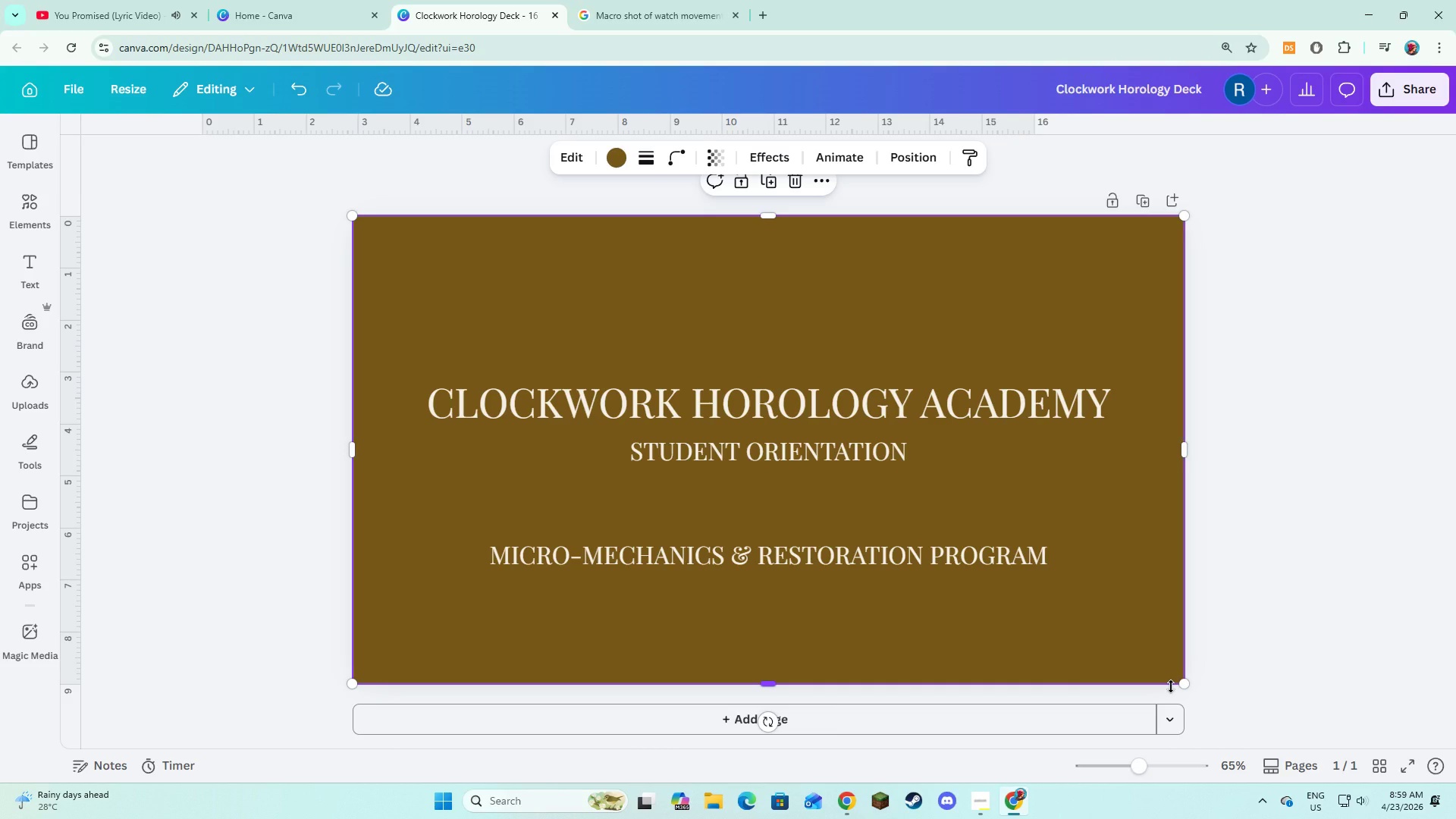 
wait(13.59)
 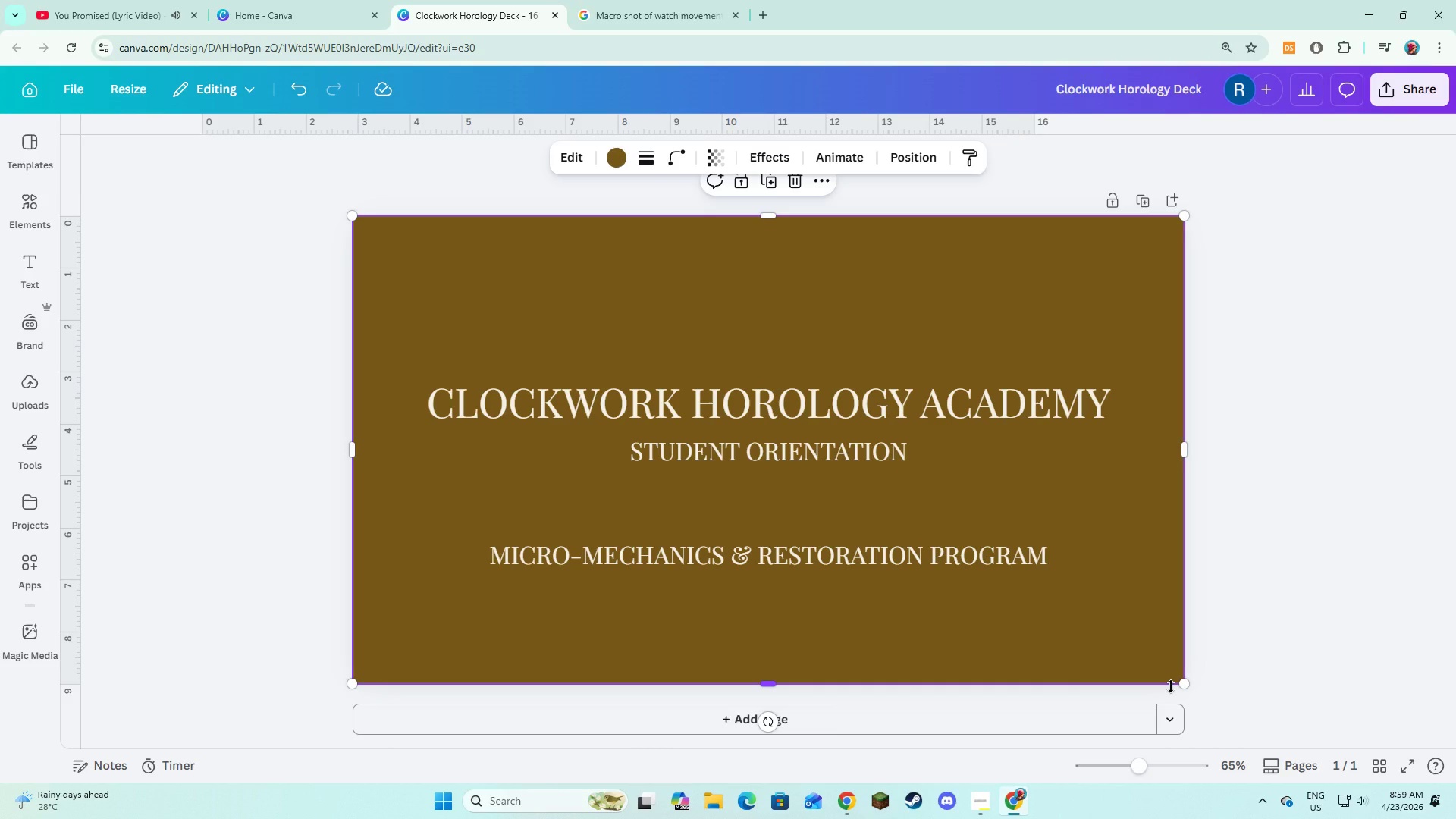 
left_click([617, 168])
 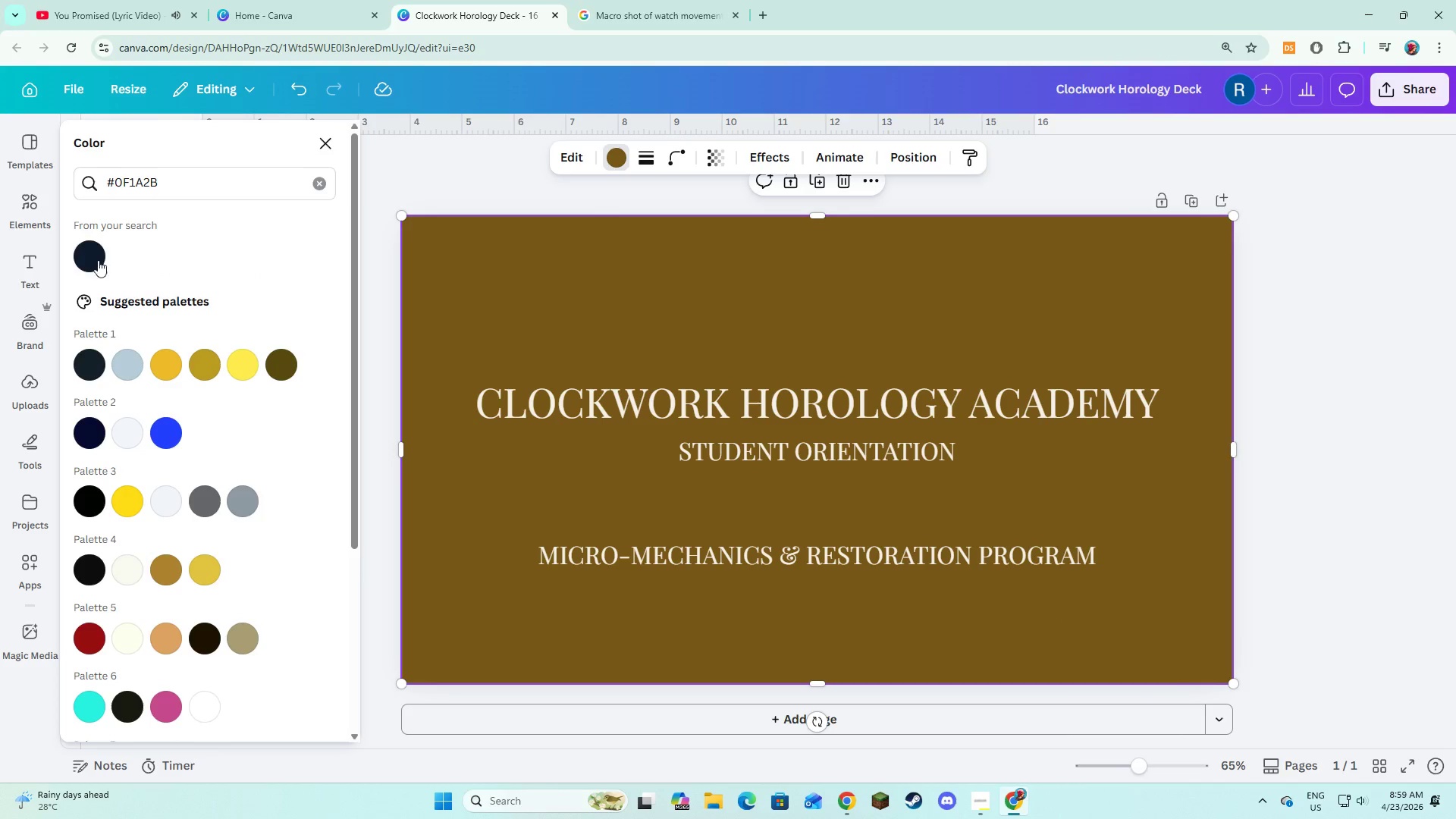 
left_click([95, 260])
 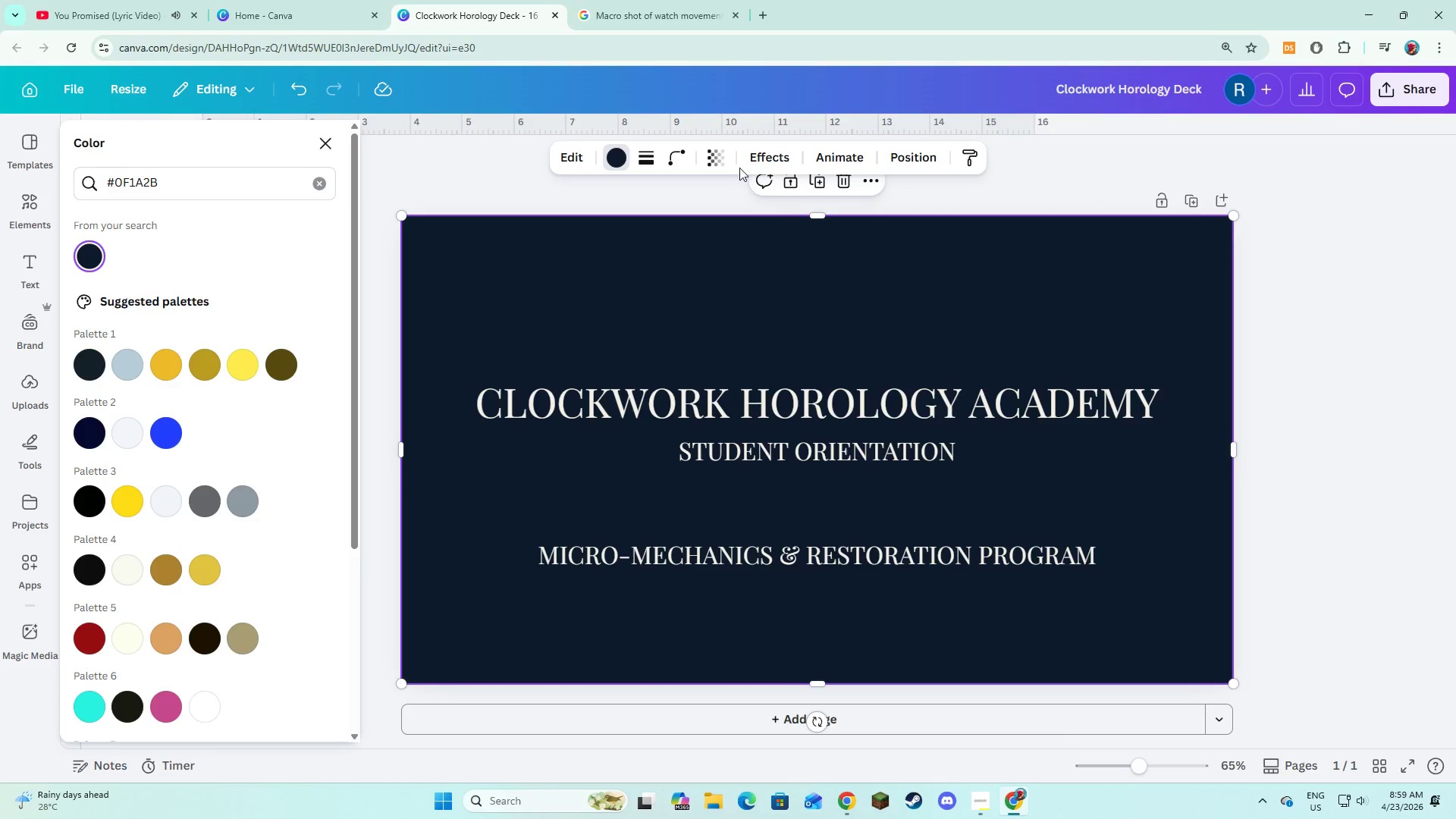 
left_click([723, 158])
 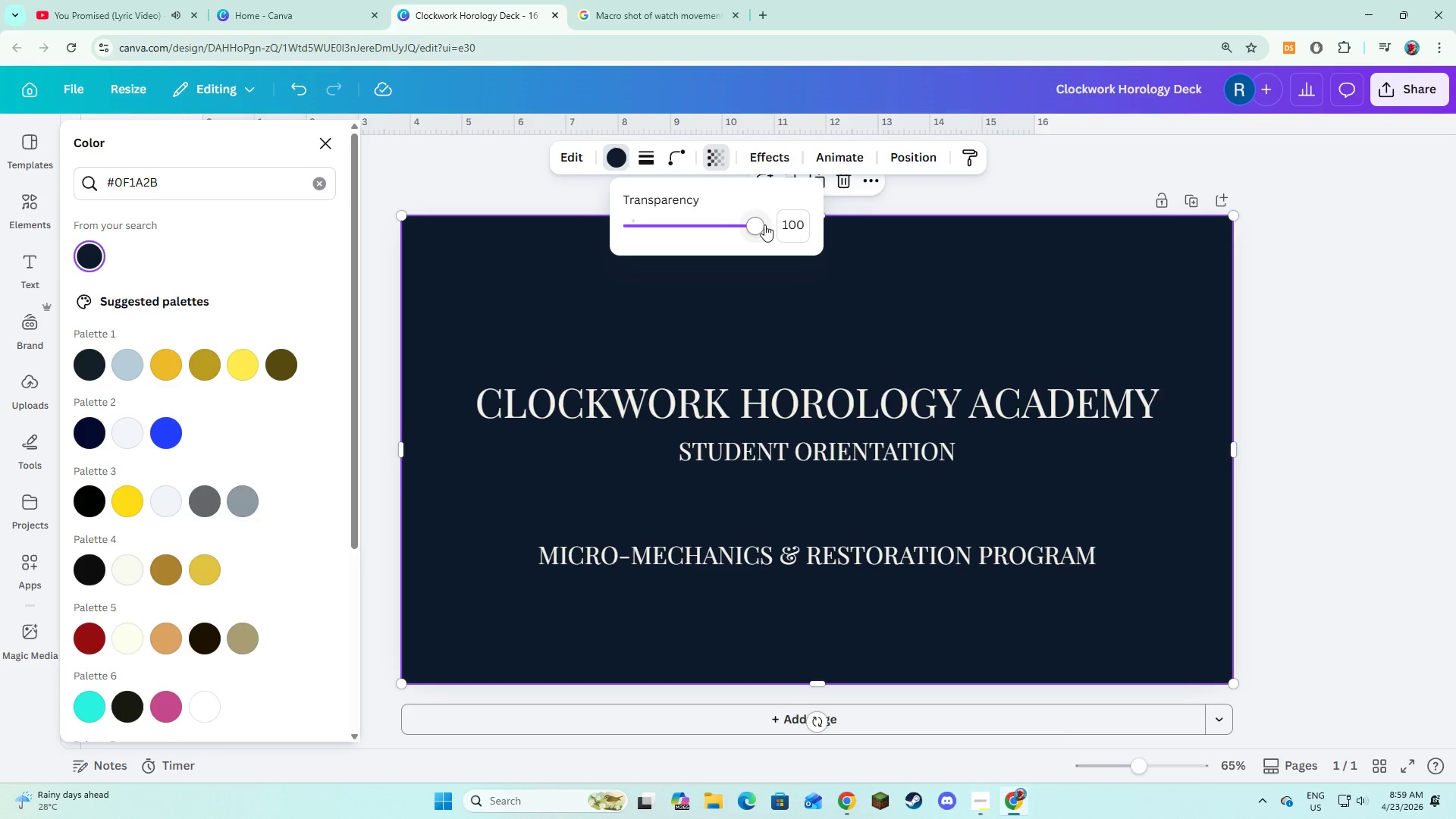 
left_click([777, 228])
 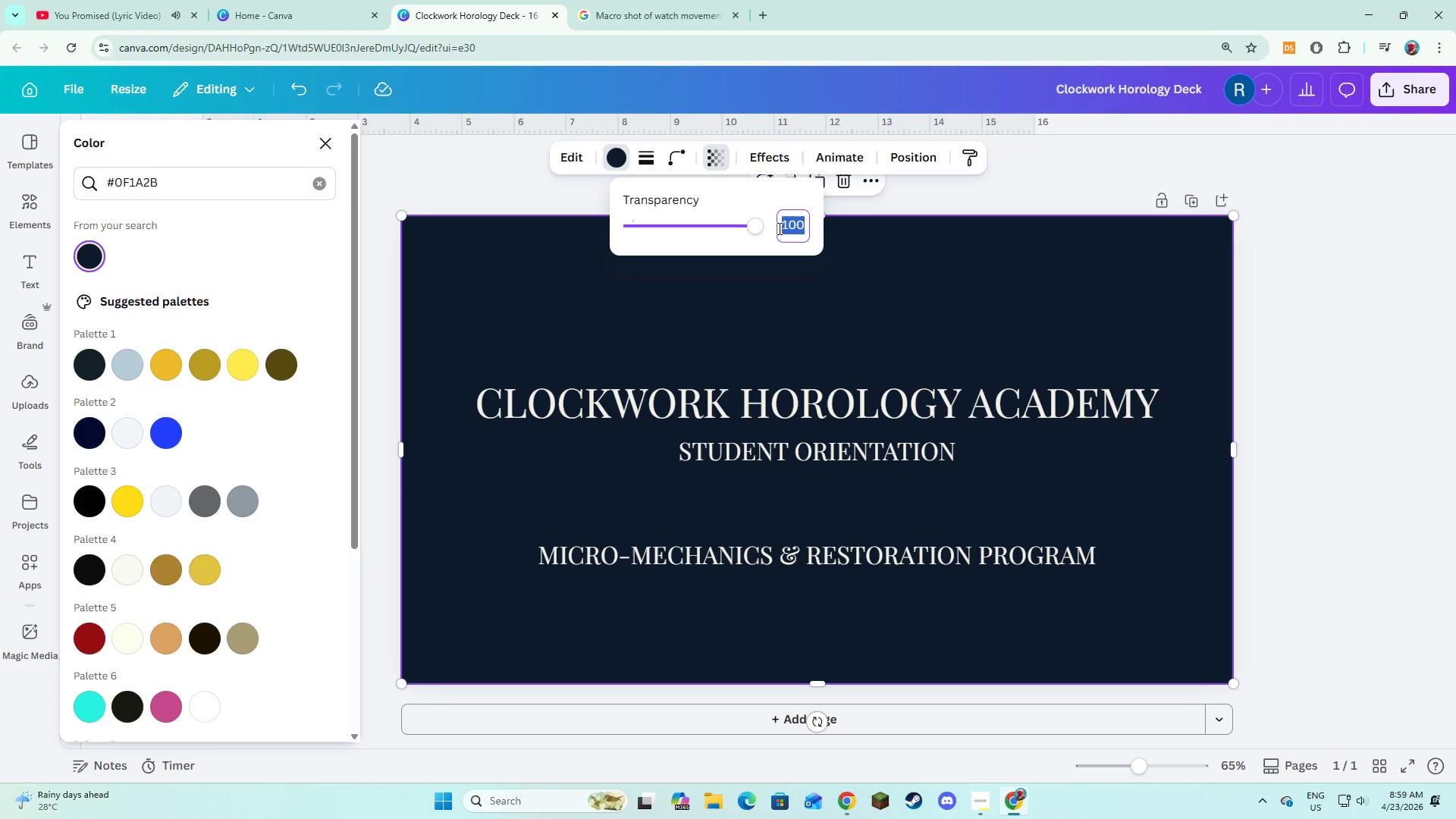 
key(Numpad7)
 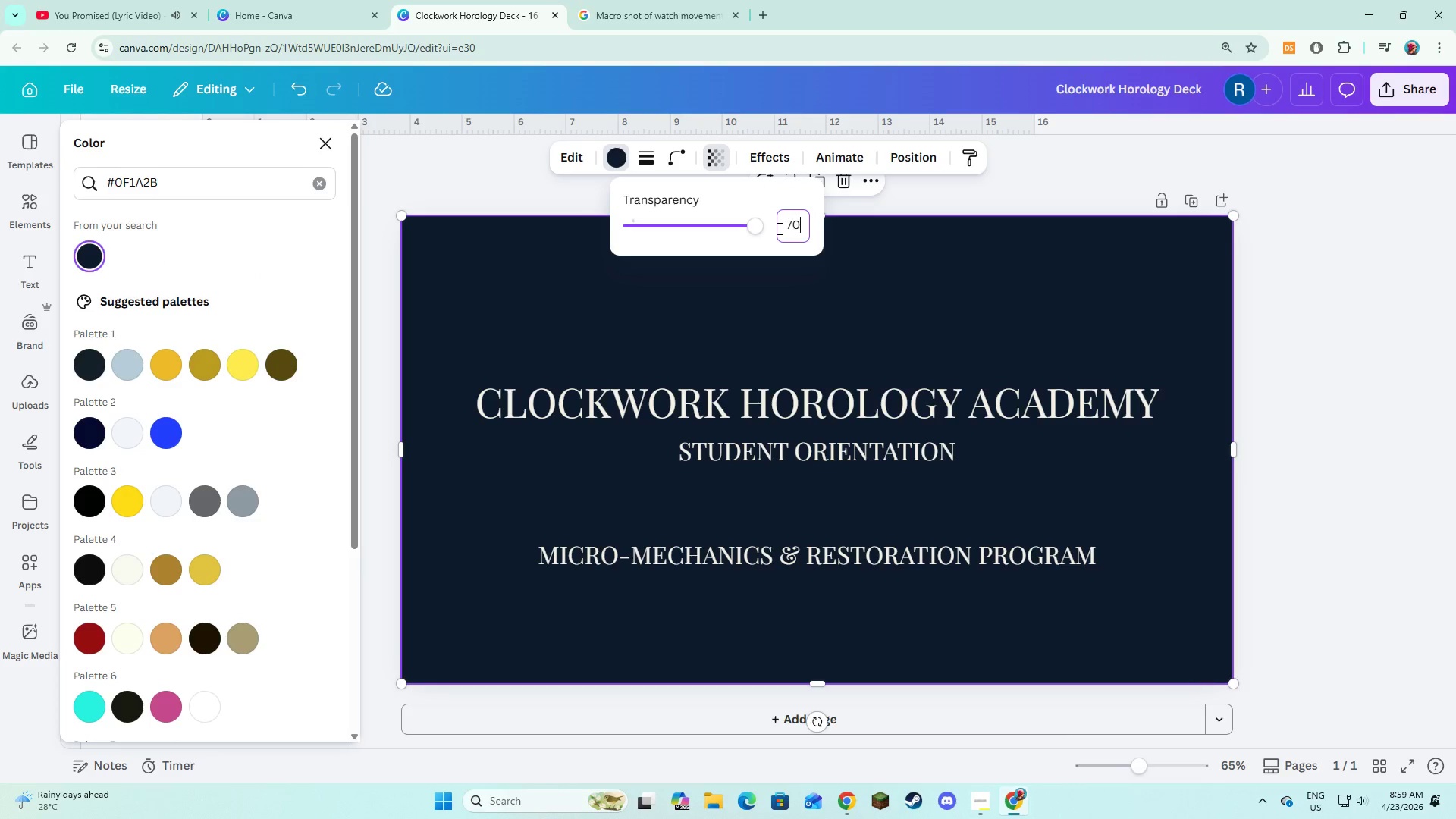 
key(Numpad0)
 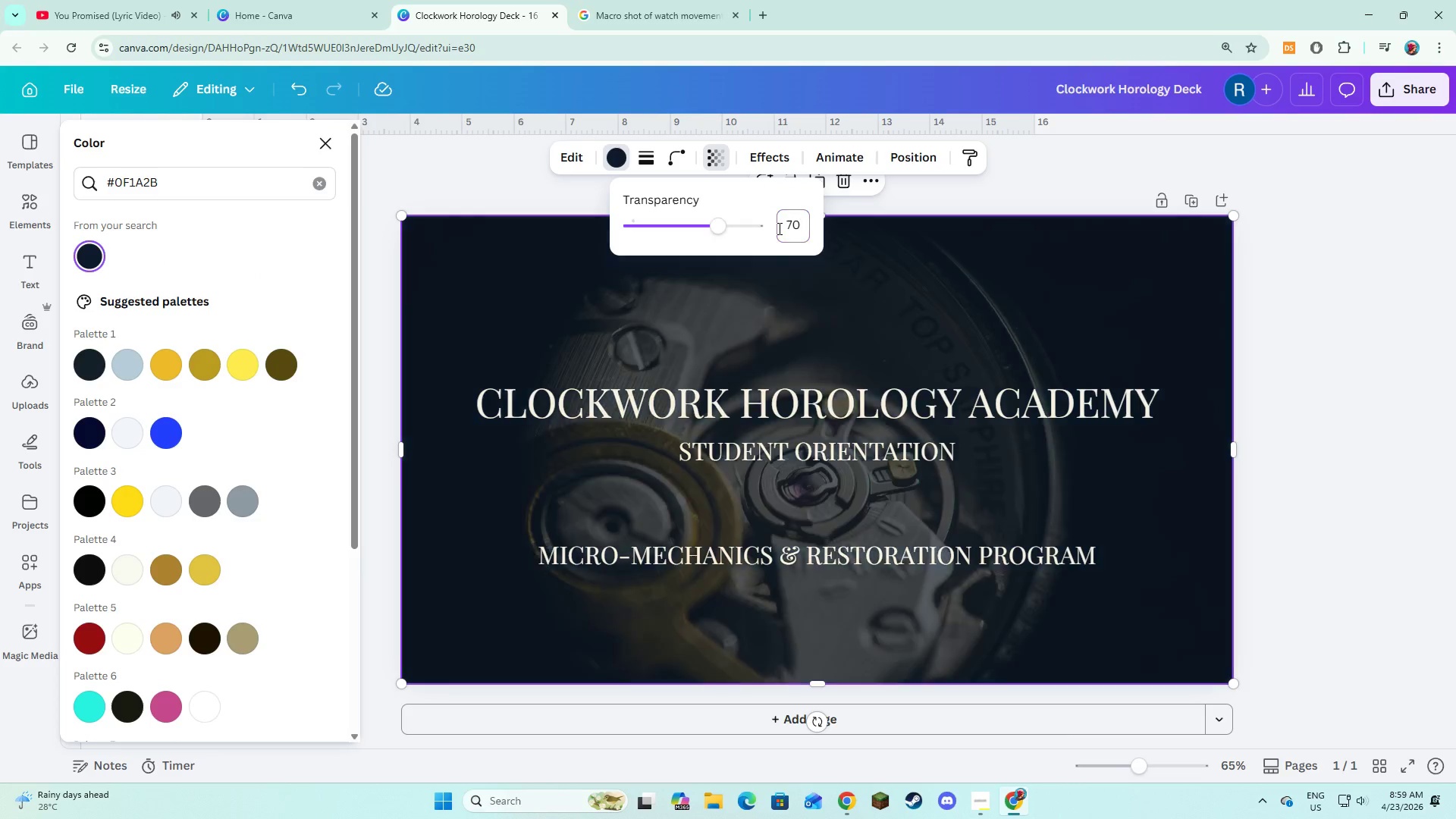 
key(NumpadEnter)
 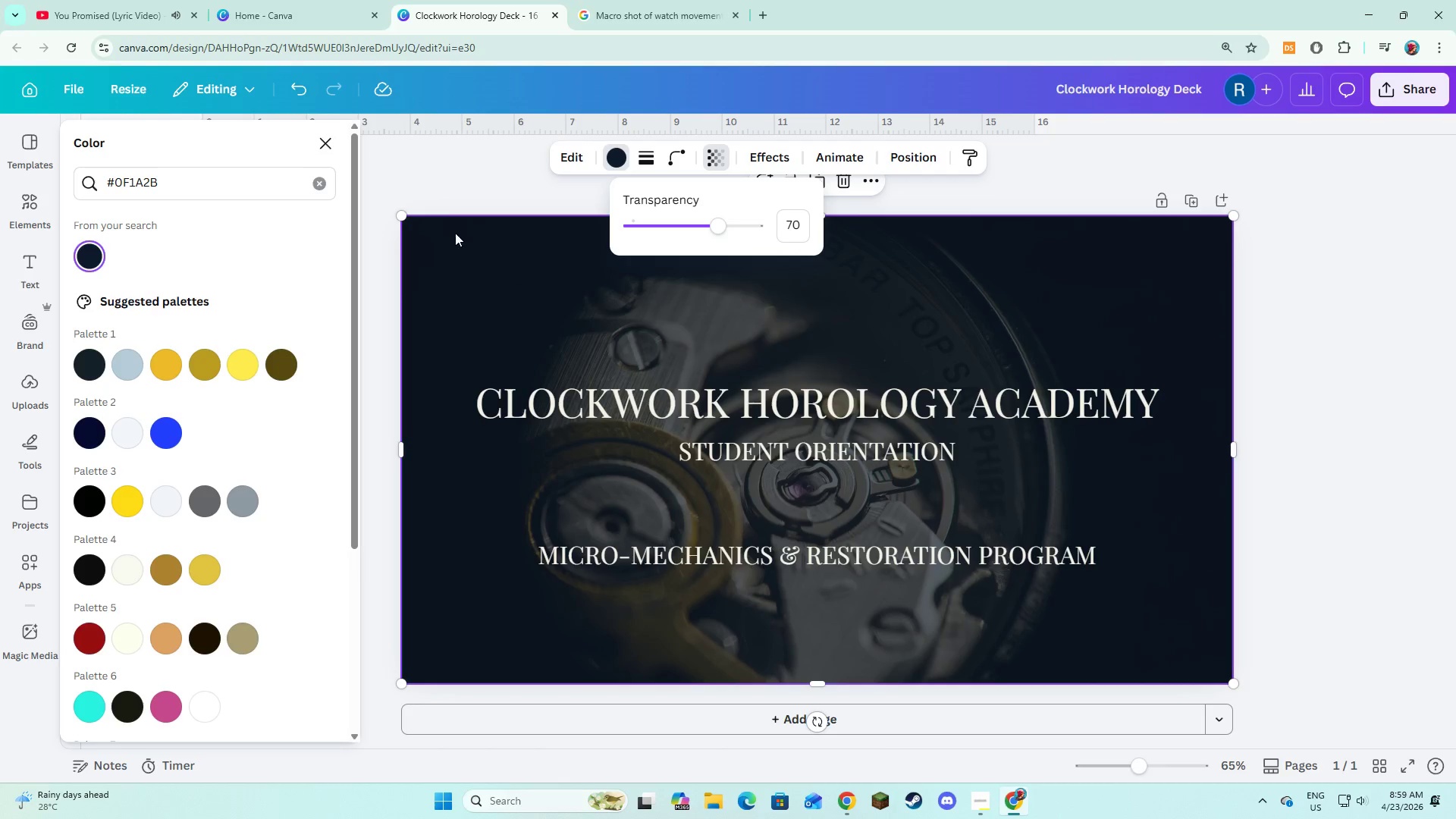 
left_click([450, 196])
 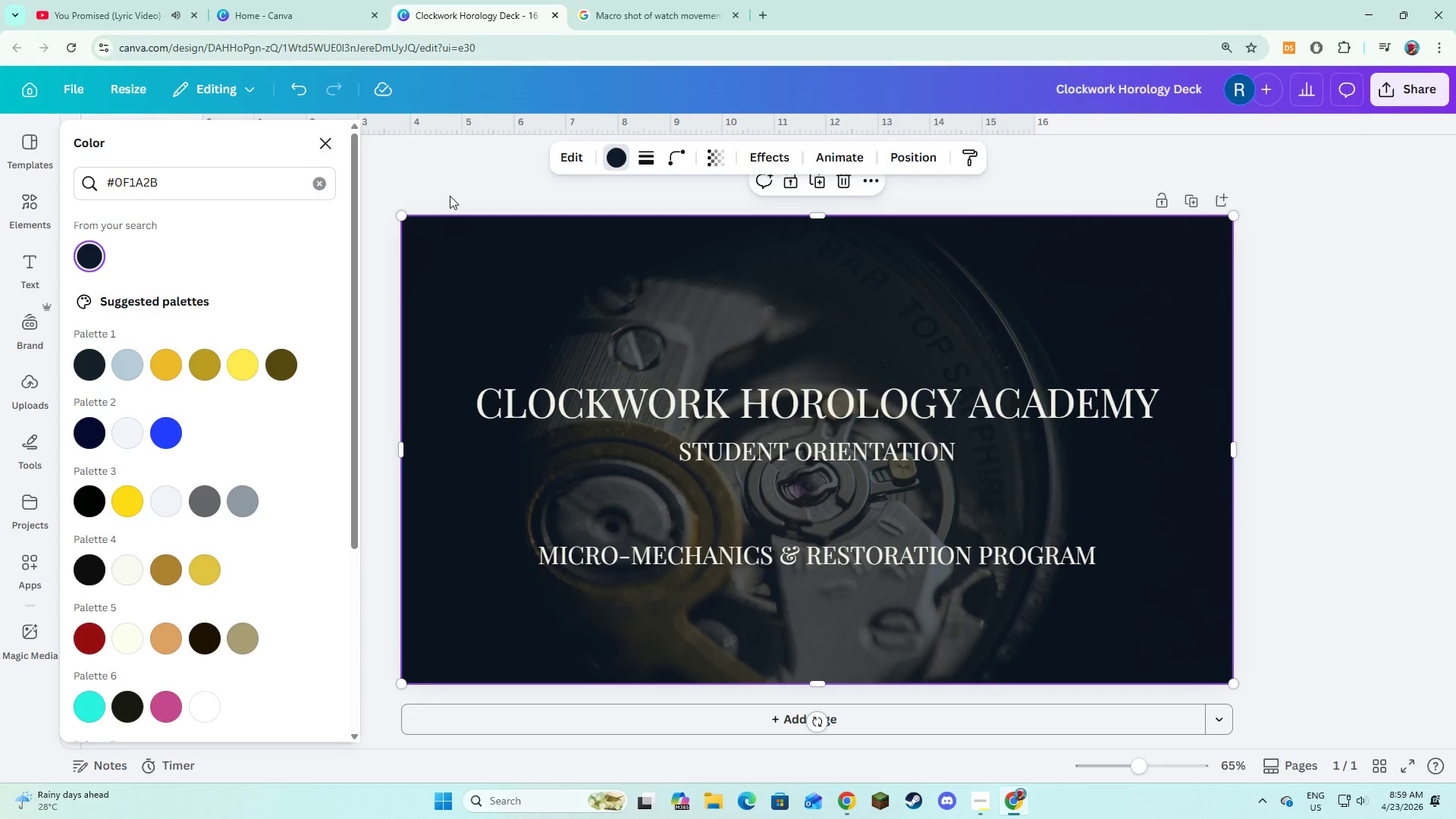 
left_click([450, 196])
 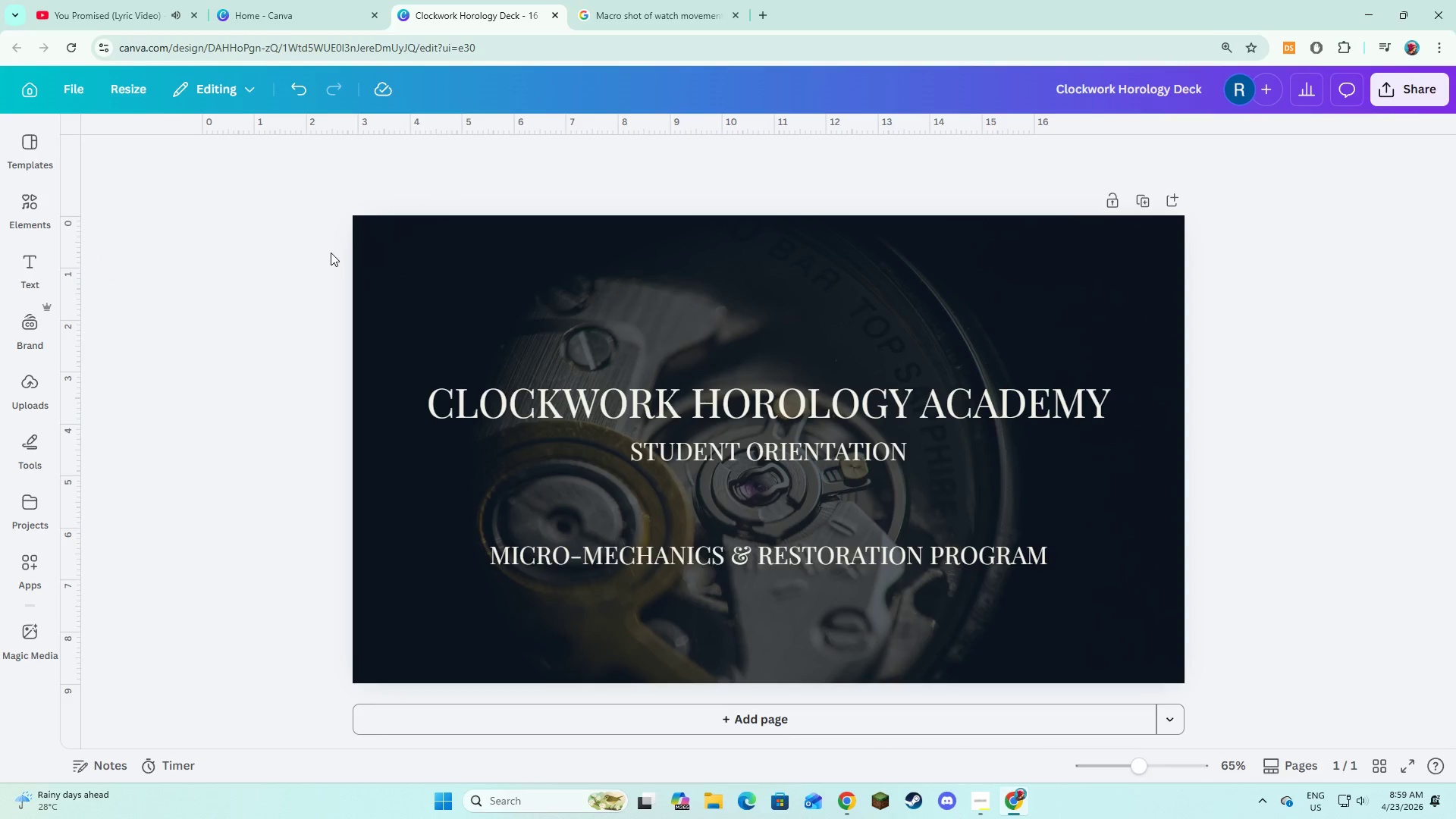 
right_click([347, 253])
 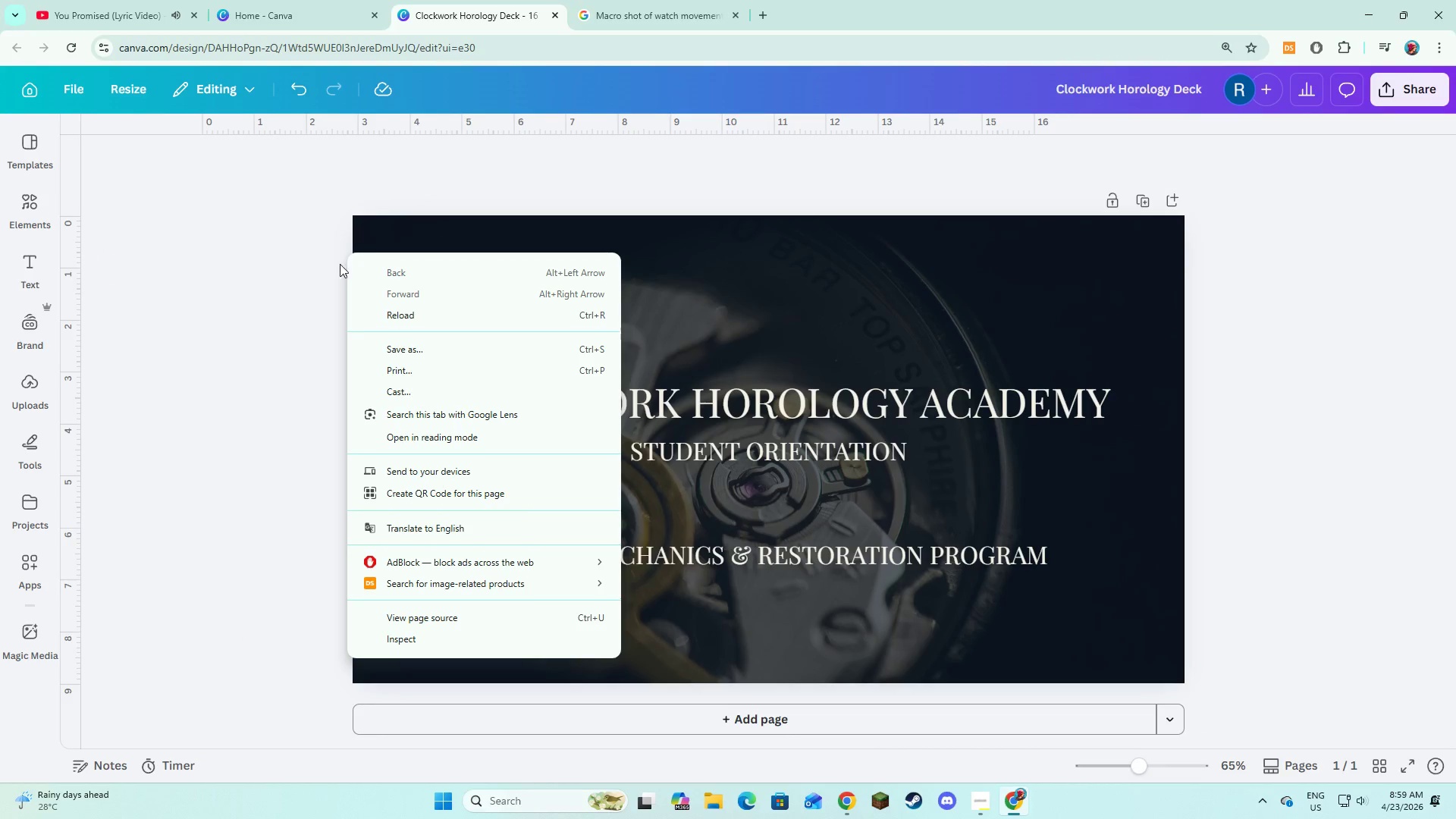 
left_click([299, 263])
 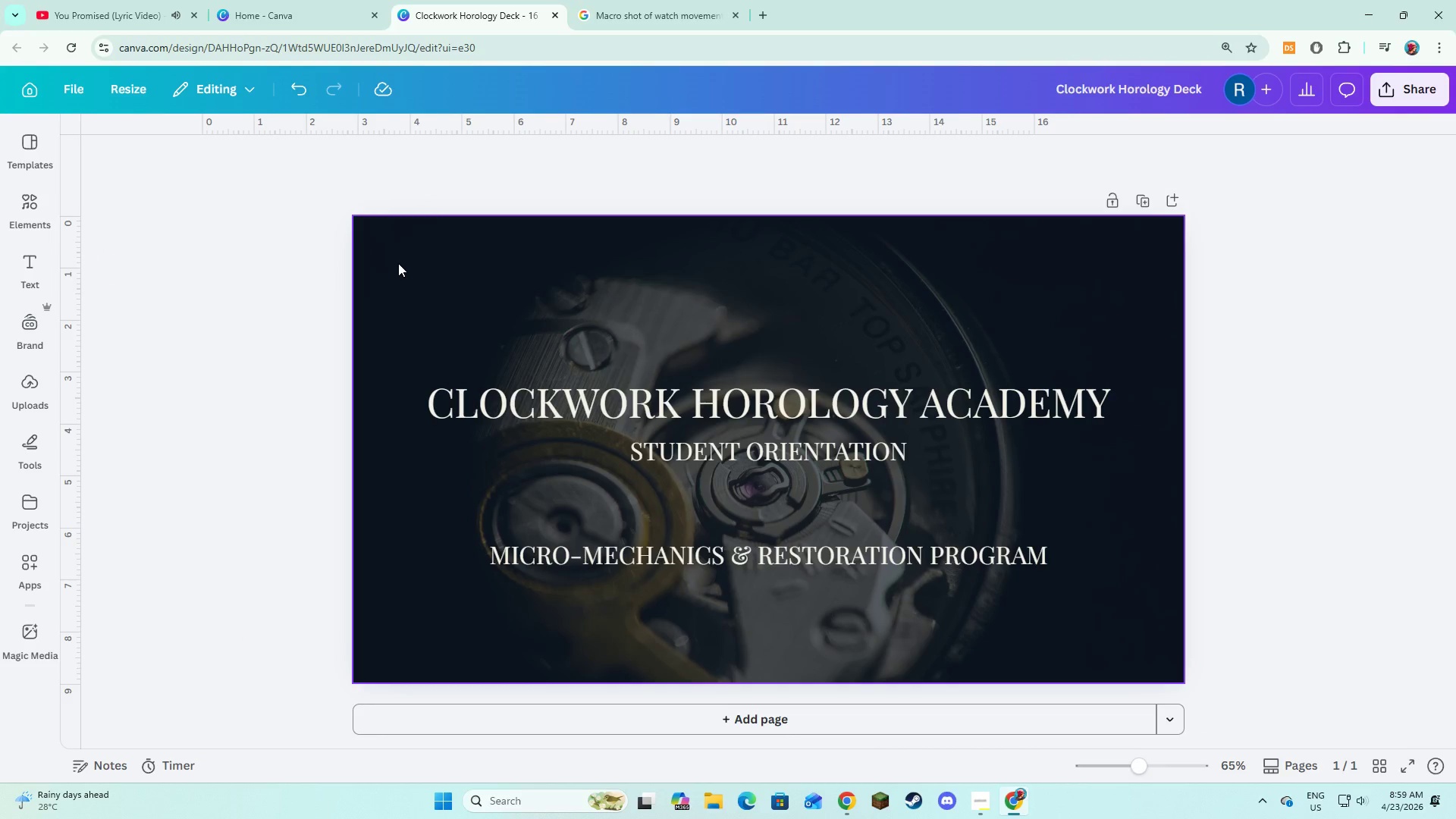 
left_click([398, 263])
 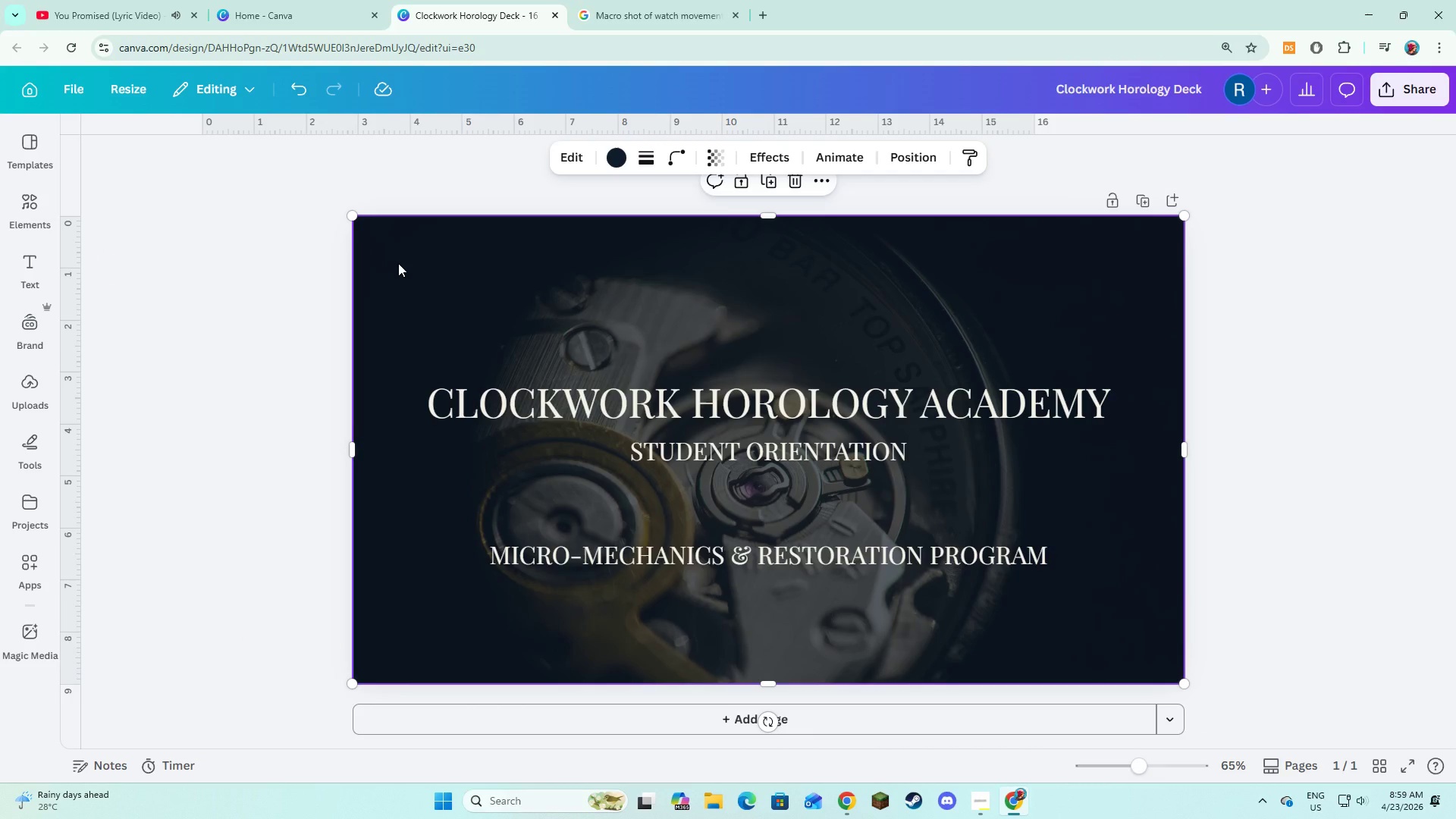 
right_click([398, 263])
 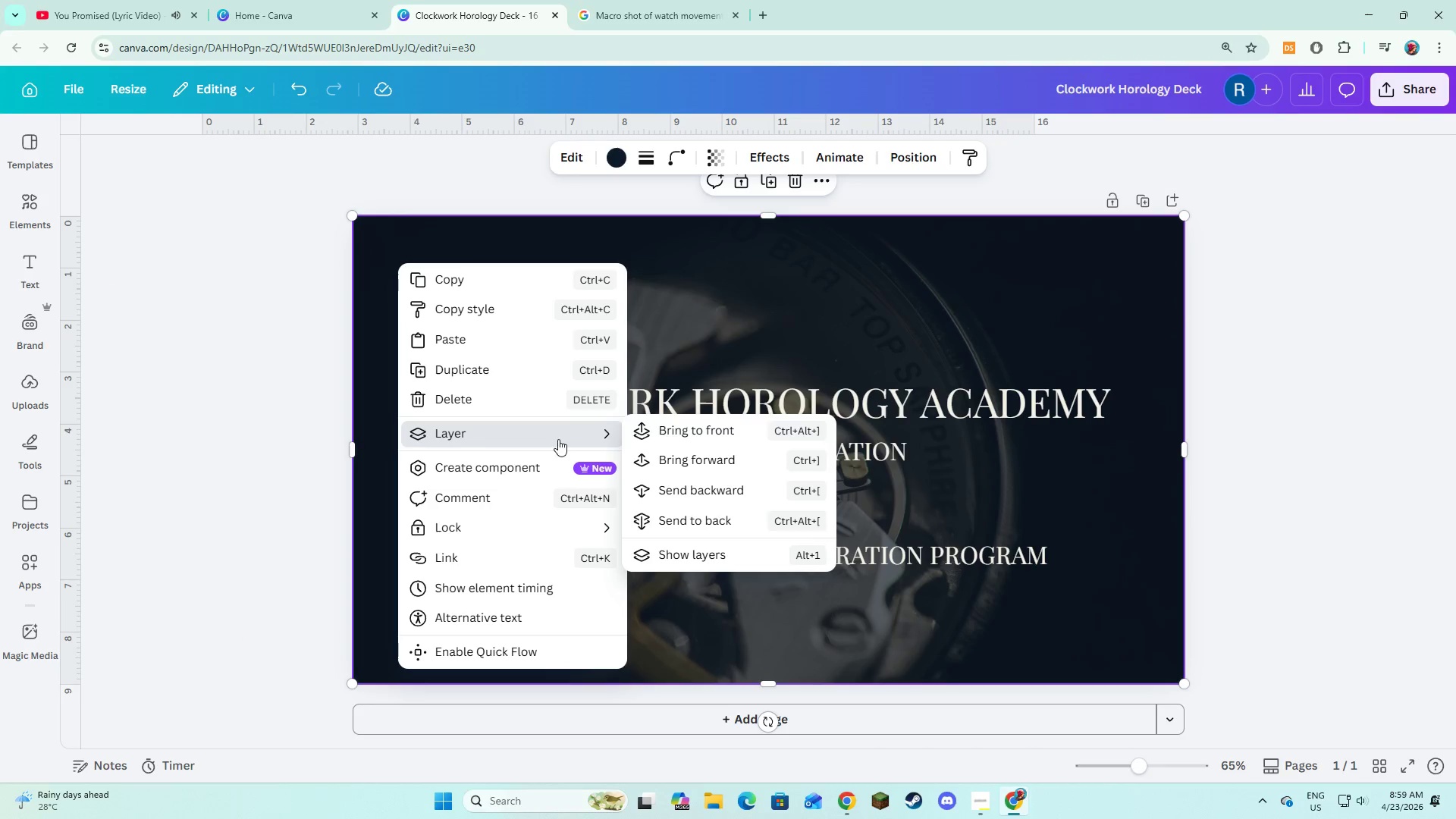 
left_click([725, 508])
 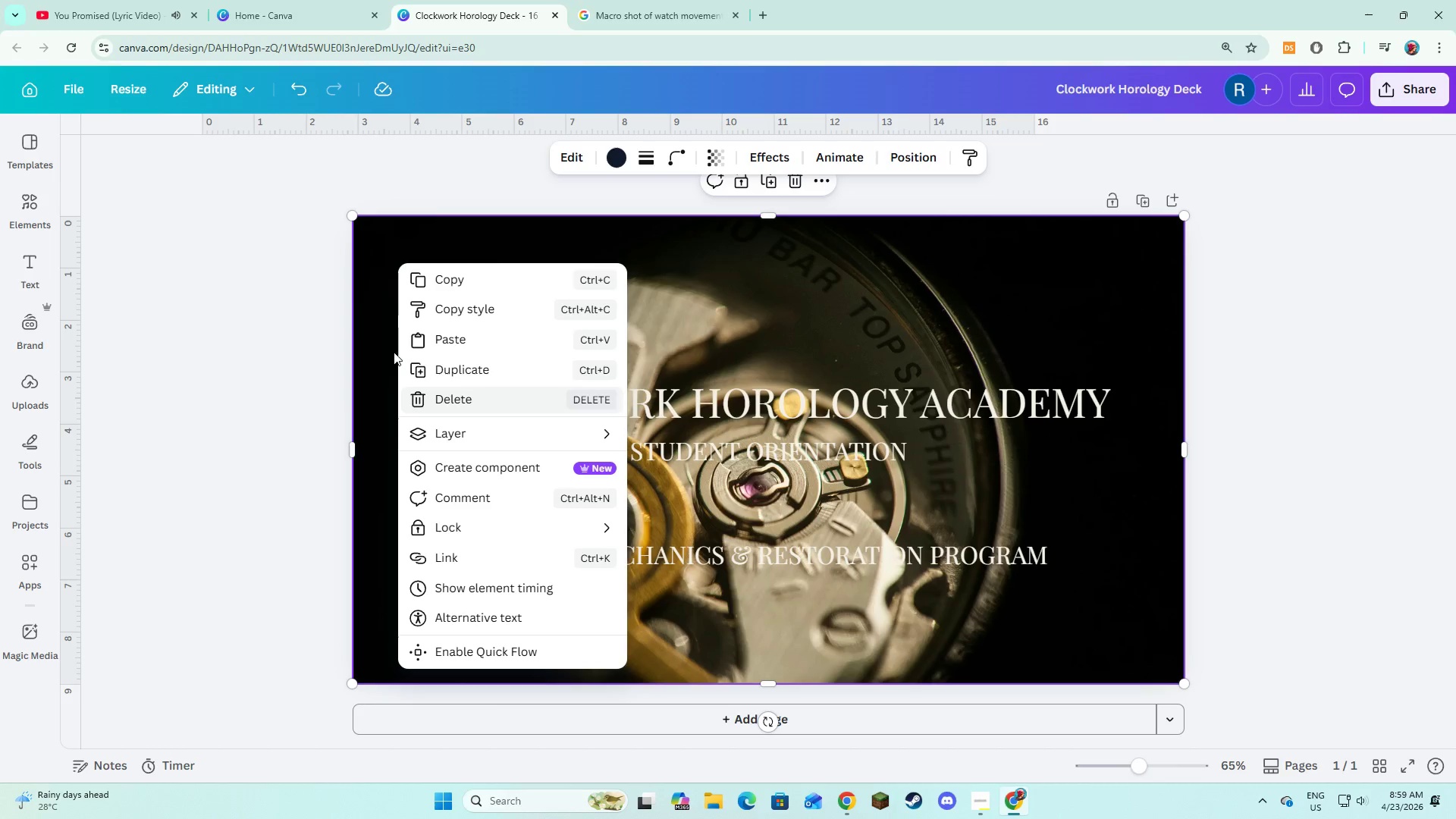 
left_click([340, 315])
 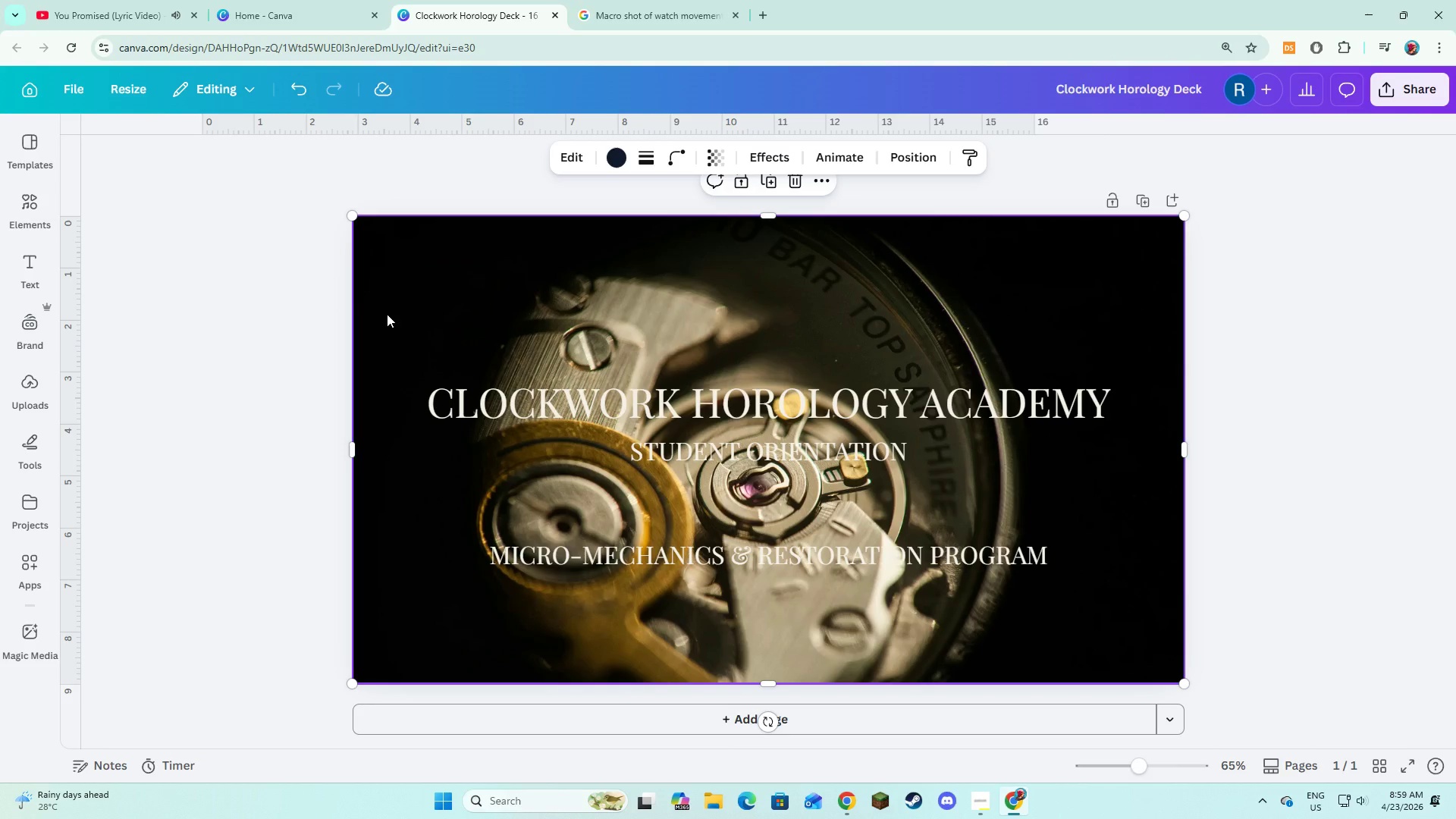 
left_click([387, 314])
 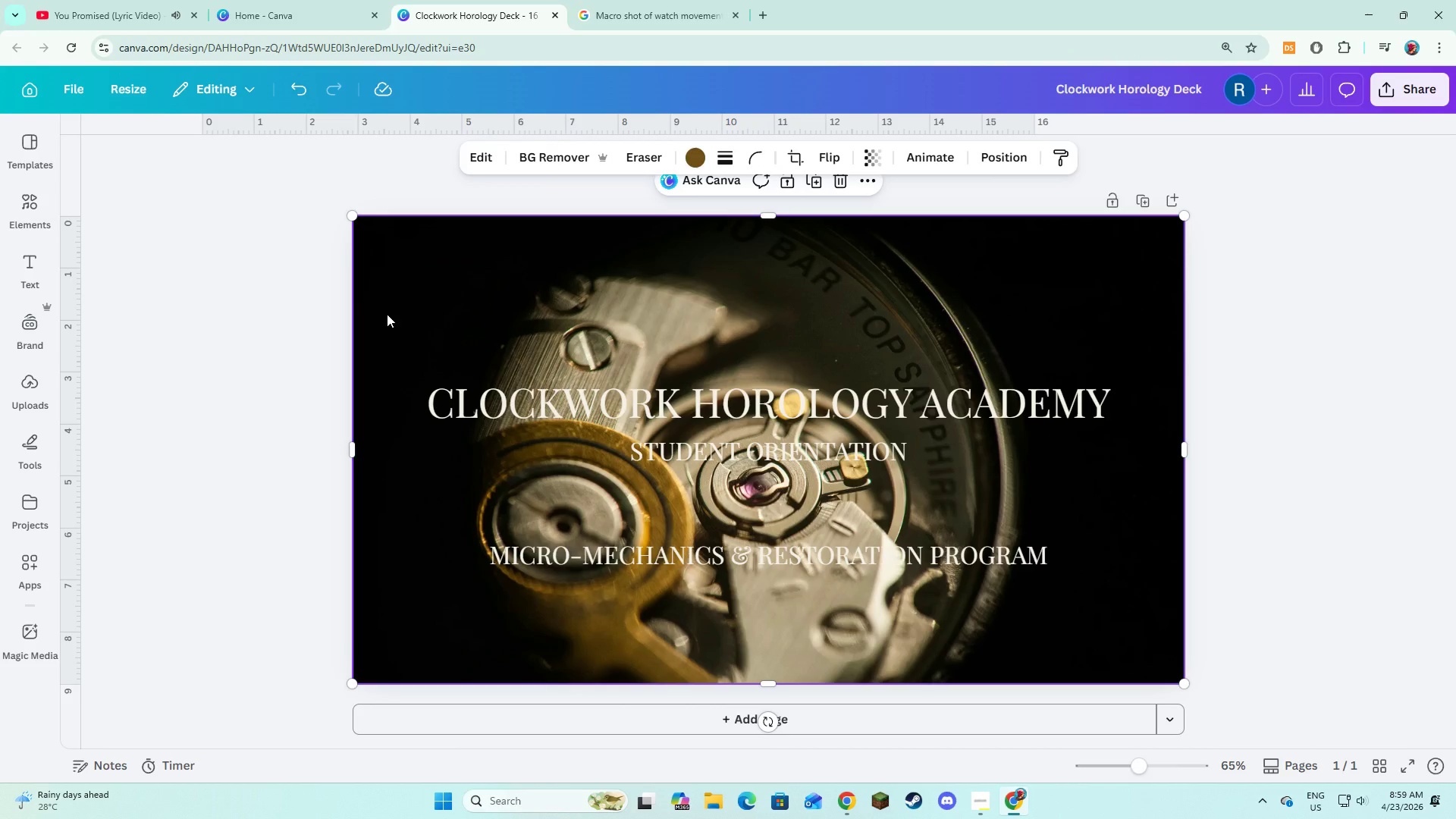 
right_click([387, 314])
 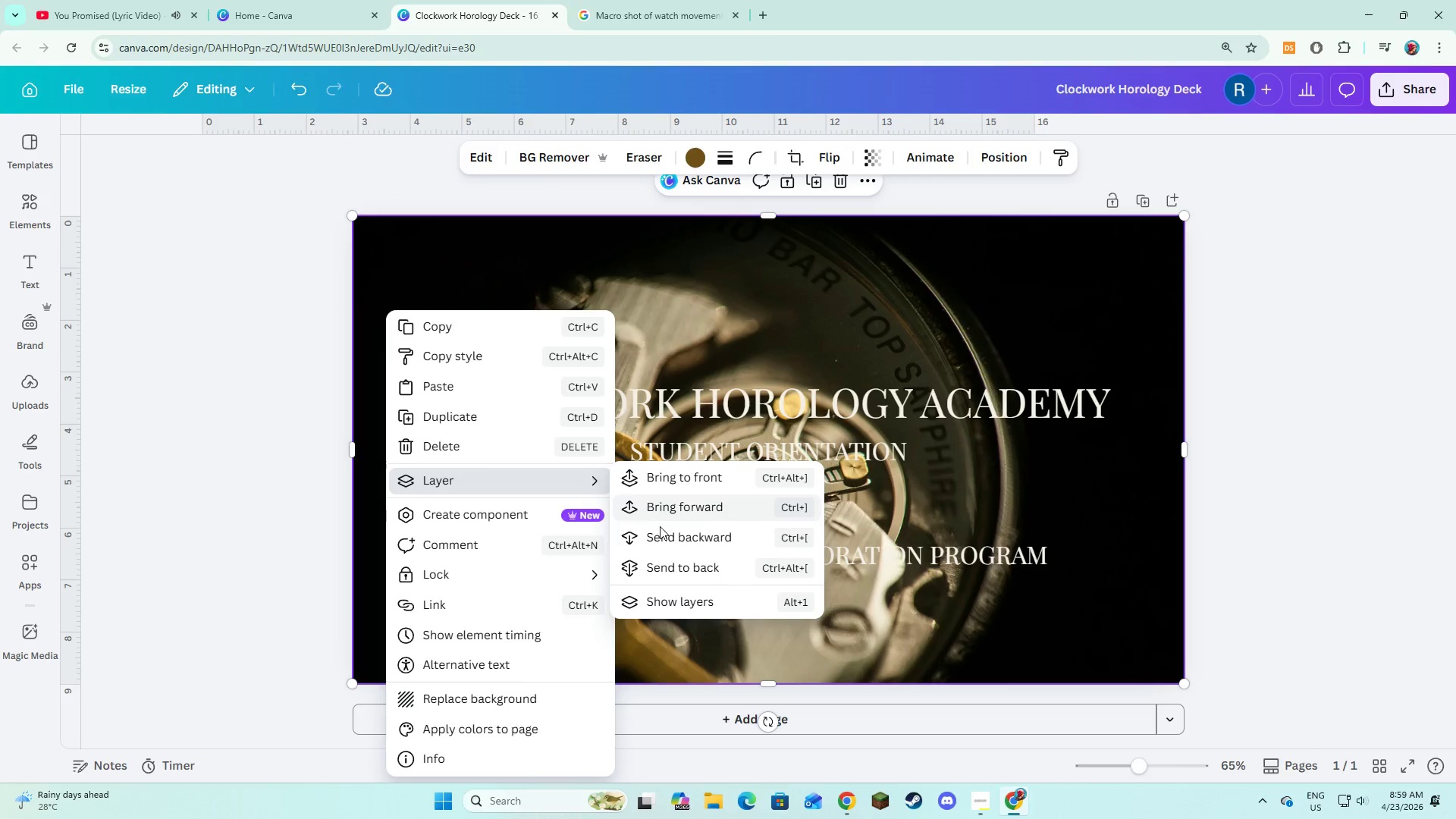 
left_click([662, 560])
 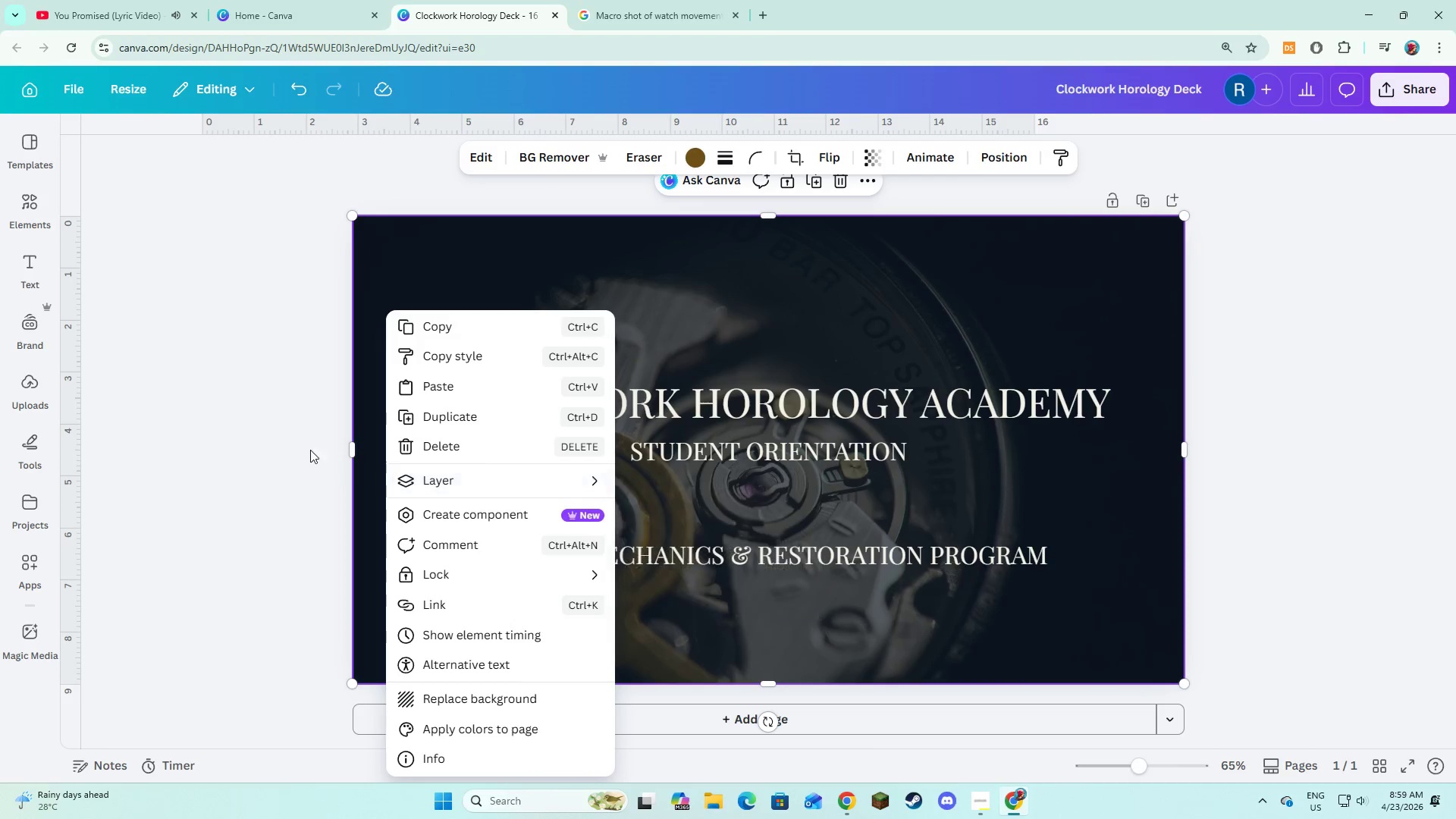 
left_click([293, 443])
 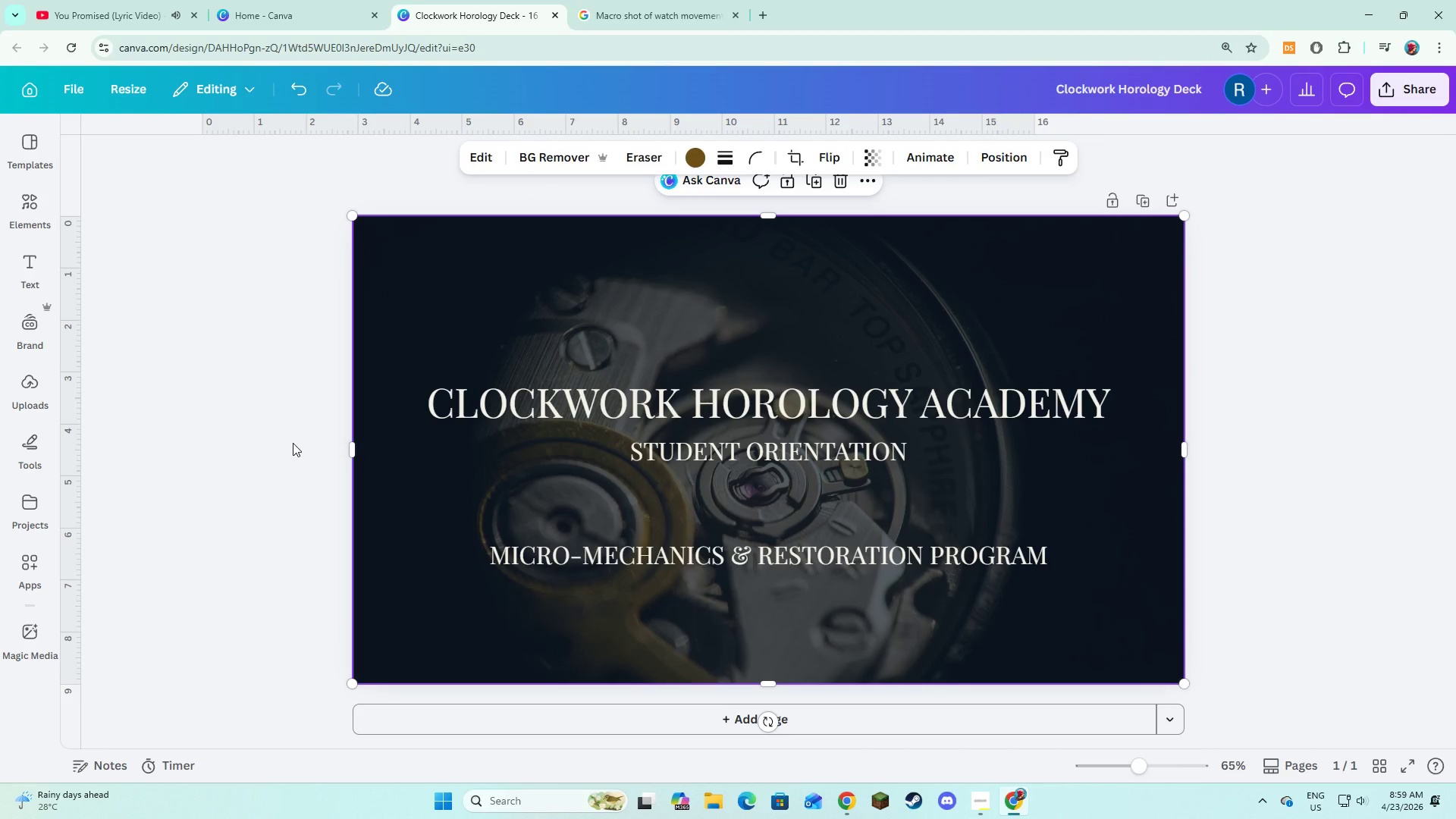 
left_click([293, 443])
 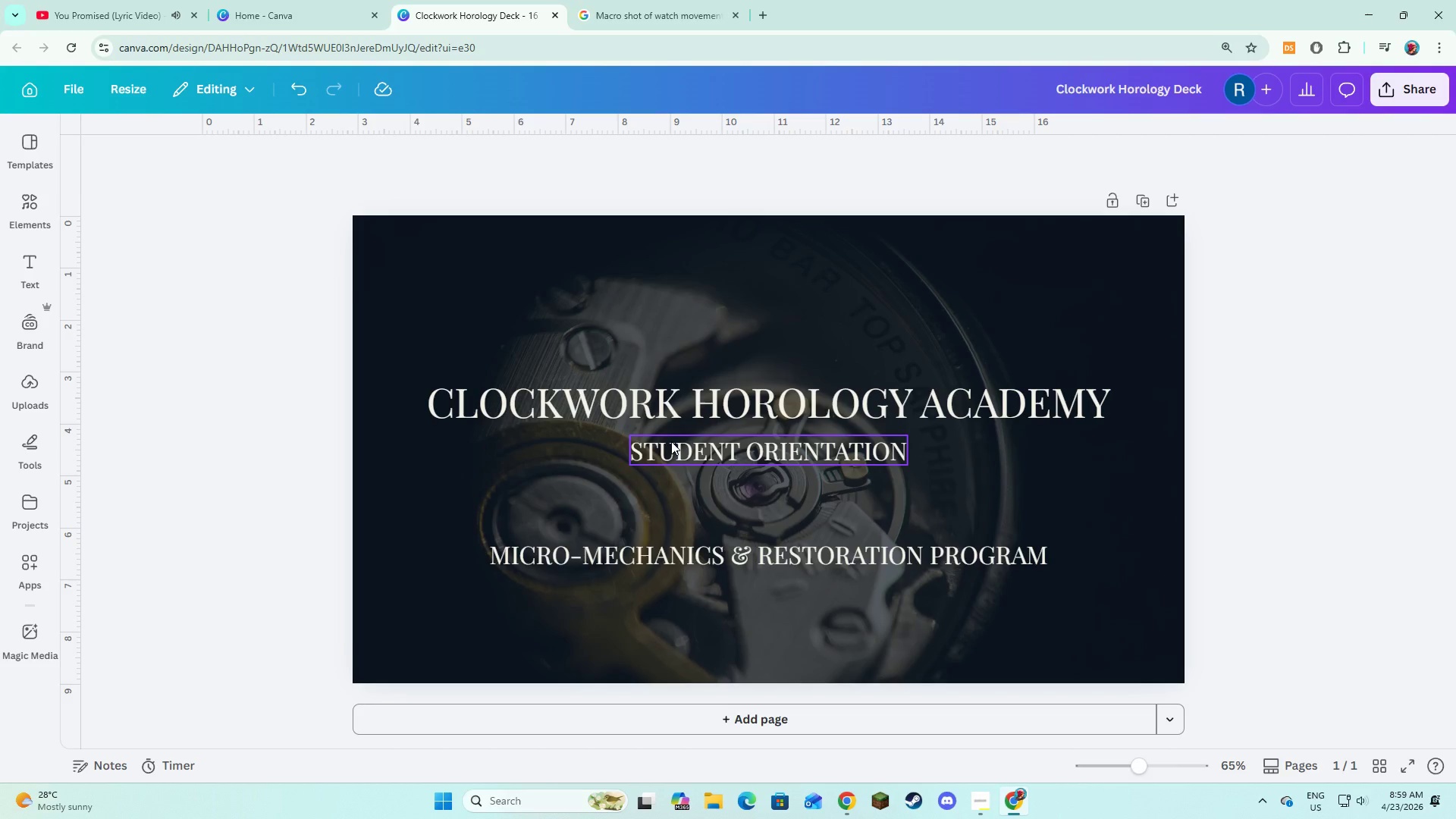 
wait(14.91)
 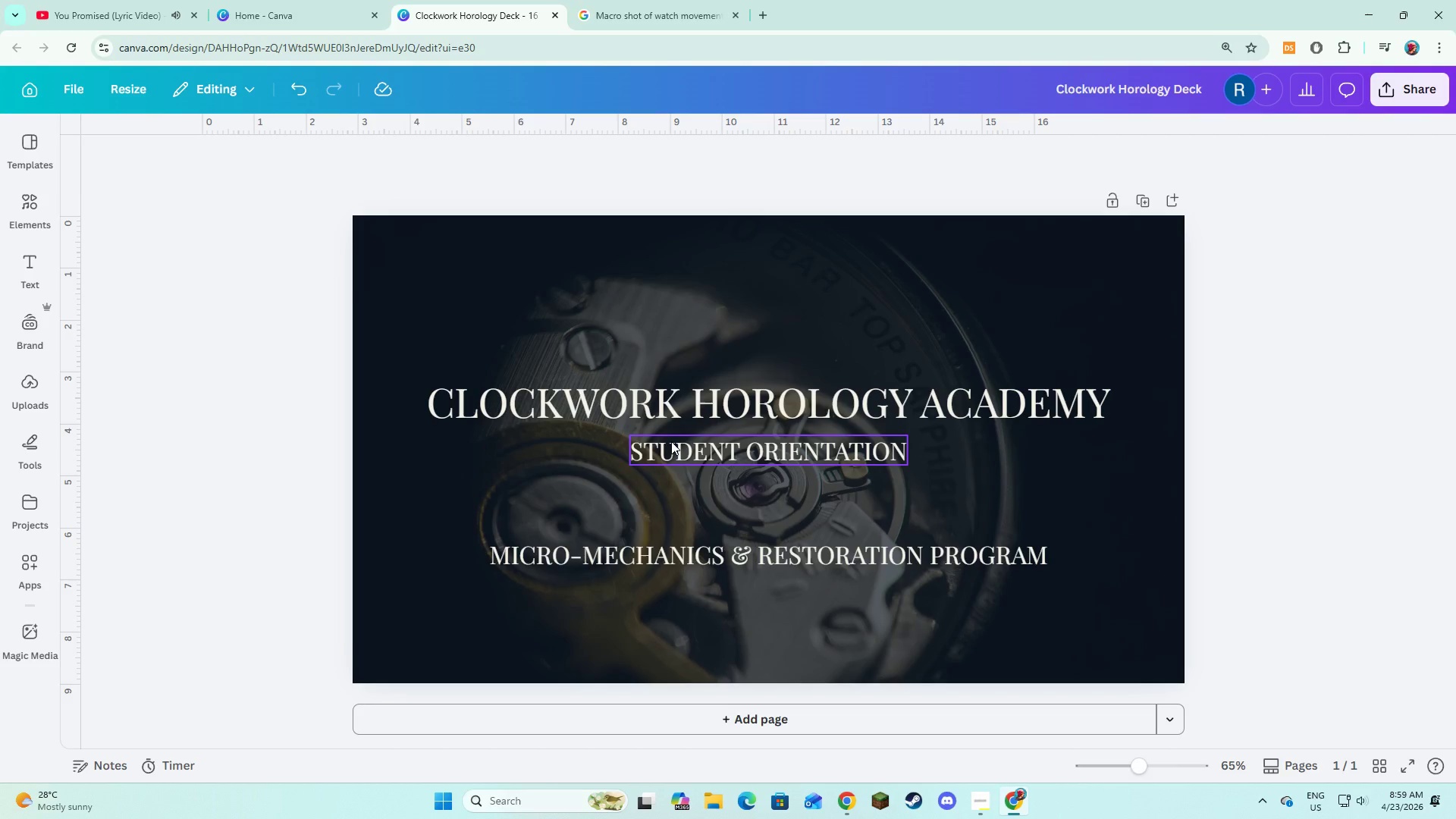 
left_click([27, 205])
 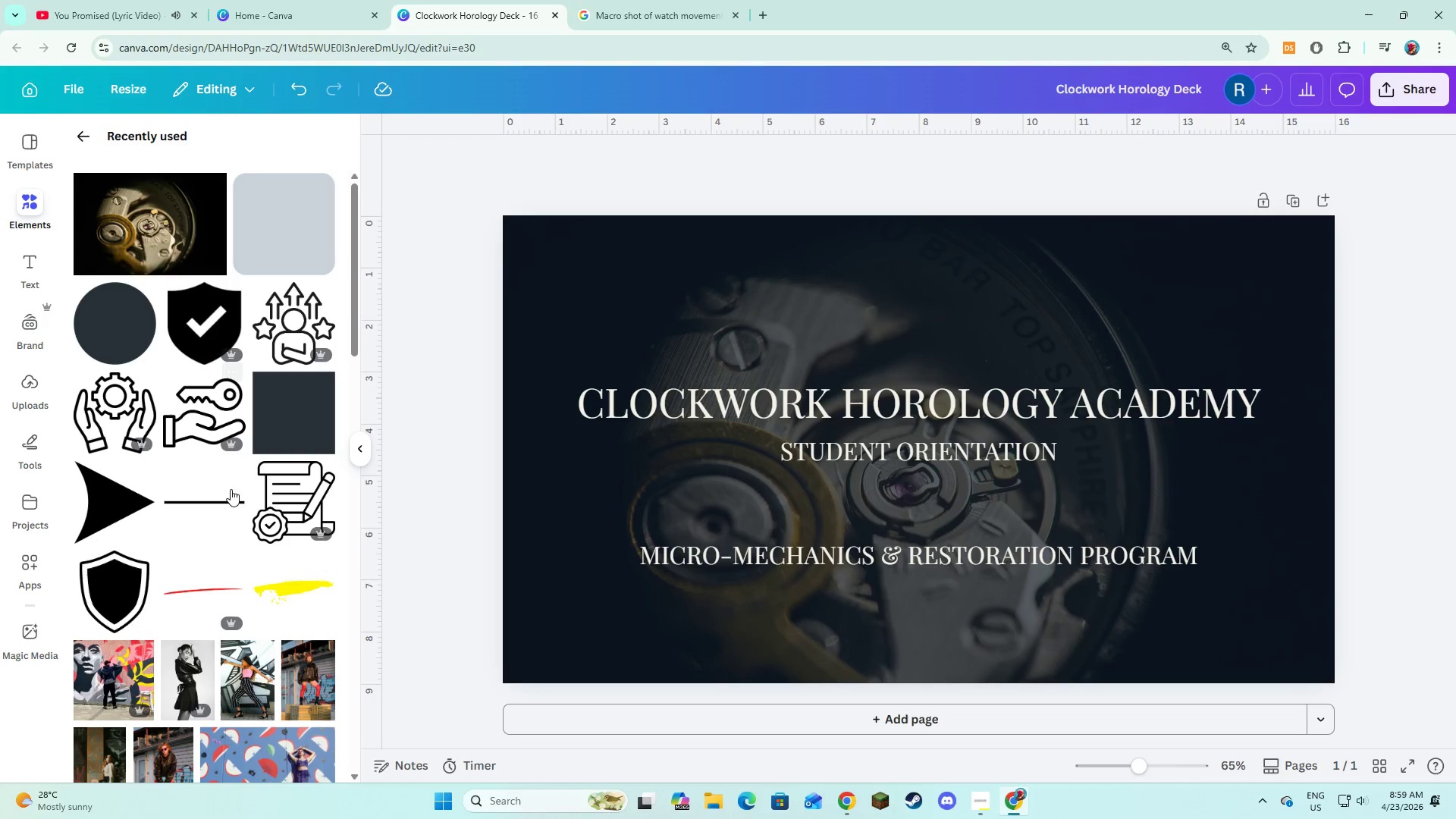 
left_click([228, 498])
 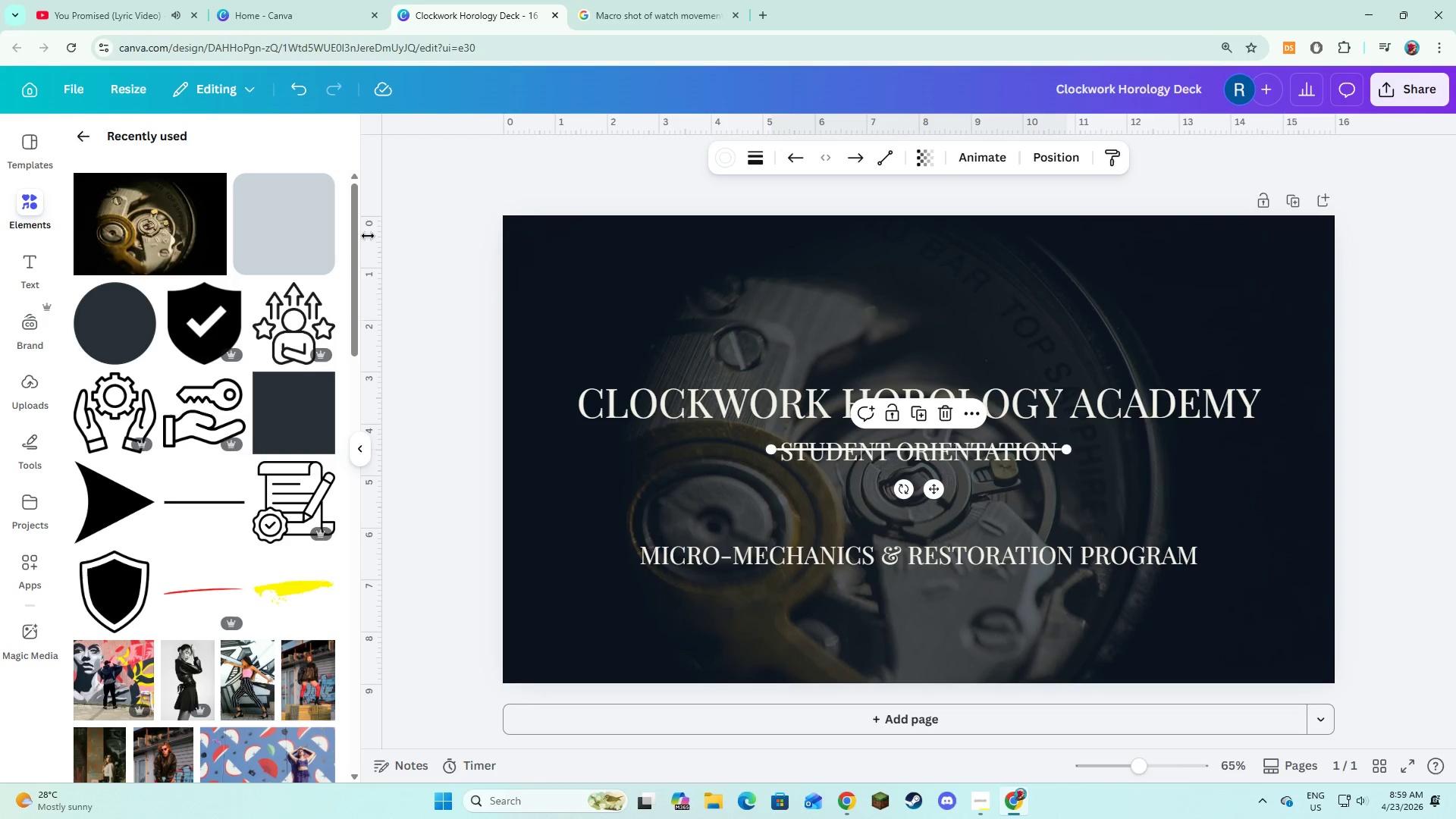 
left_click([397, 222])
 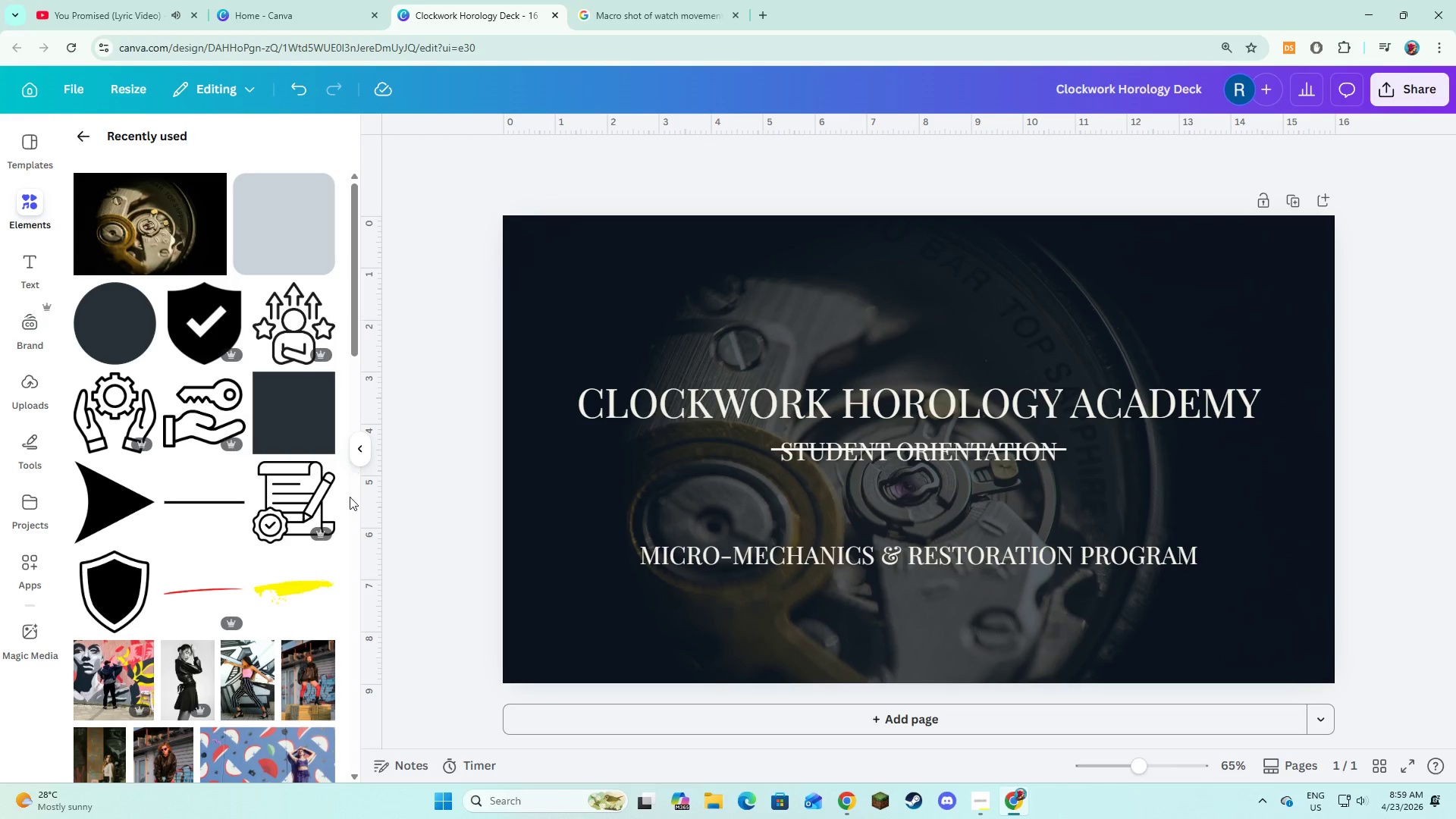 
left_click([358, 442])
 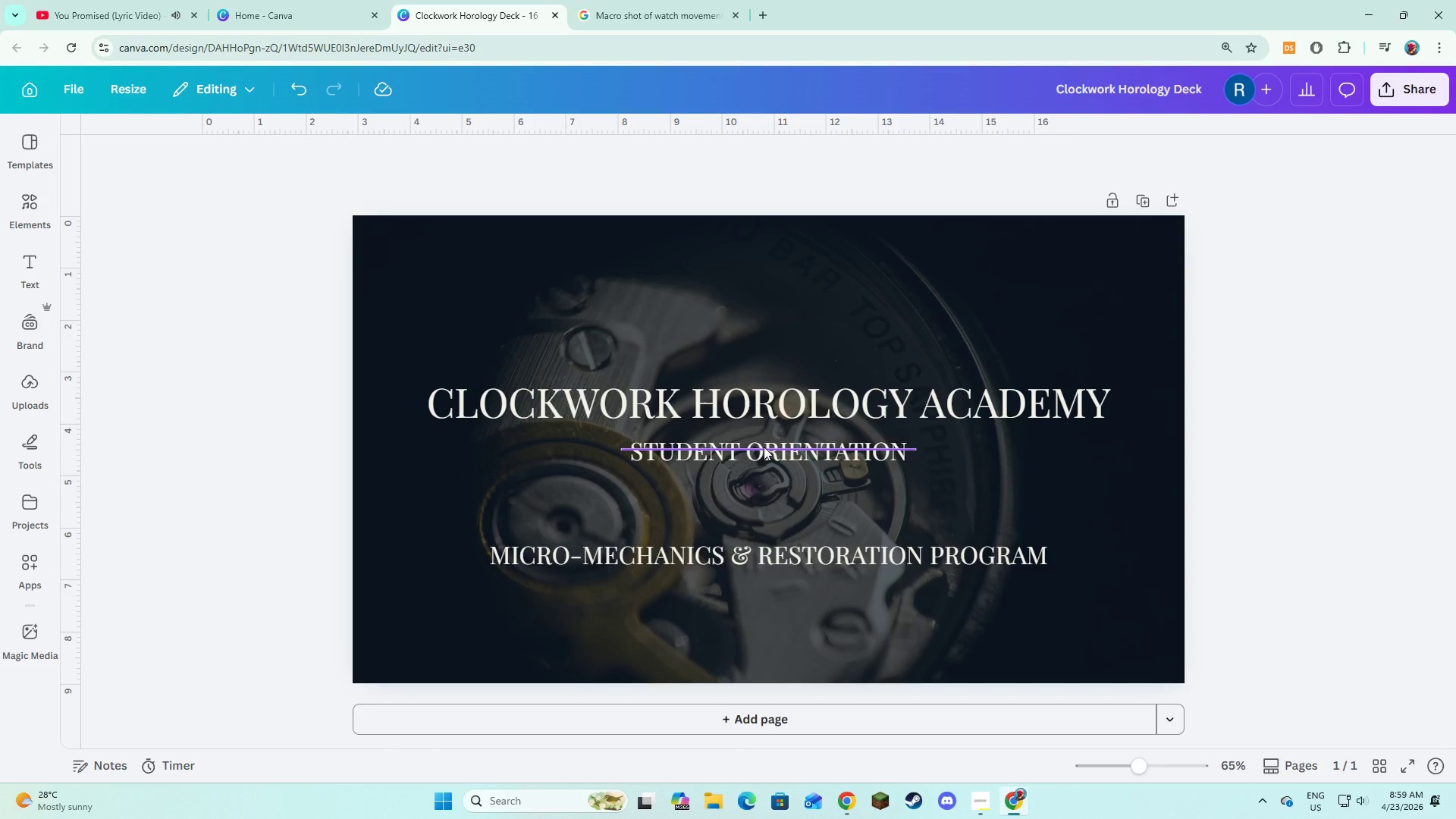 
left_click([764, 447])
 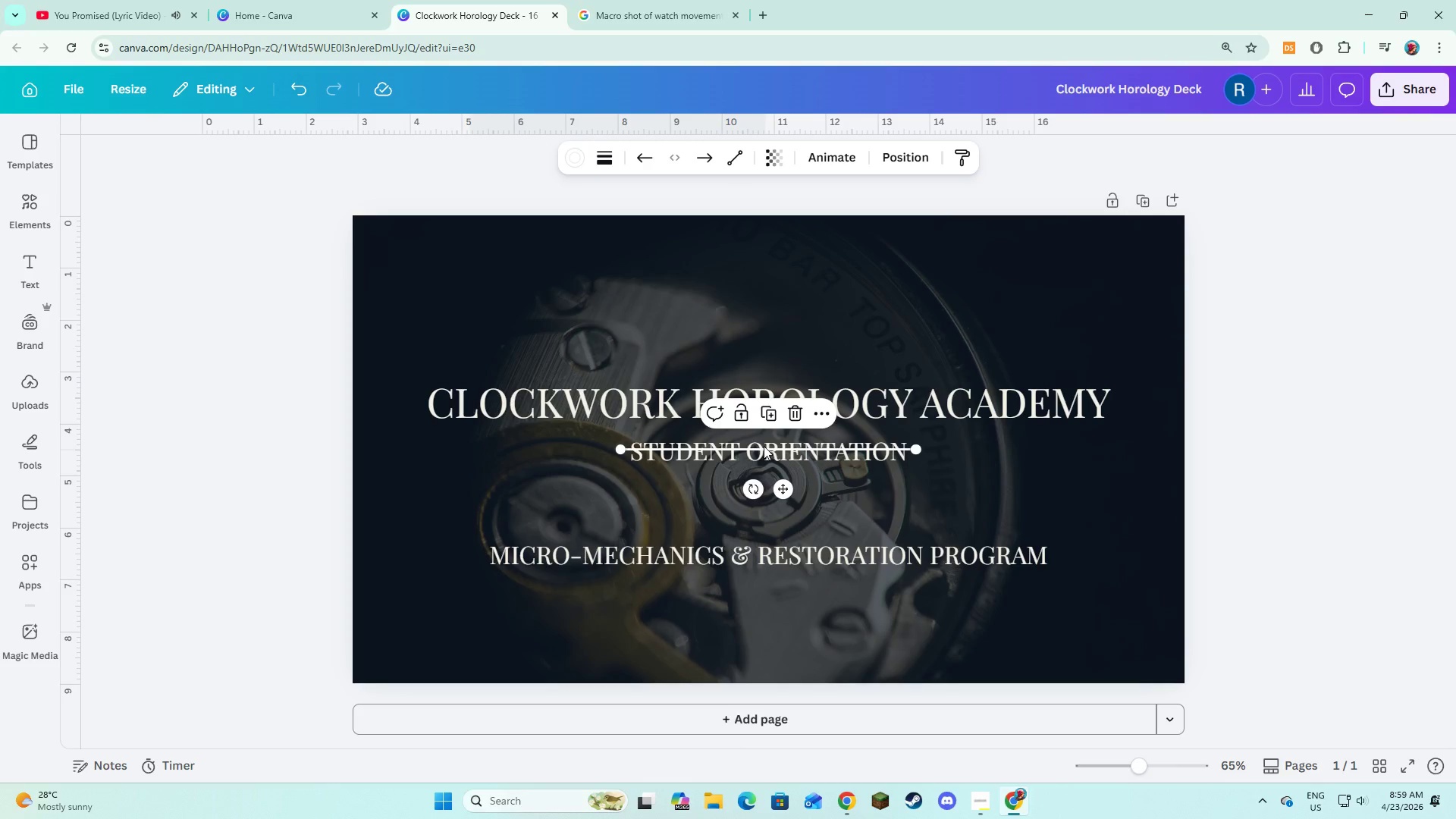 
left_click_drag(start_coordinate=[764, 446], to_coordinate=[607, 429])
 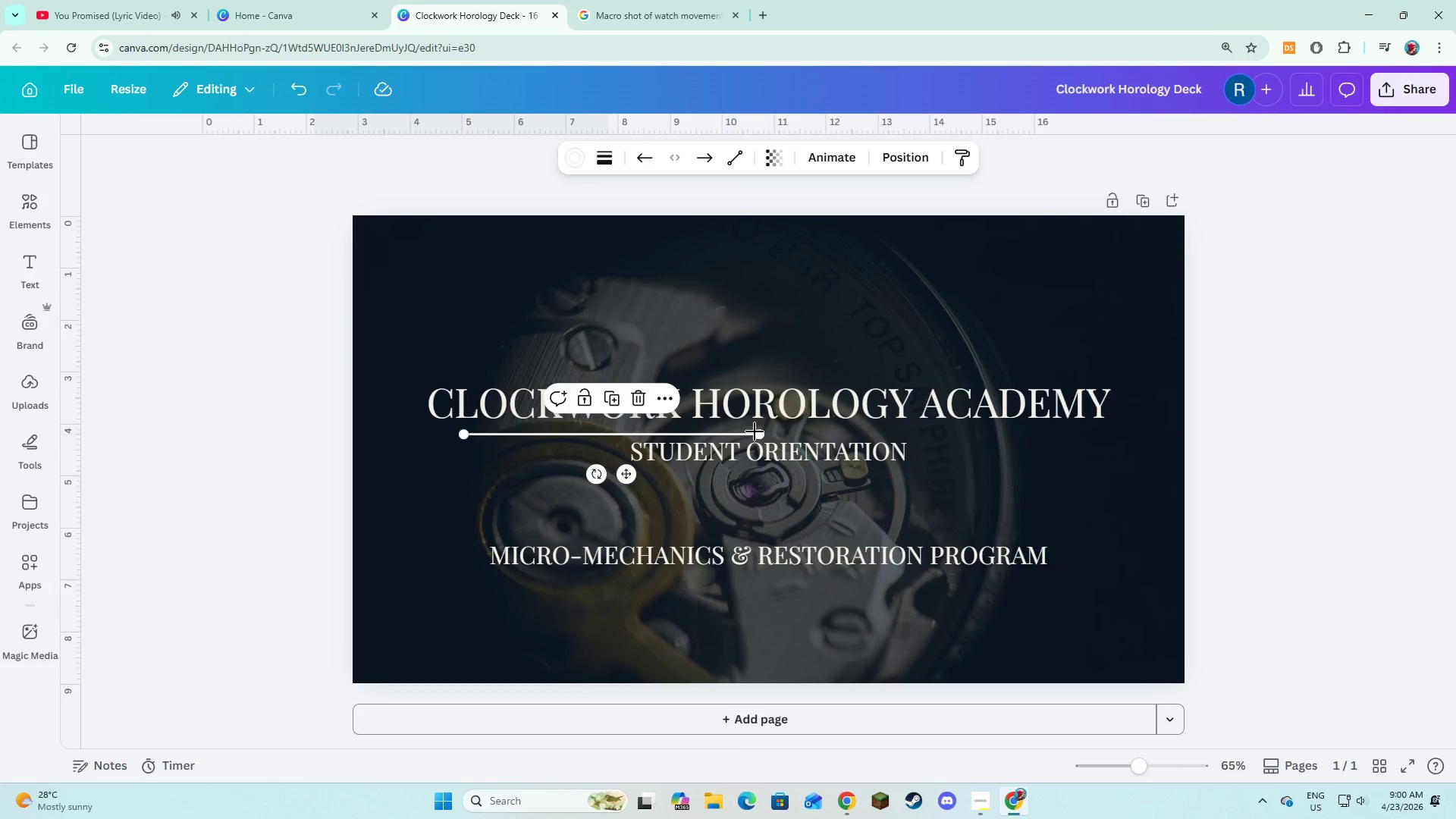 
left_click_drag(start_coordinate=[755, 431], to_coordinate=[1084, 429])
 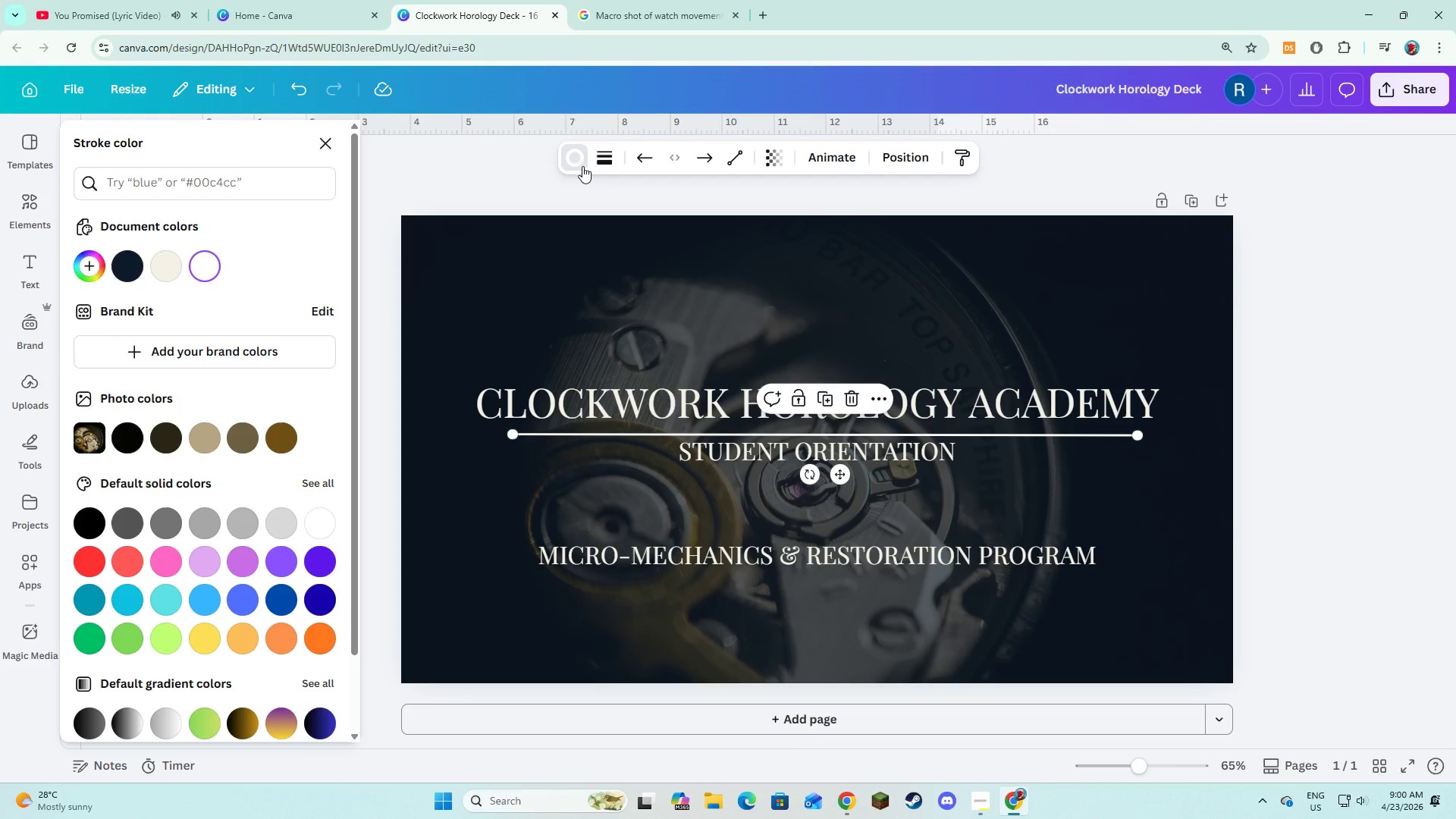 
wait(9.89)
 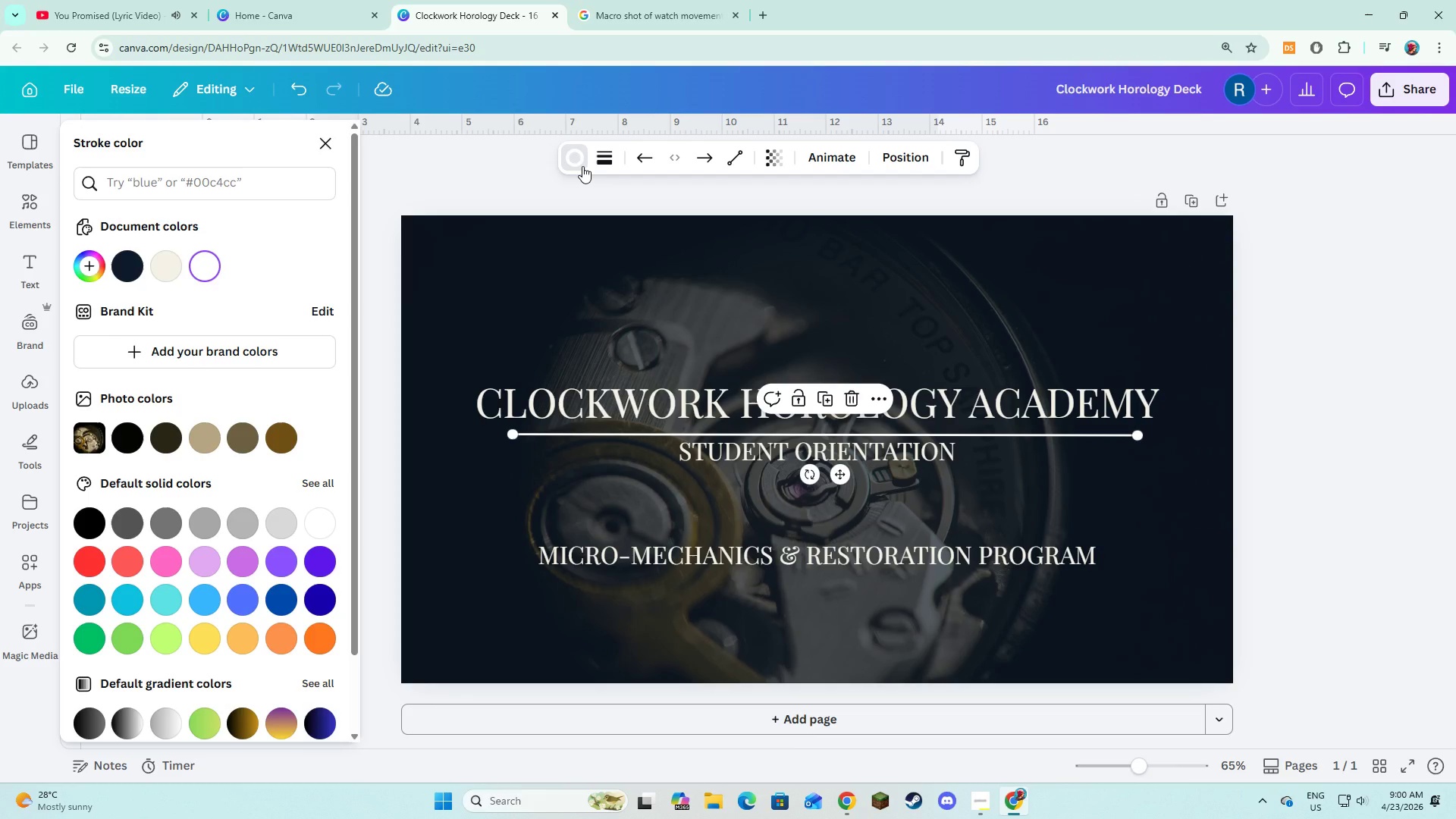 
left_click([136, 180])
 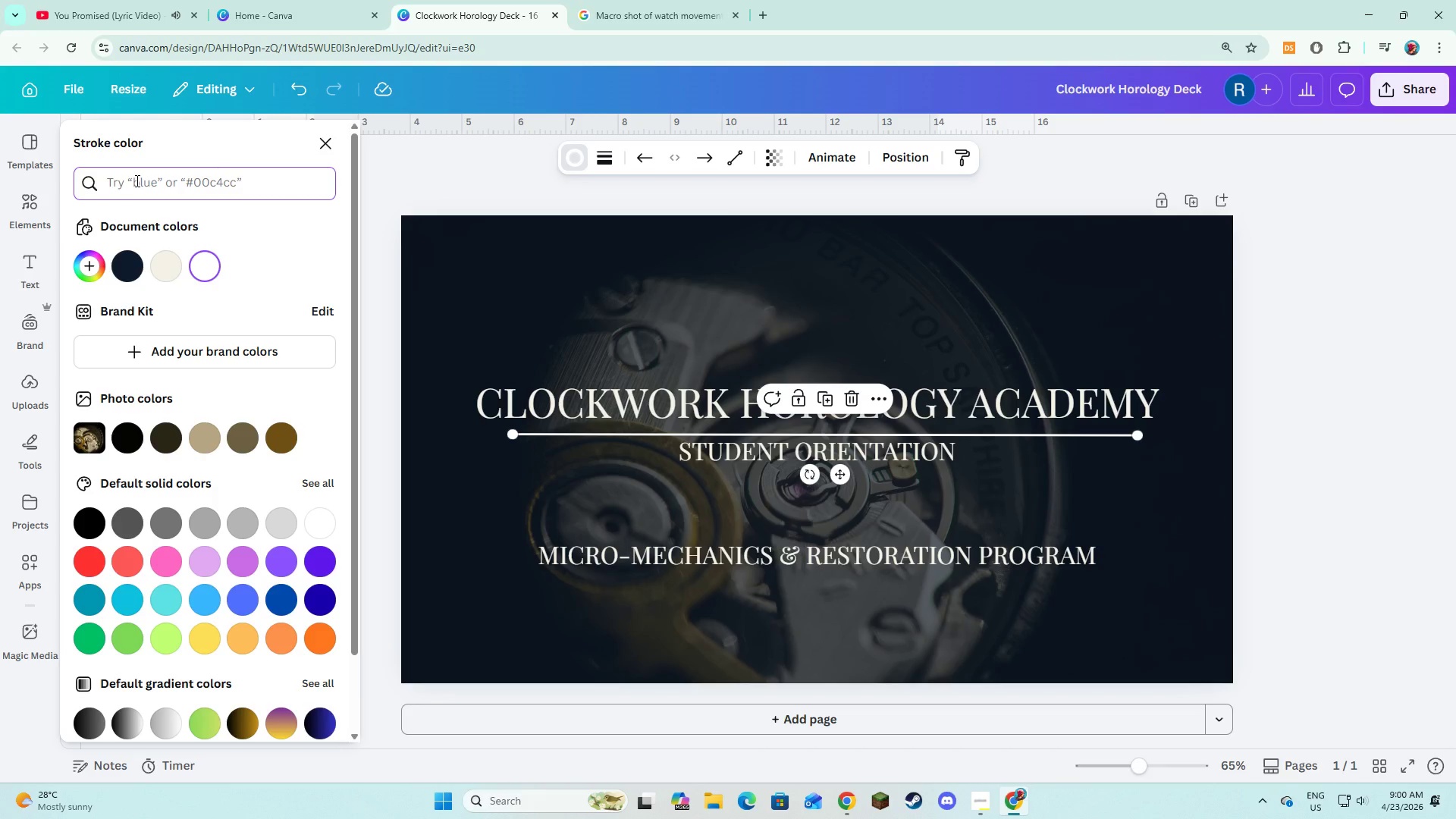 
hold_key(key=ShiftLeft, duration=0.34)
 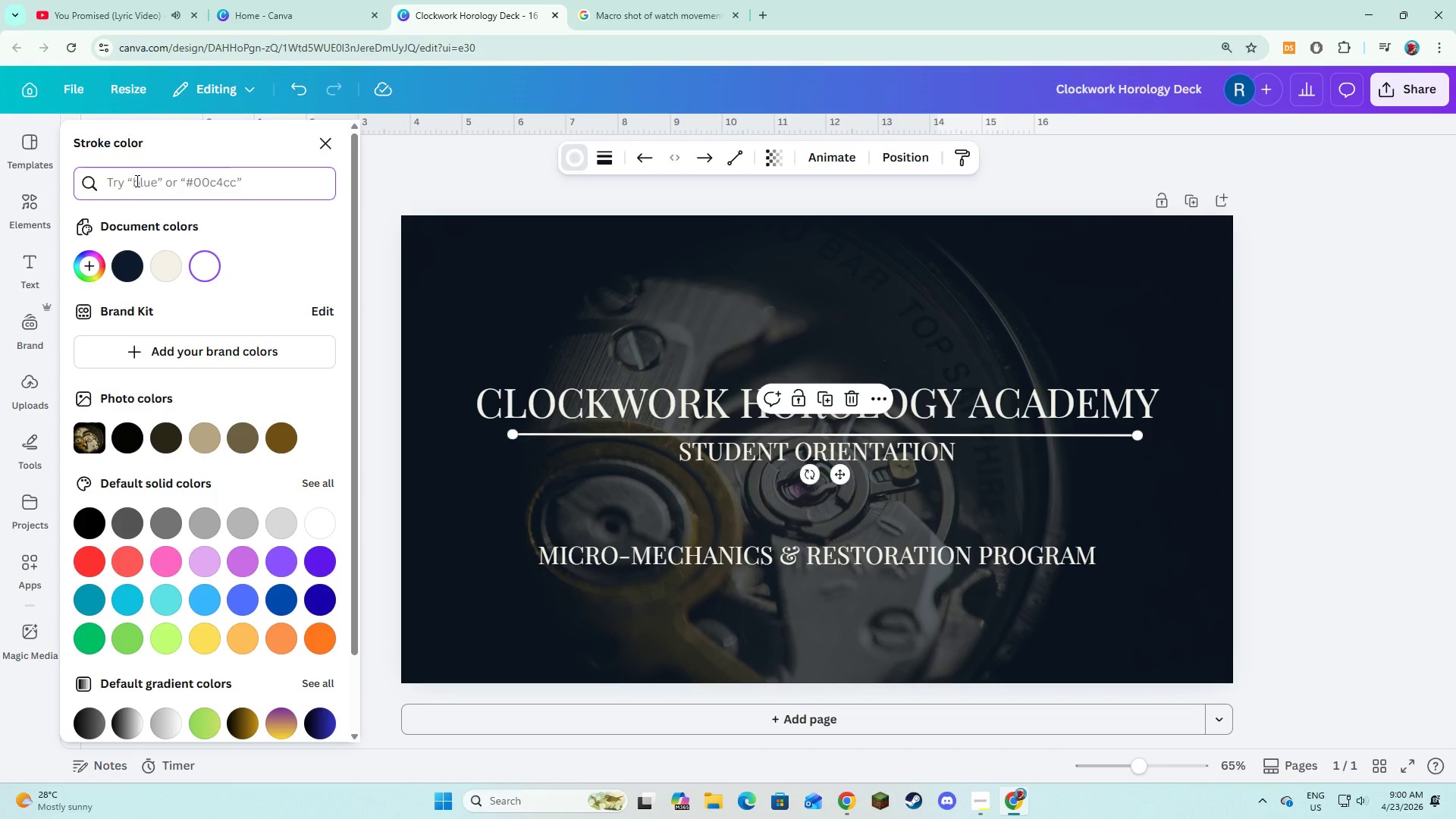 
type(#c0c5ce)
 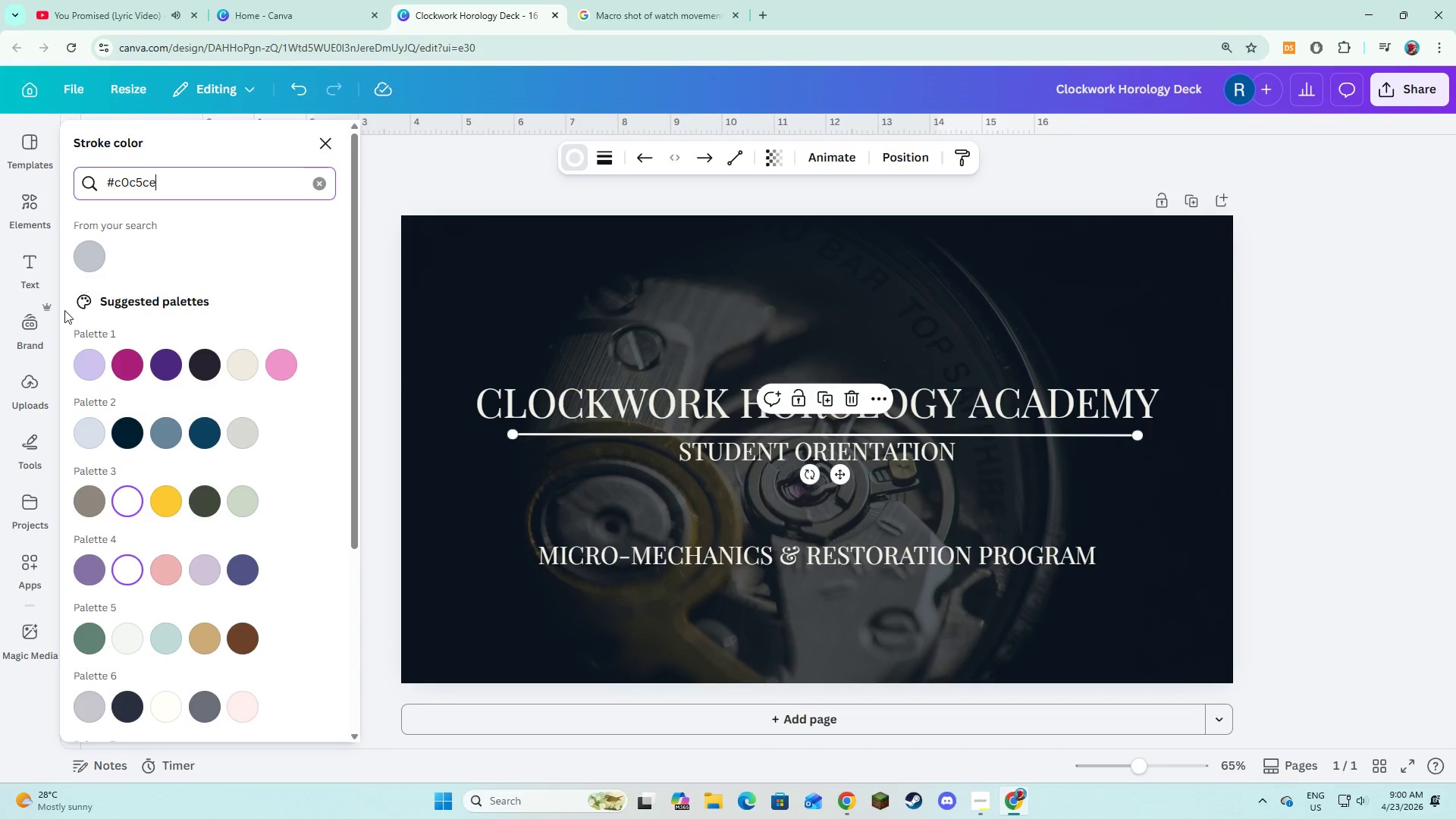 
left_click([89, 258])
 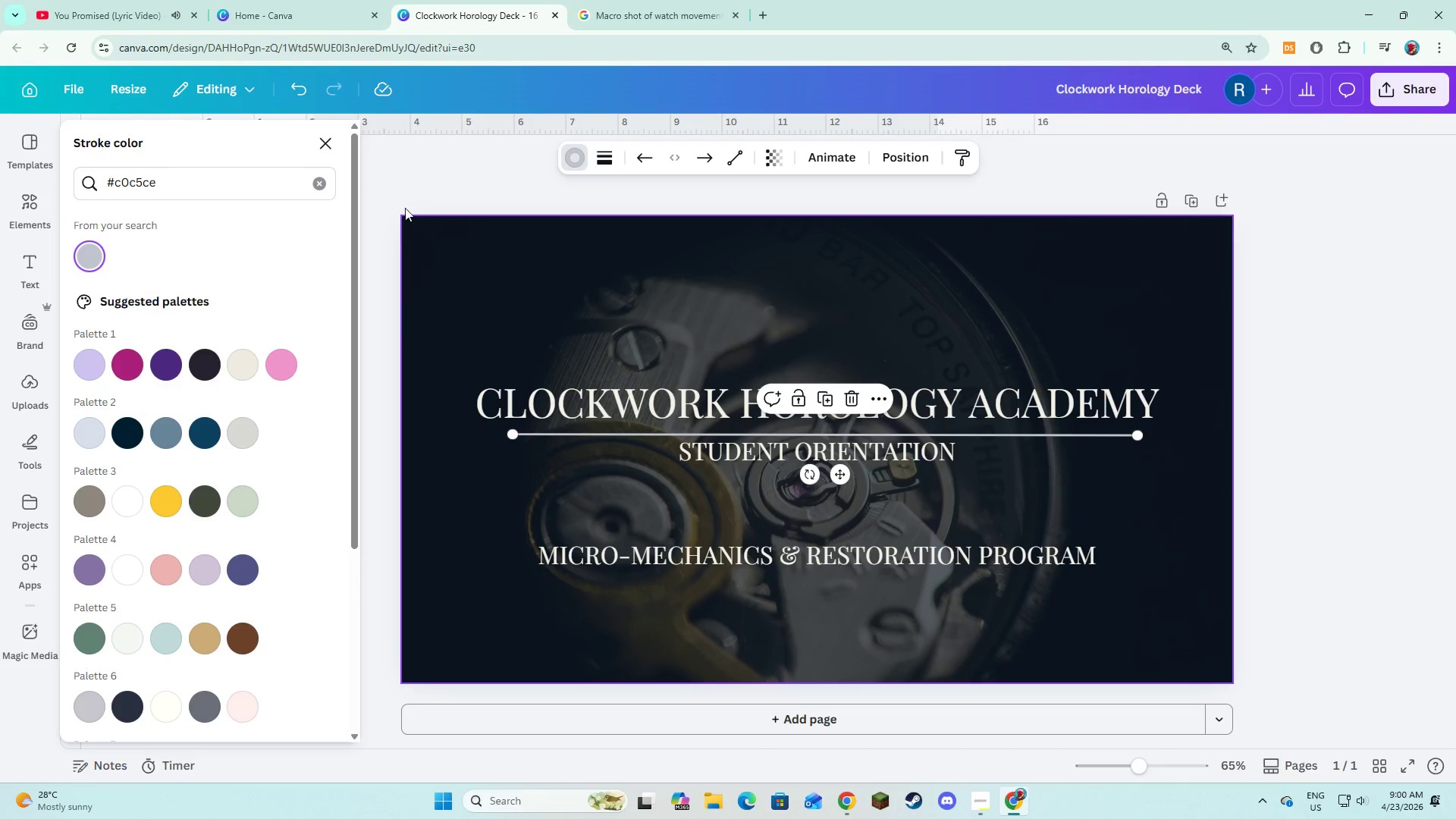 
double_click([406, 189])
 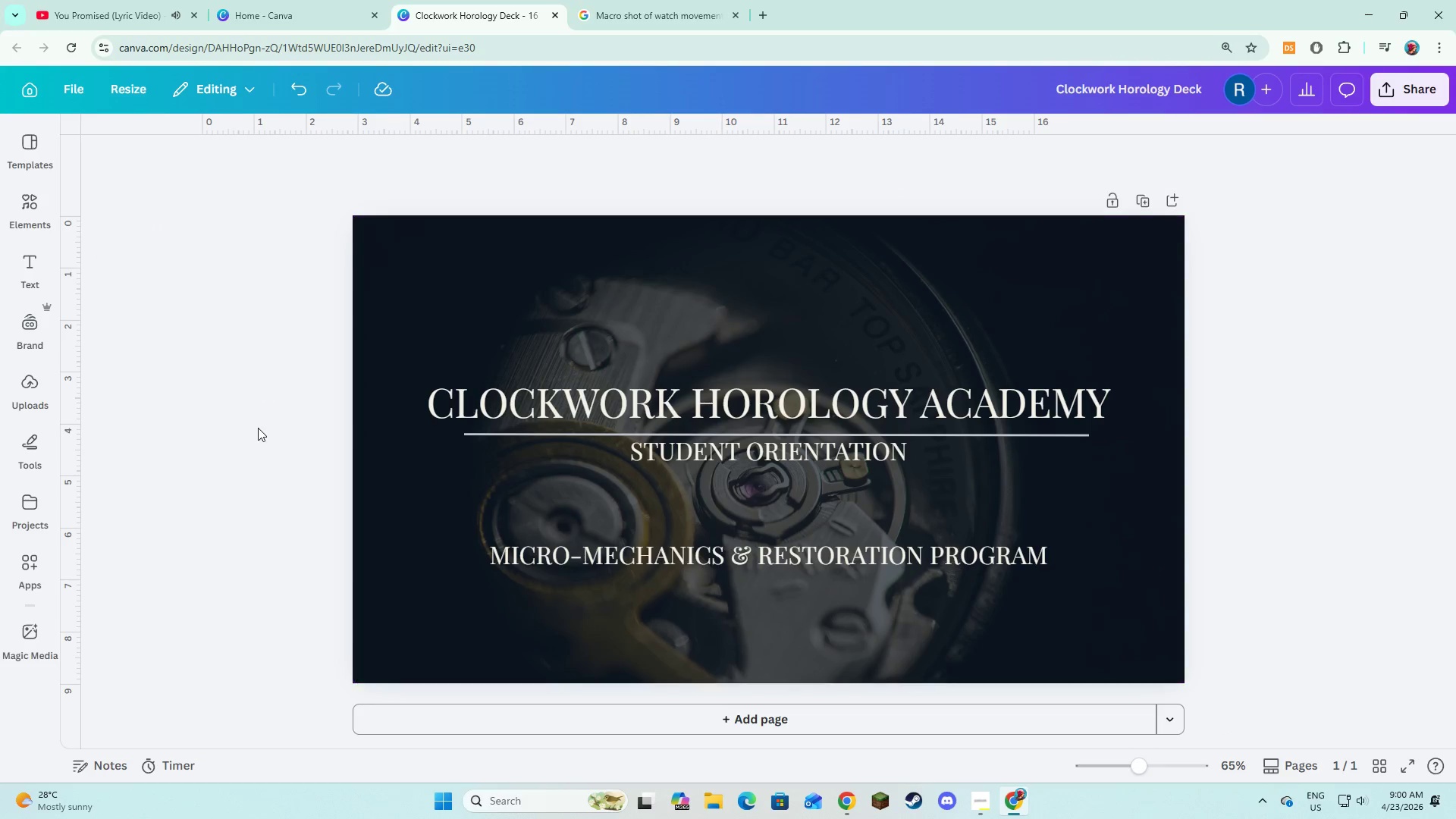 
left_click([258, 429])
 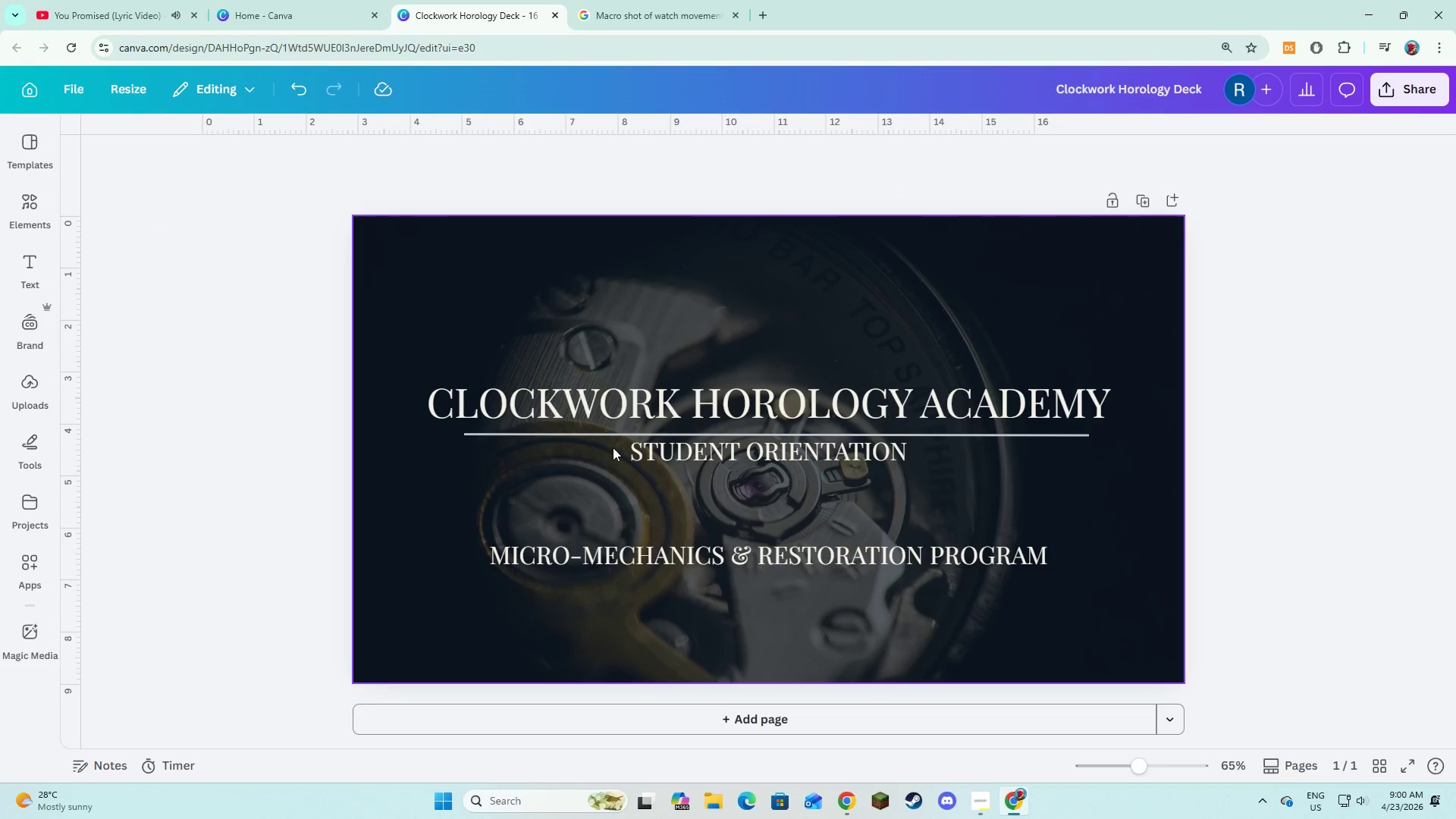 
left_click([651, 452])
 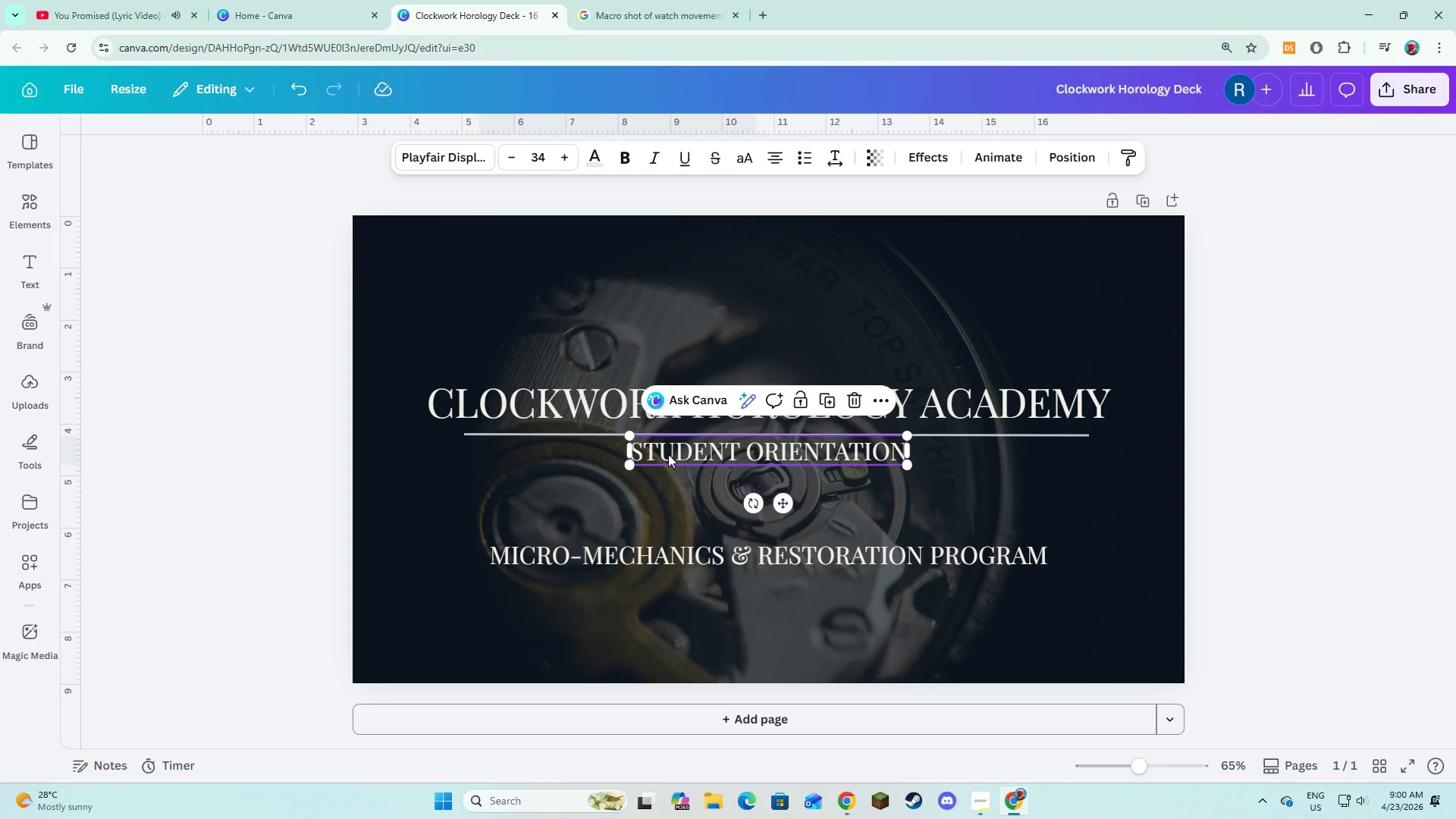 
left_click_drag(start_coordinate=[668, 454], to_coordinate=[669, 462])
 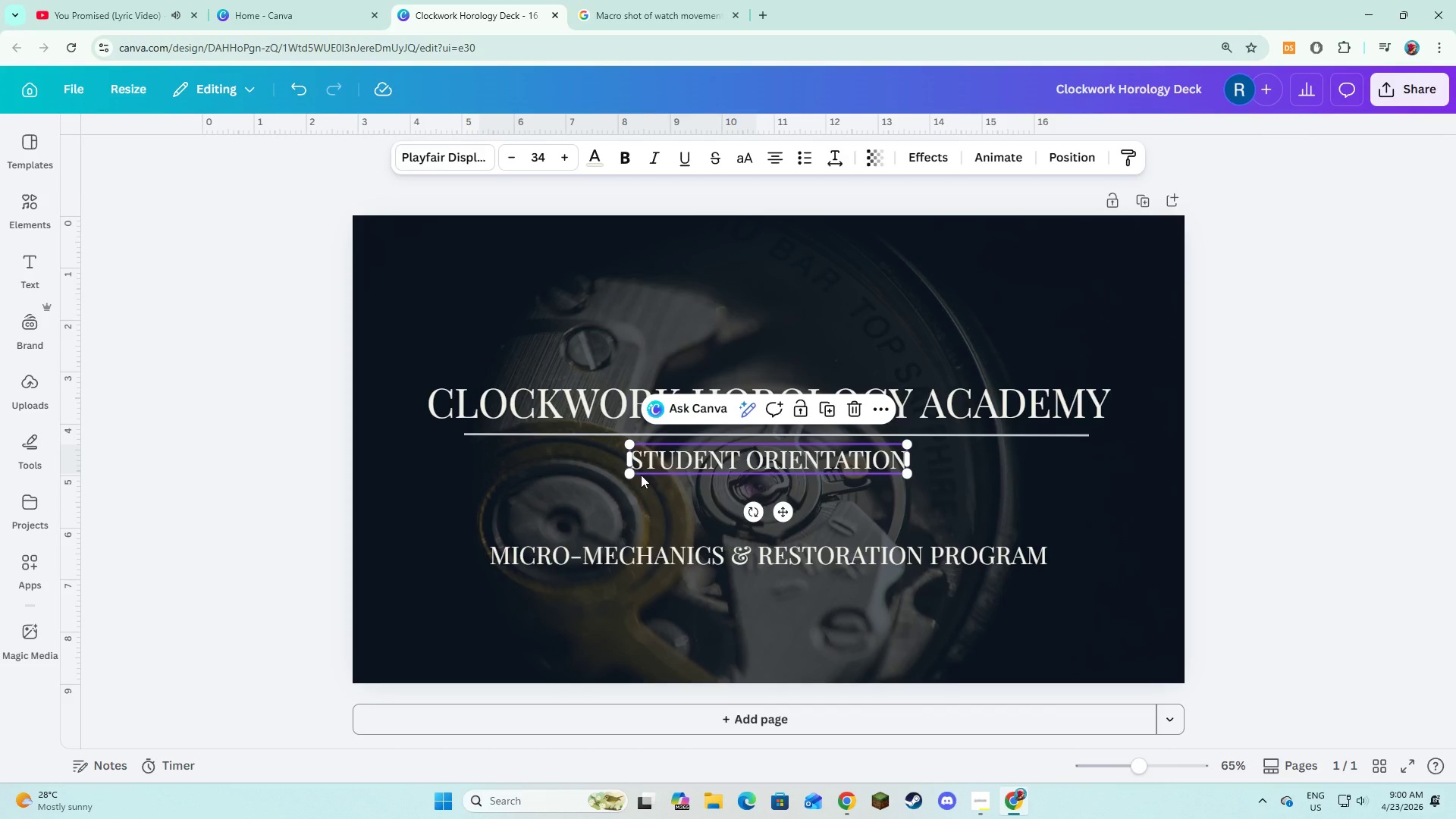 
wait(9.8)
 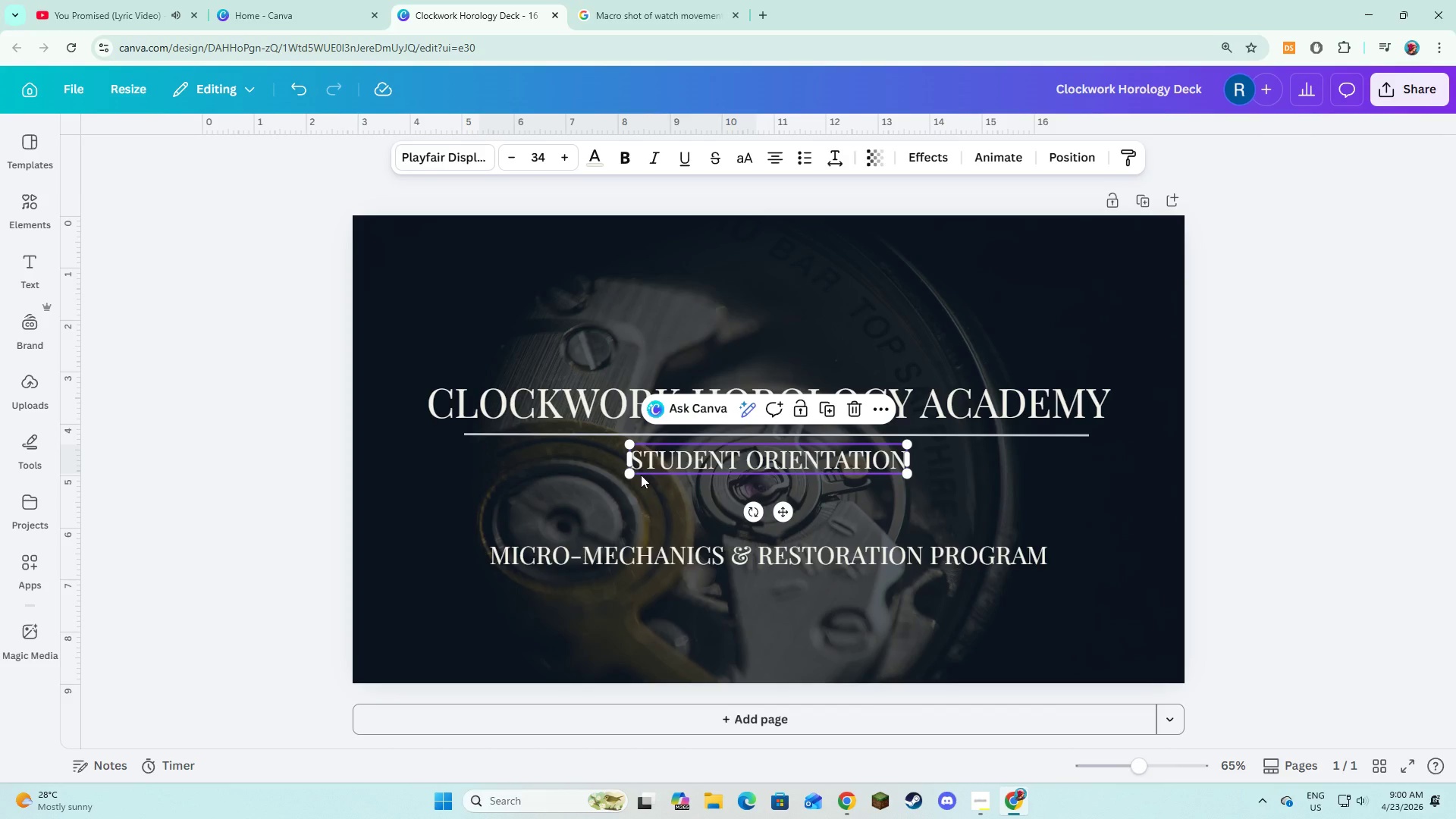 
left_click([469, 388])
 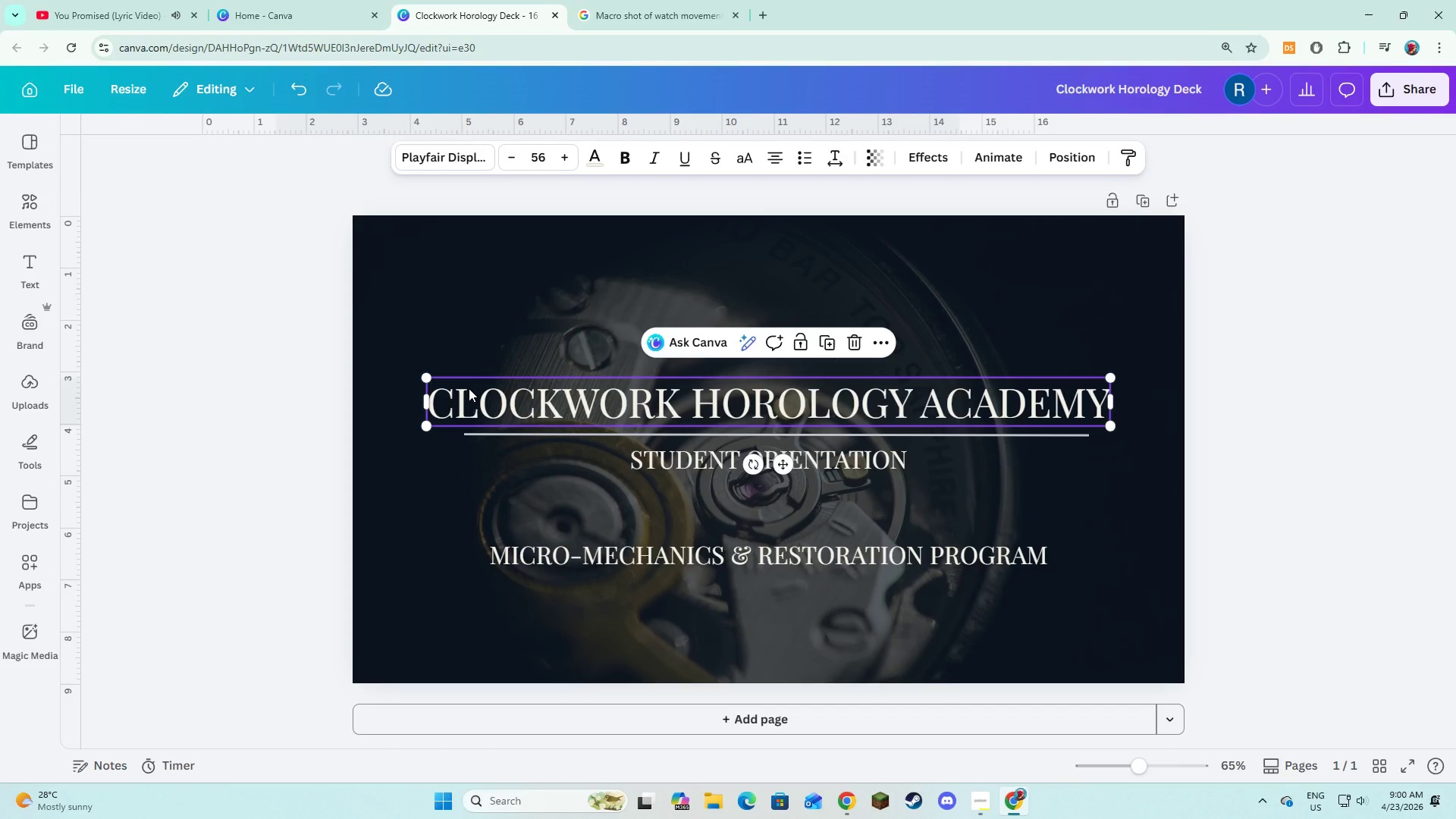 
left_click_drag(start_coordinate=[469, 388], to_coordinate=[445, 380])
 